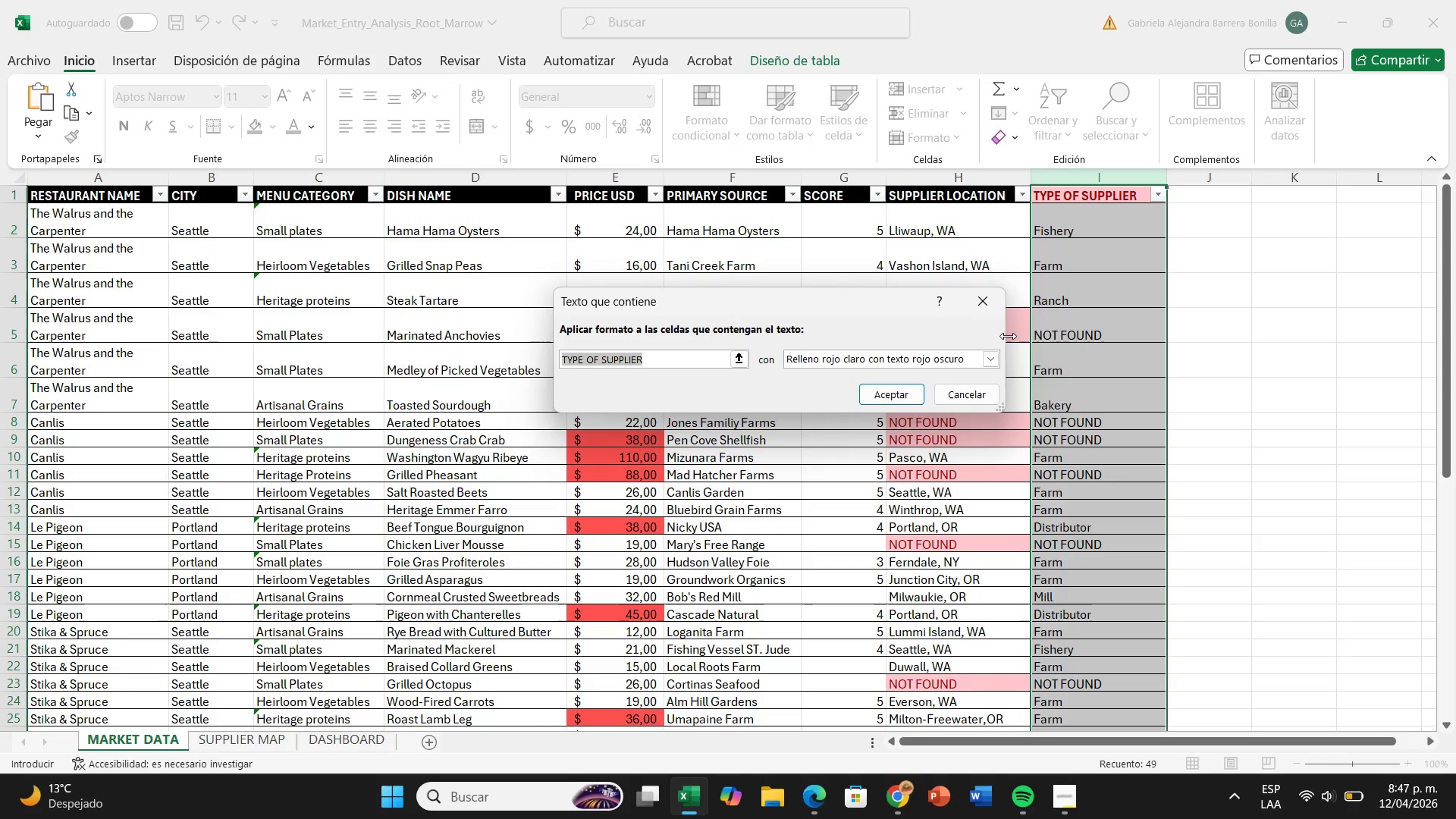 
key(Backspace)
key(Backspace)
type(NOT FOUND)
 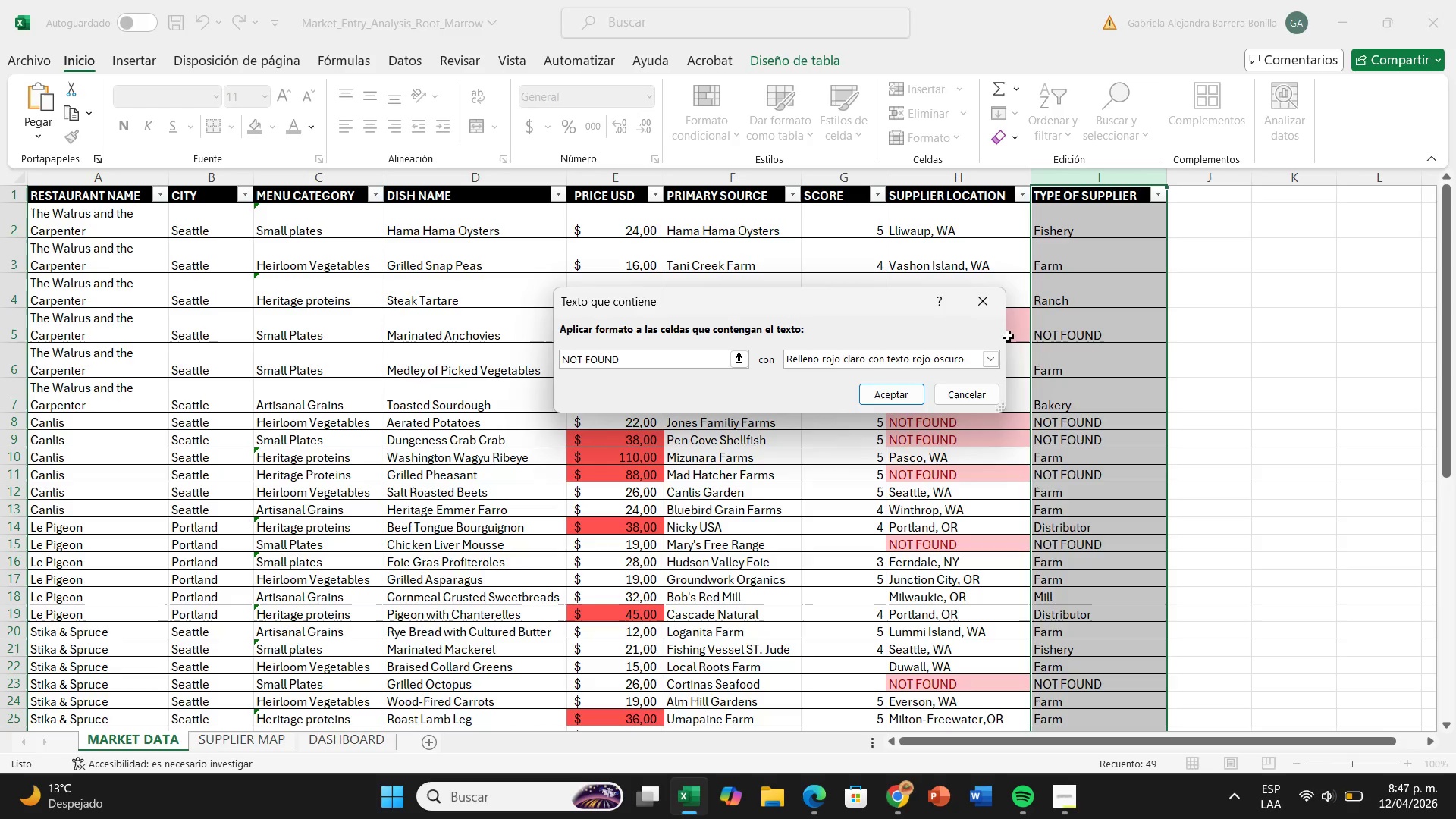 
key(Enter)
 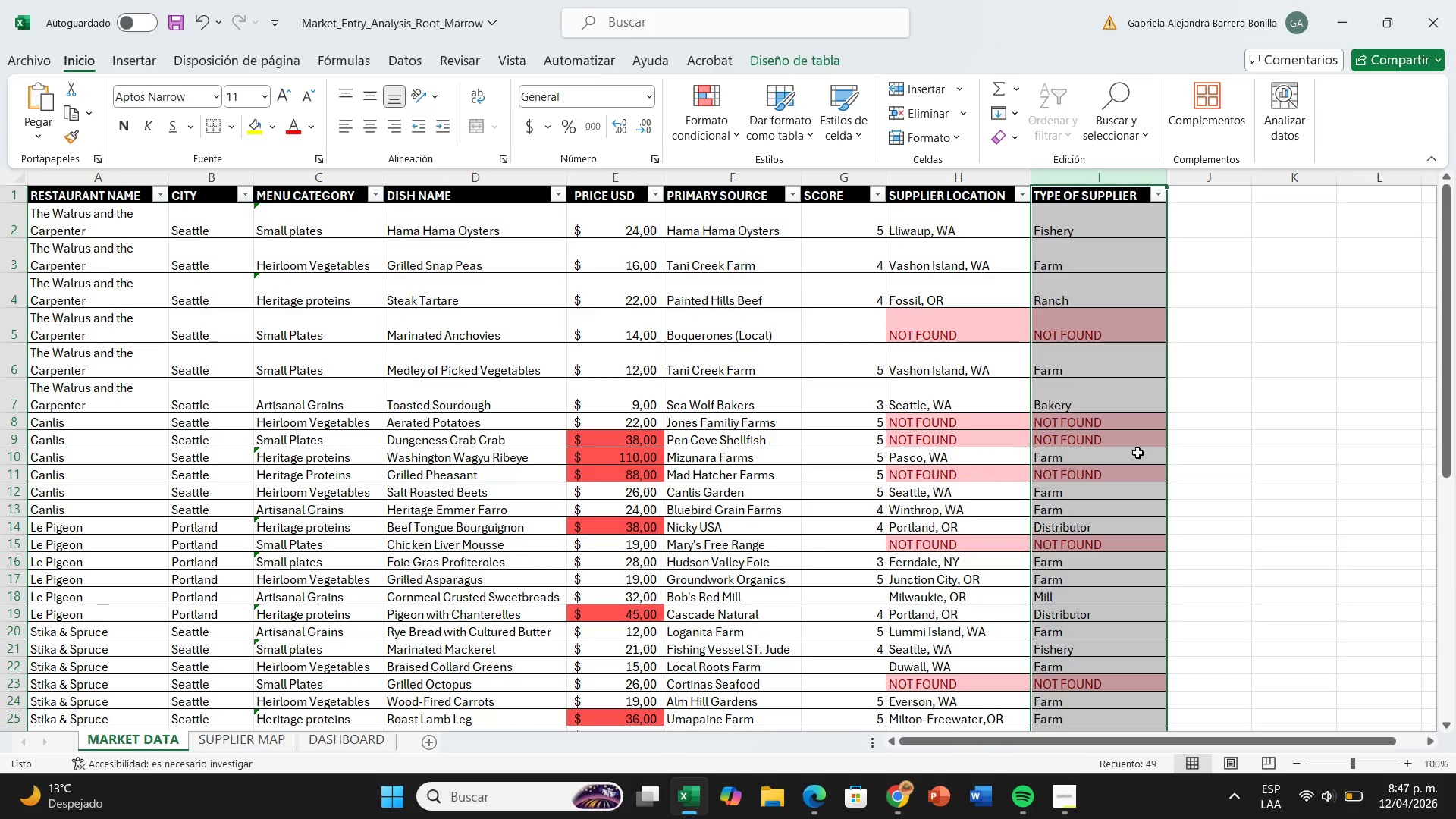 
left_click([1342, 434])
 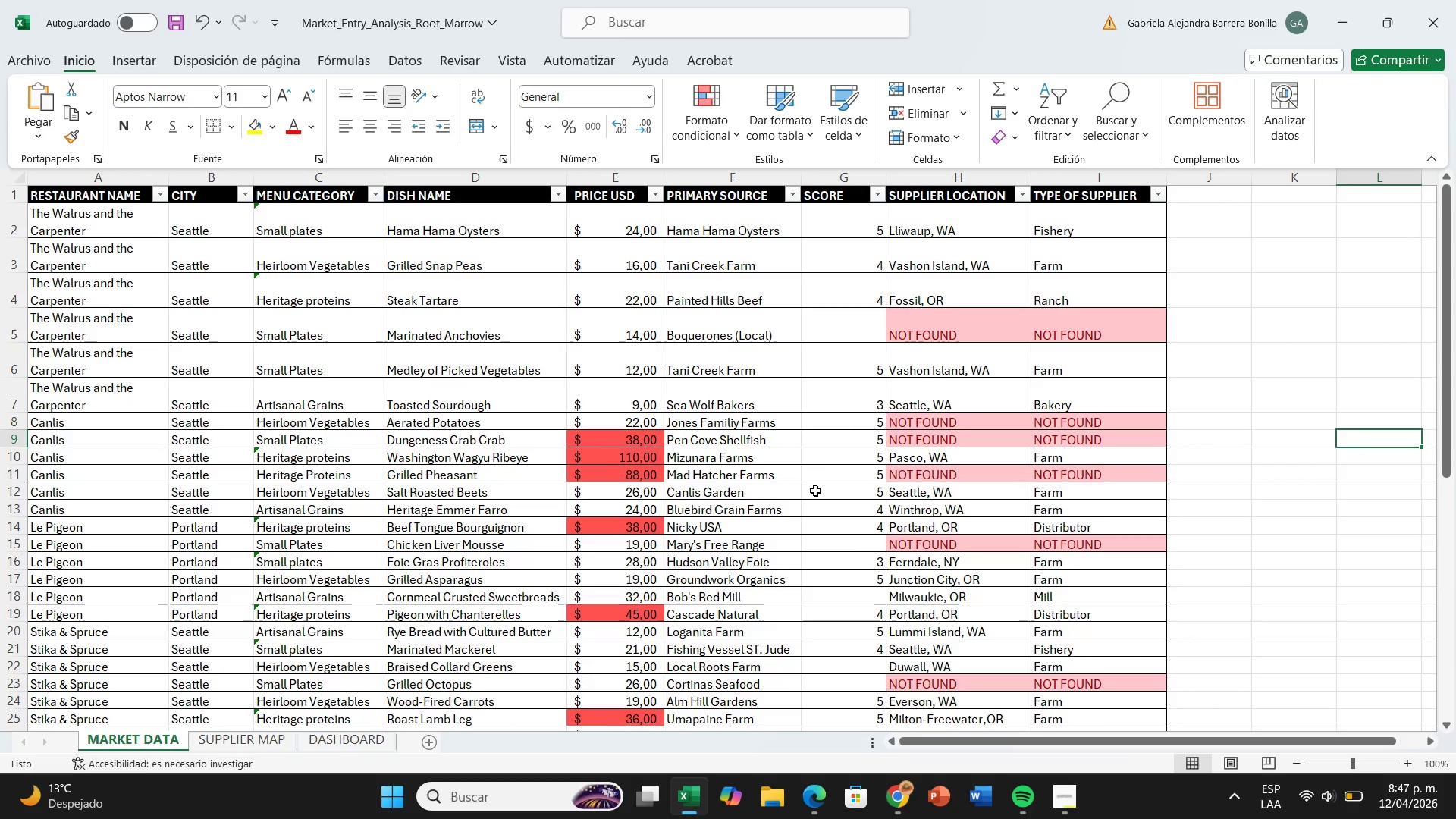 
scroll: coordinate [839, 506], scroll_direction: down, amount: 3.0
 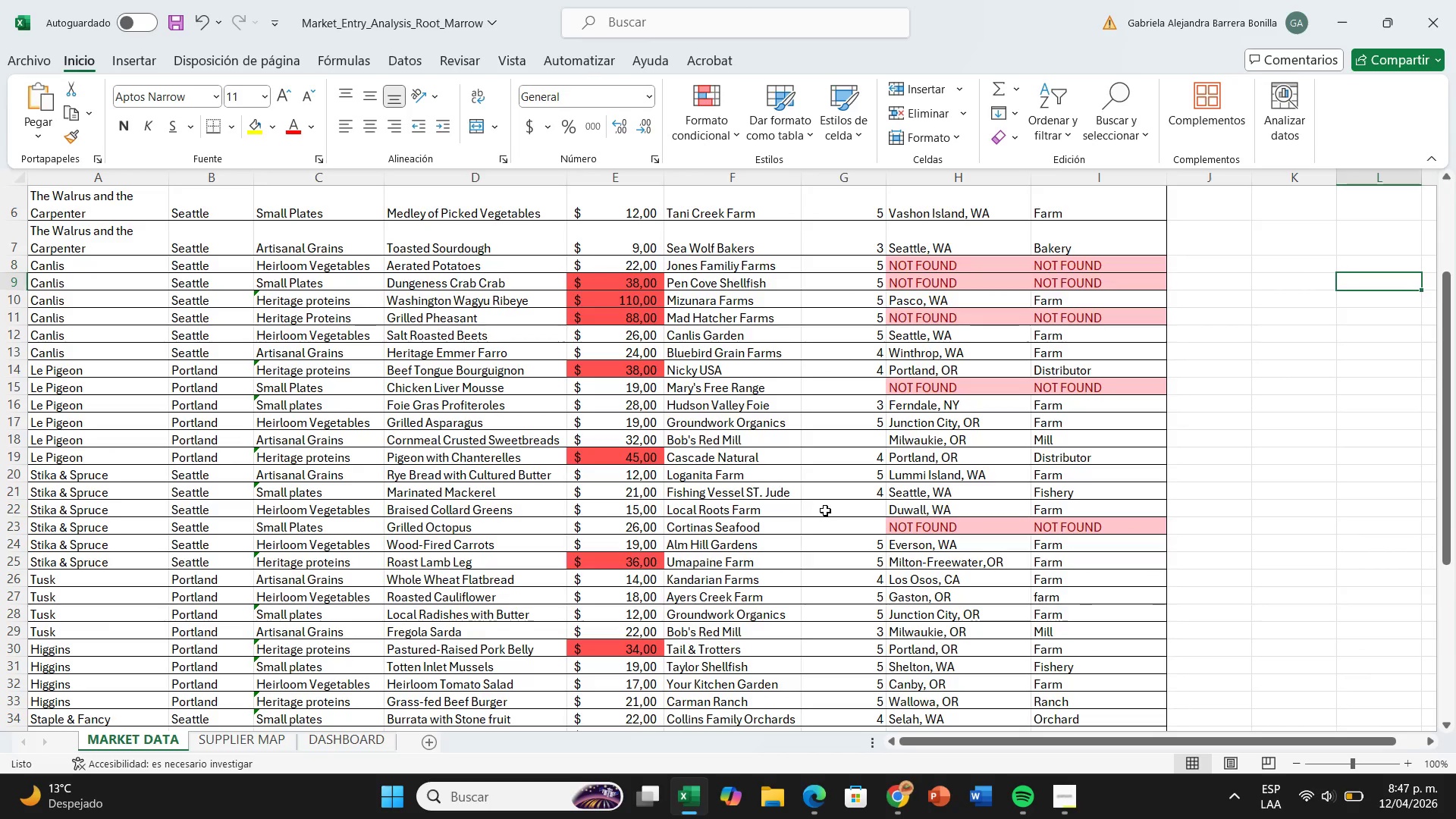 
left_click([825, 510])
 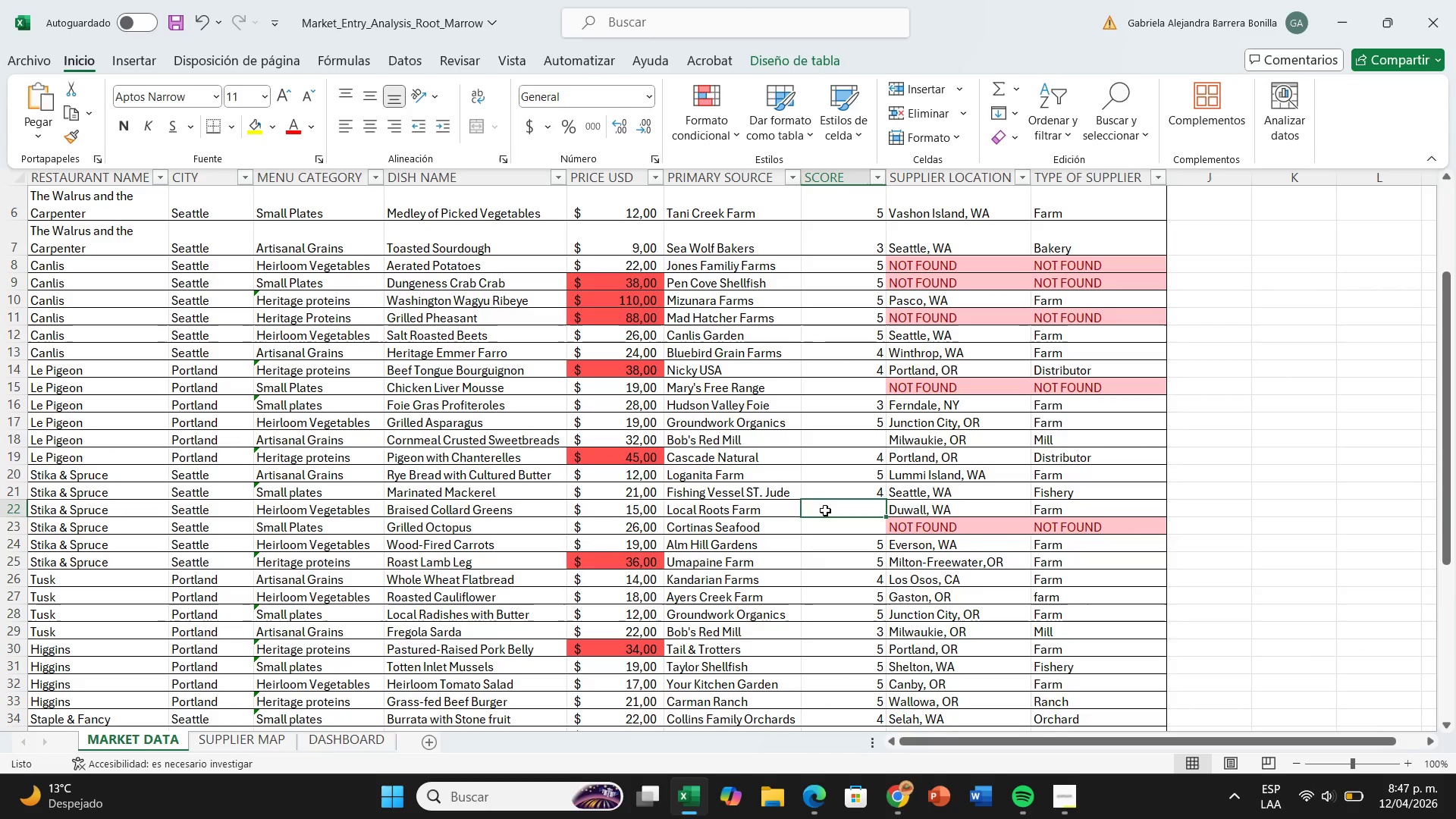 
wait(5.33)
 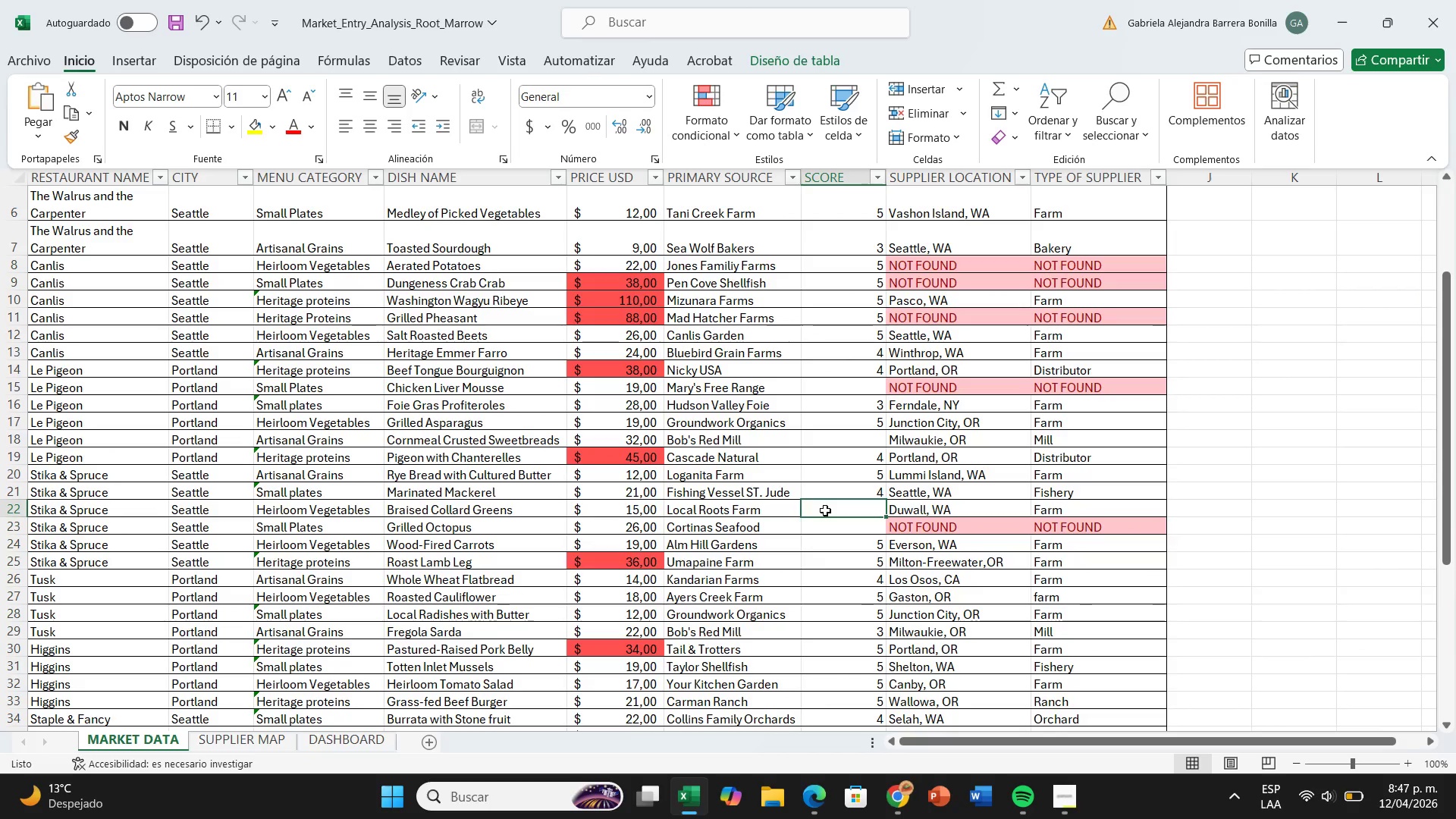 
scroll: coordinate [825, 510], scroll_direction: down, amount: 3.0
 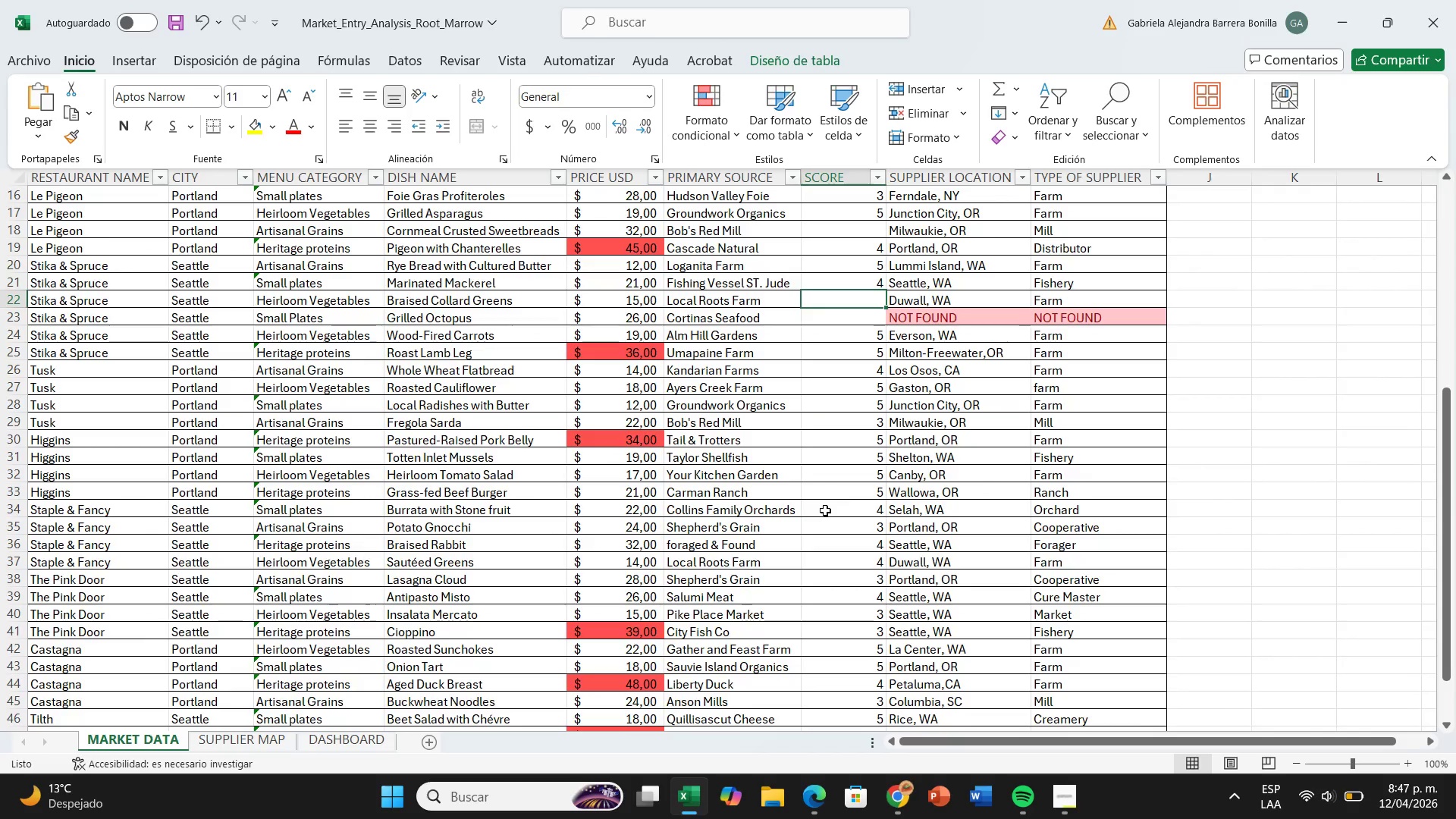 
key(4)
 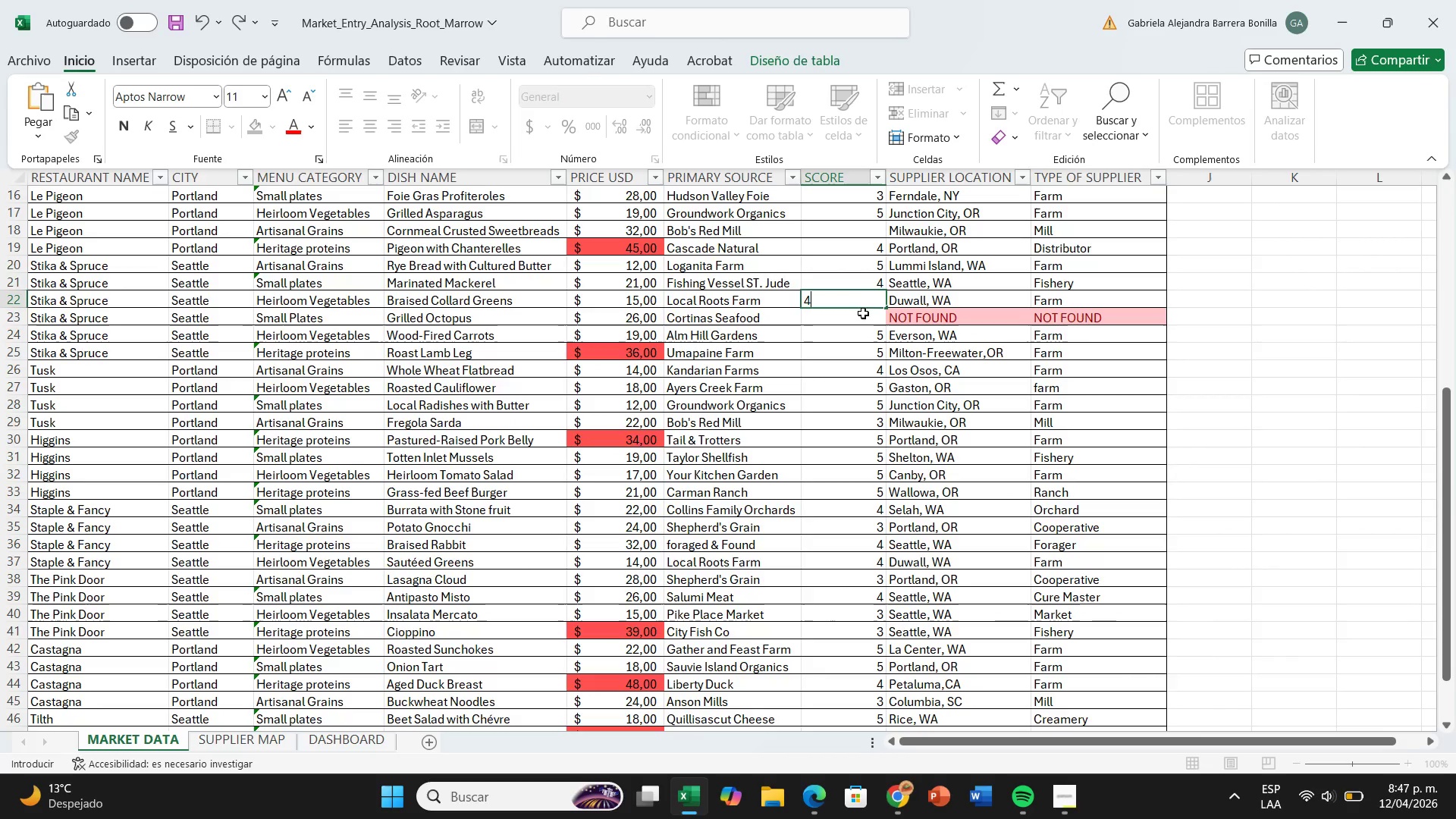 
left_click([863, 315])
 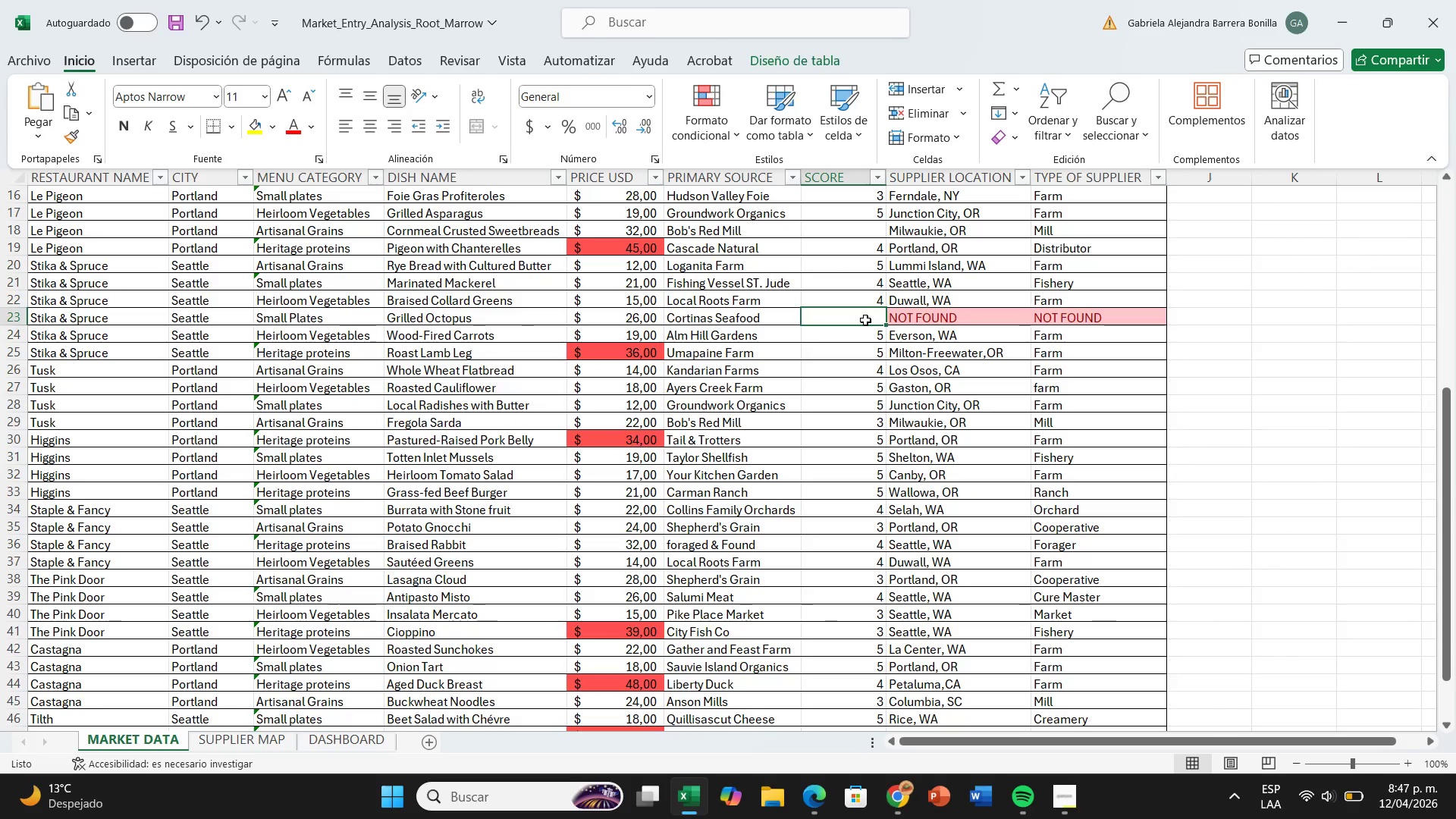 
key(4)
 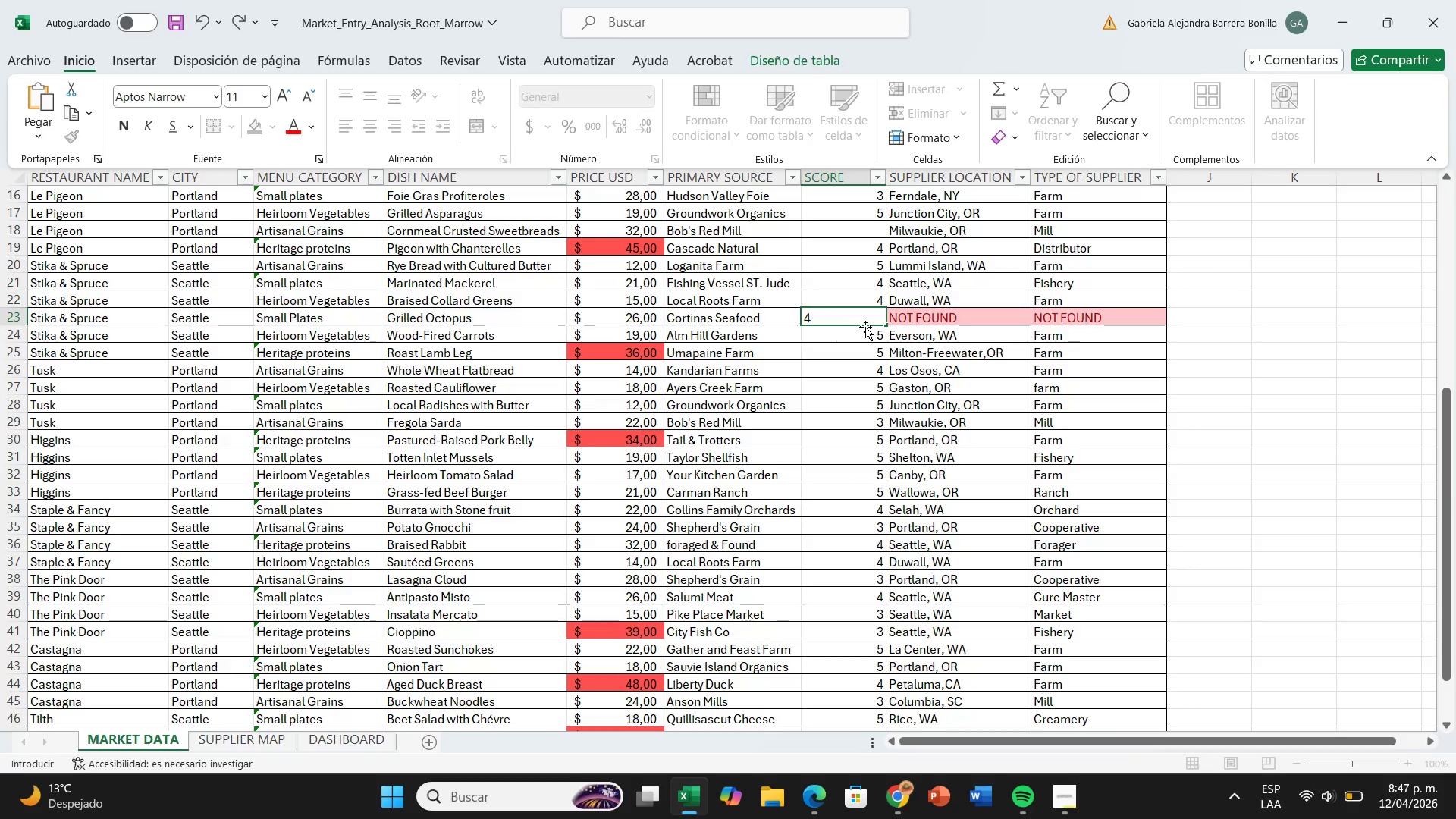 
key(Enter)
 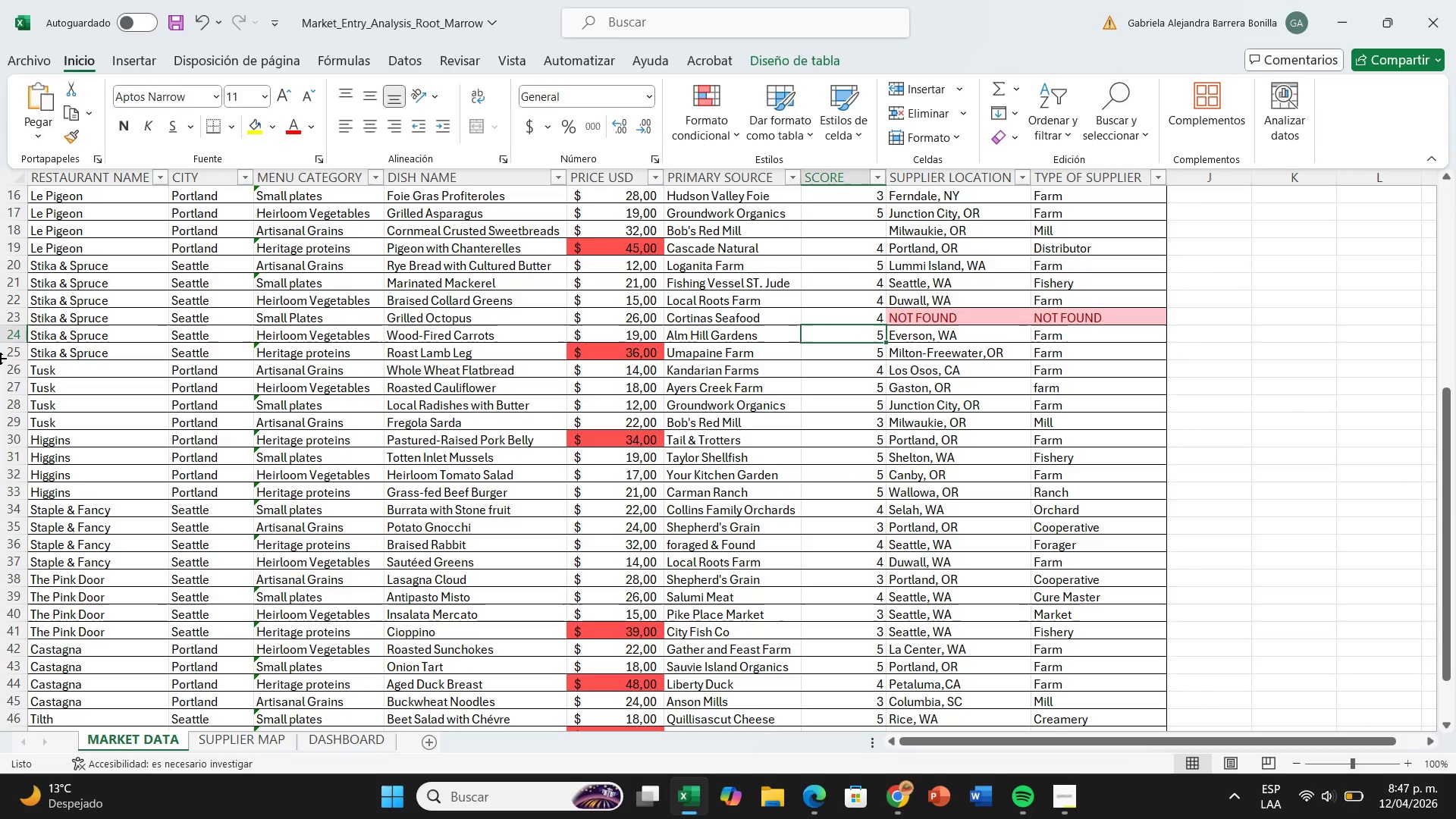 
left_click([0, 370])
 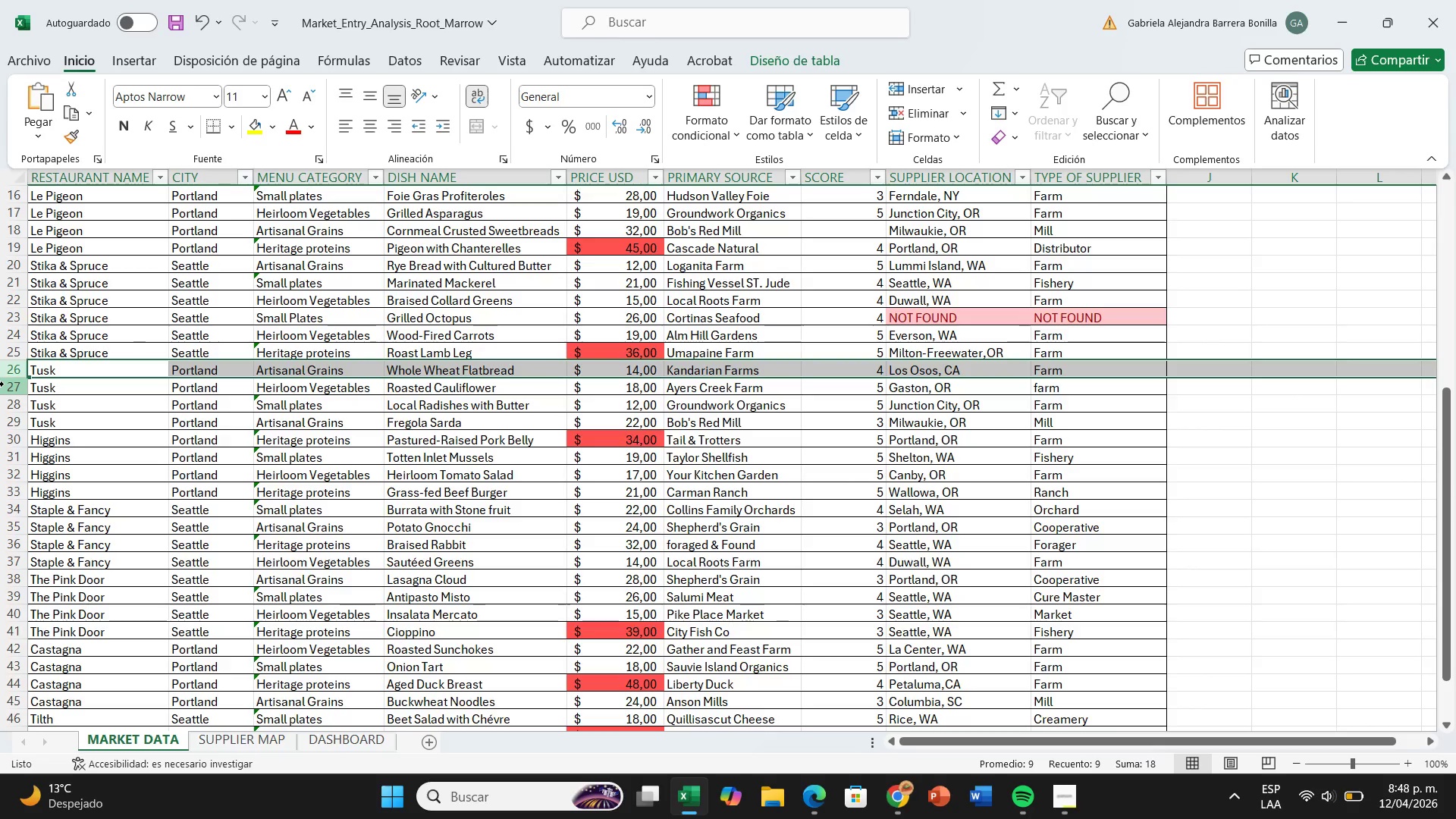 
key(Control+Equal)
 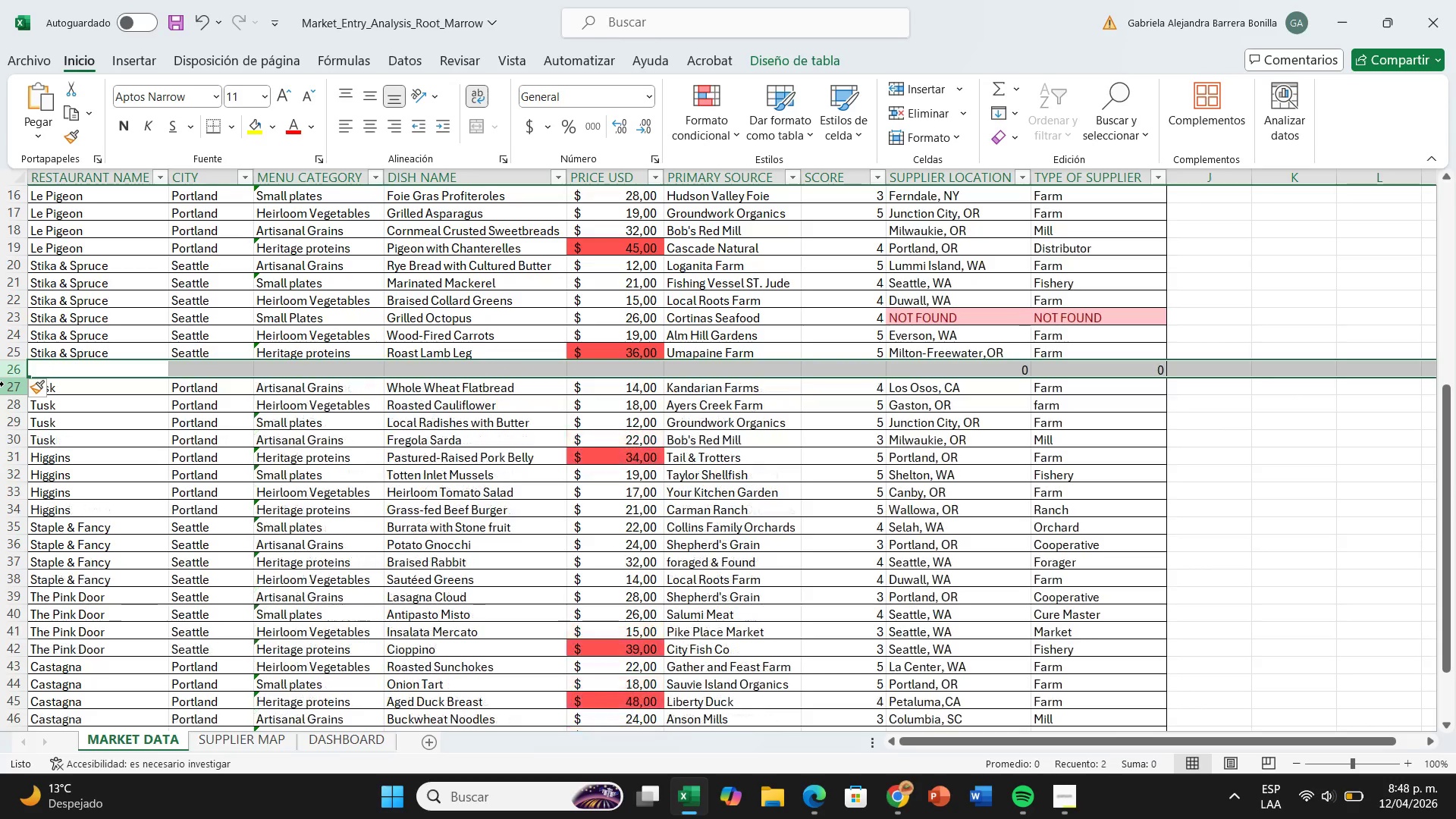 
key(Control+Equal)
 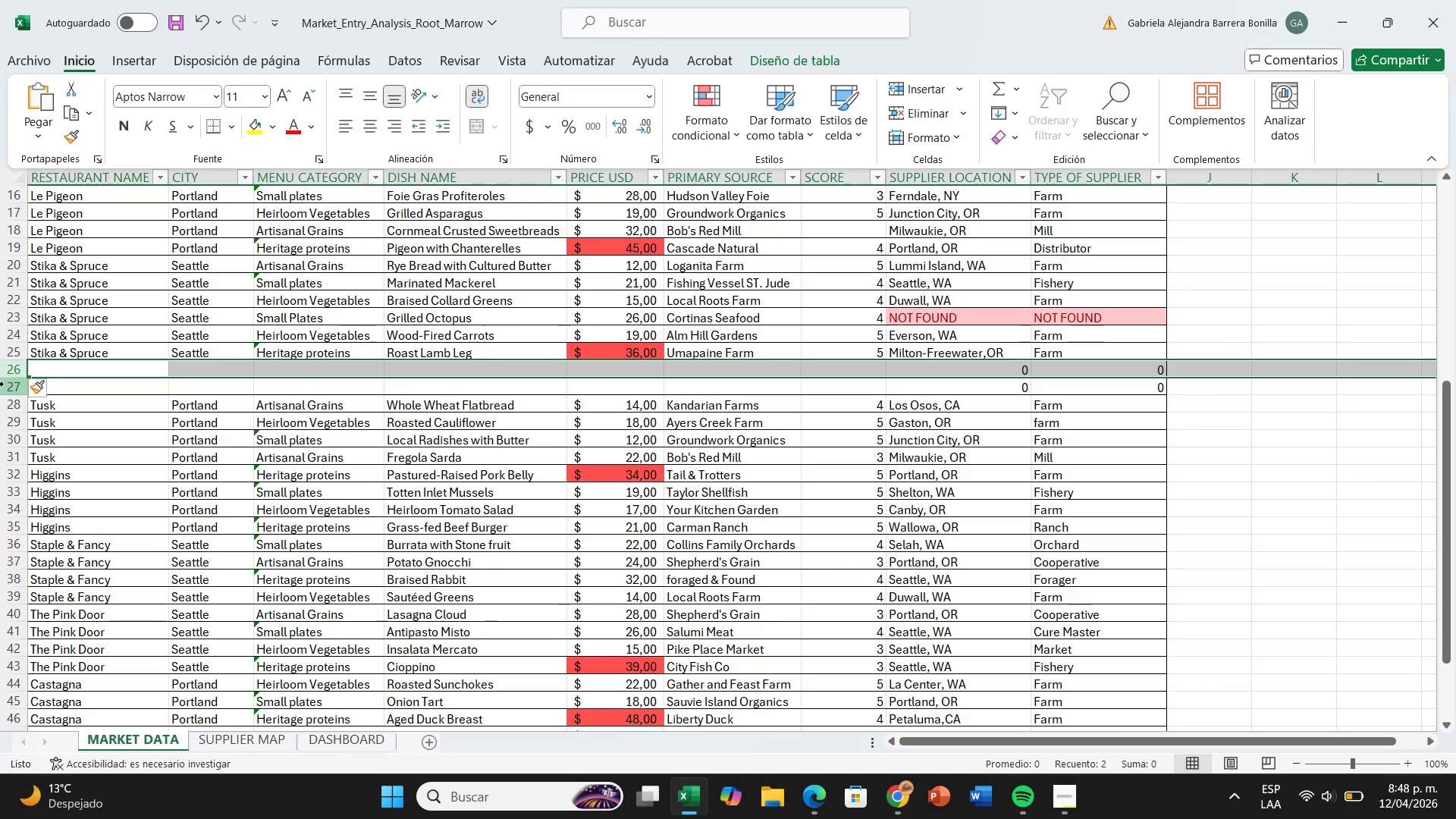 
type(Tusk)
 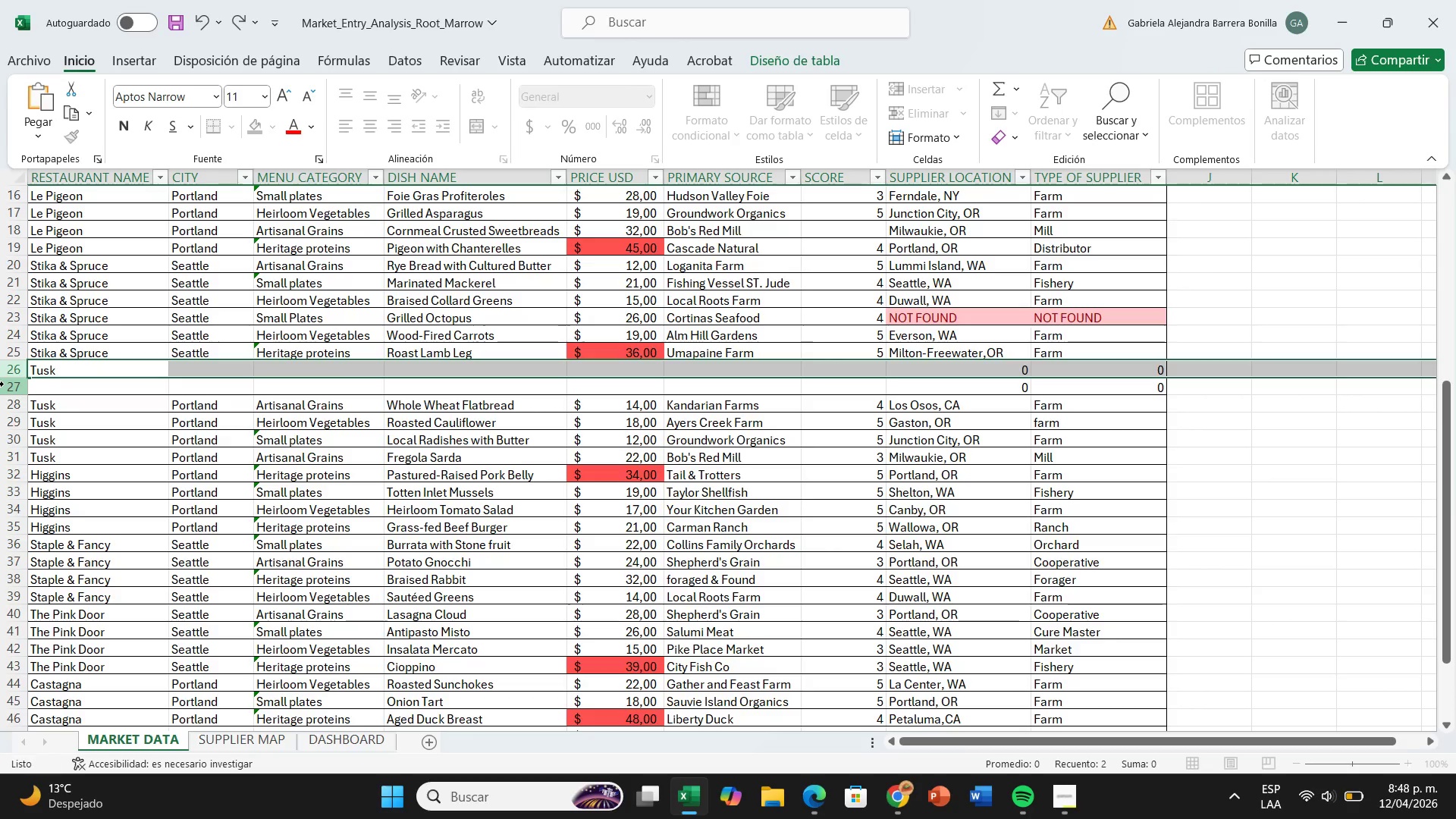 
key(ArrowRight)
 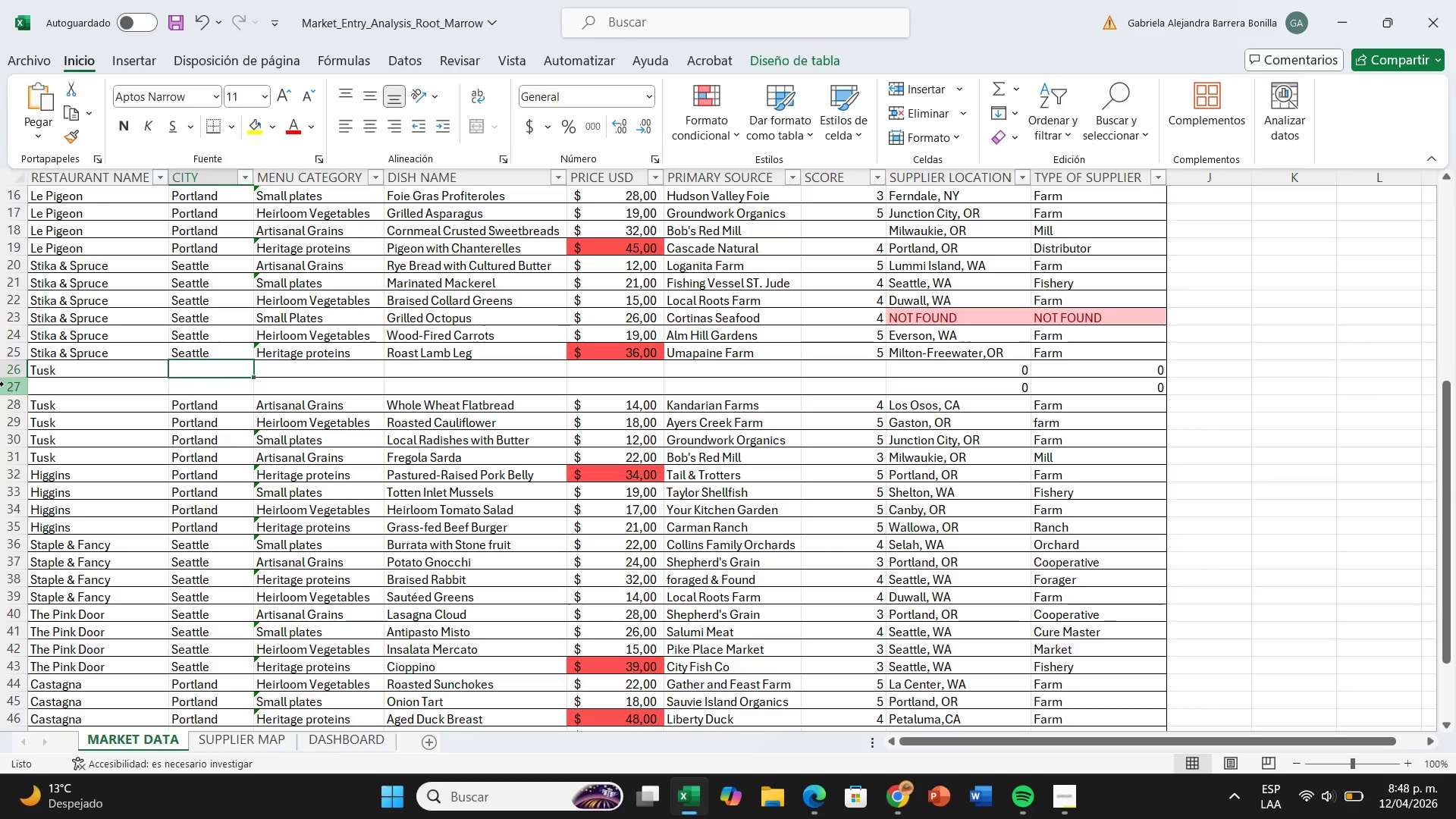 
key(CapsLock)
 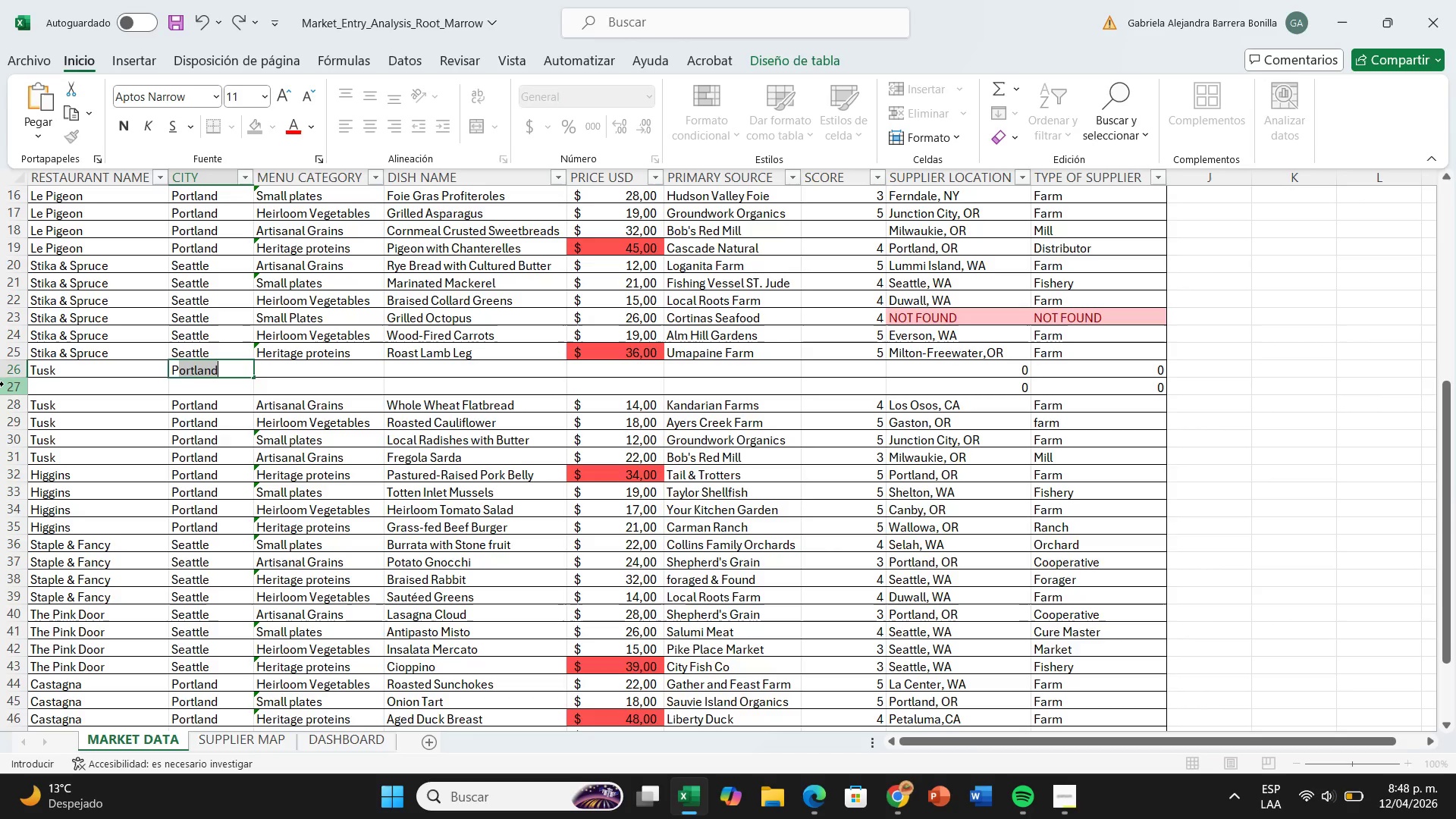 
key(P)
 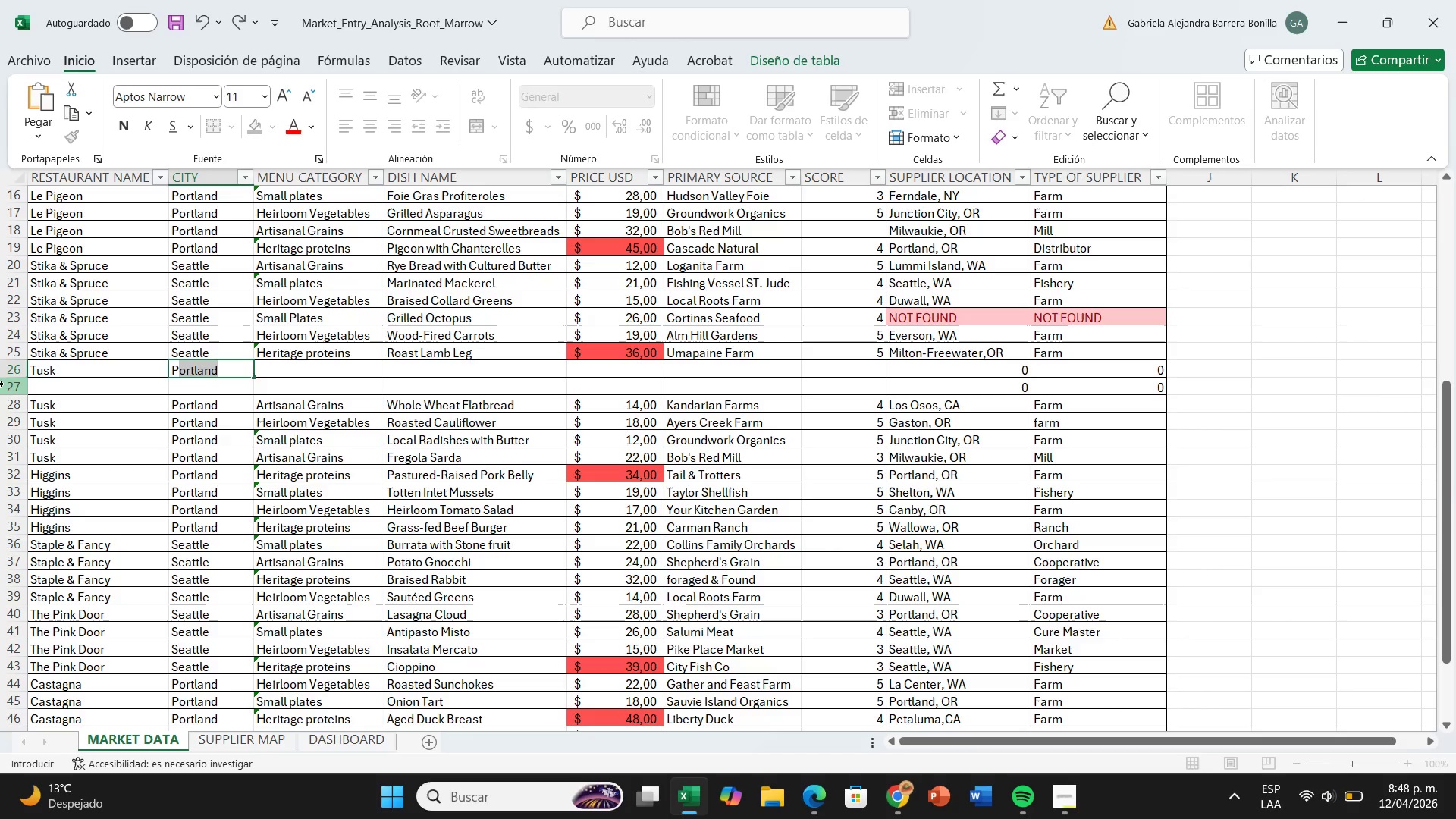 
key(CapsLock)
 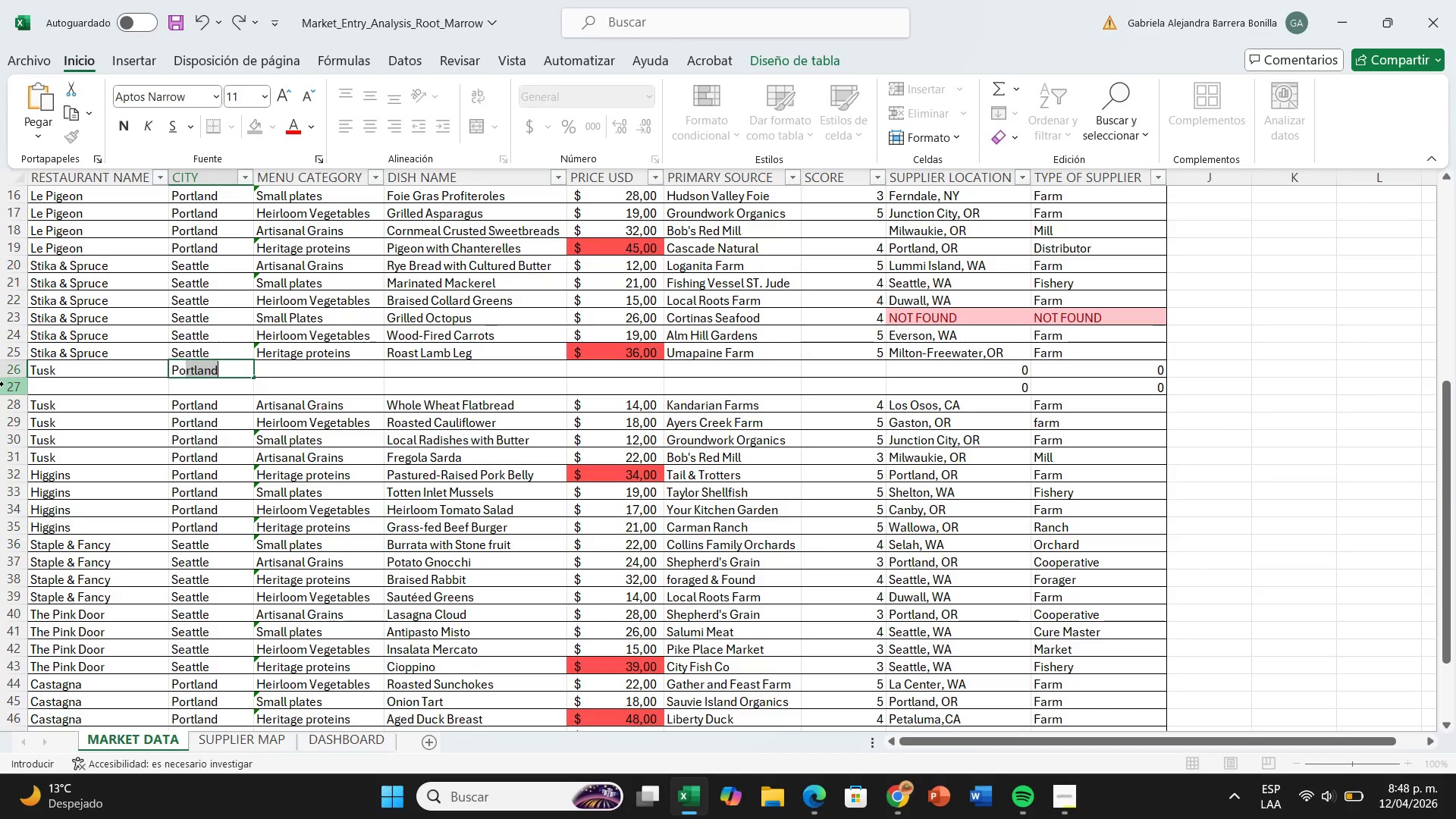 
key(O)
 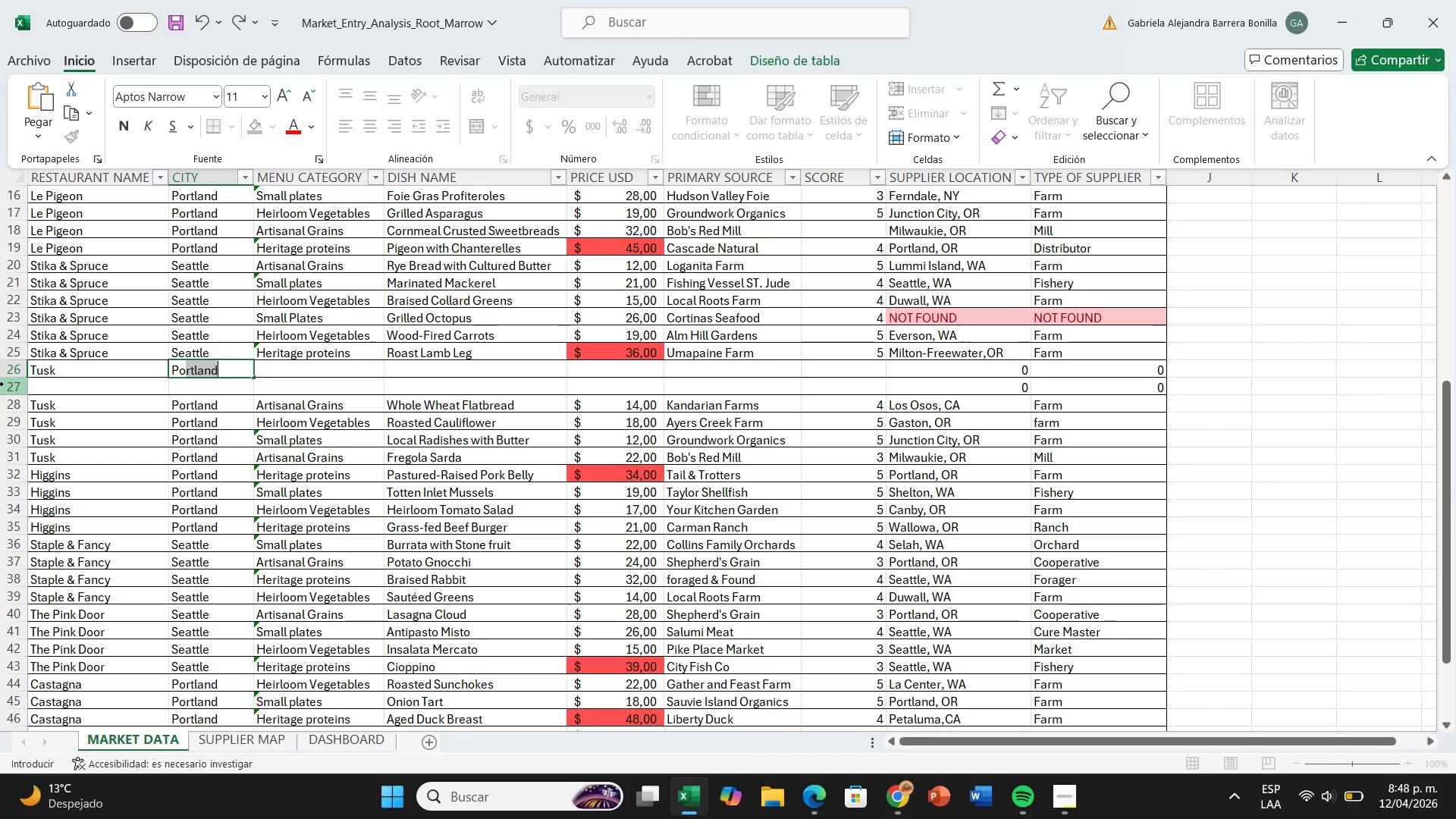 
key(ArrowRight)
 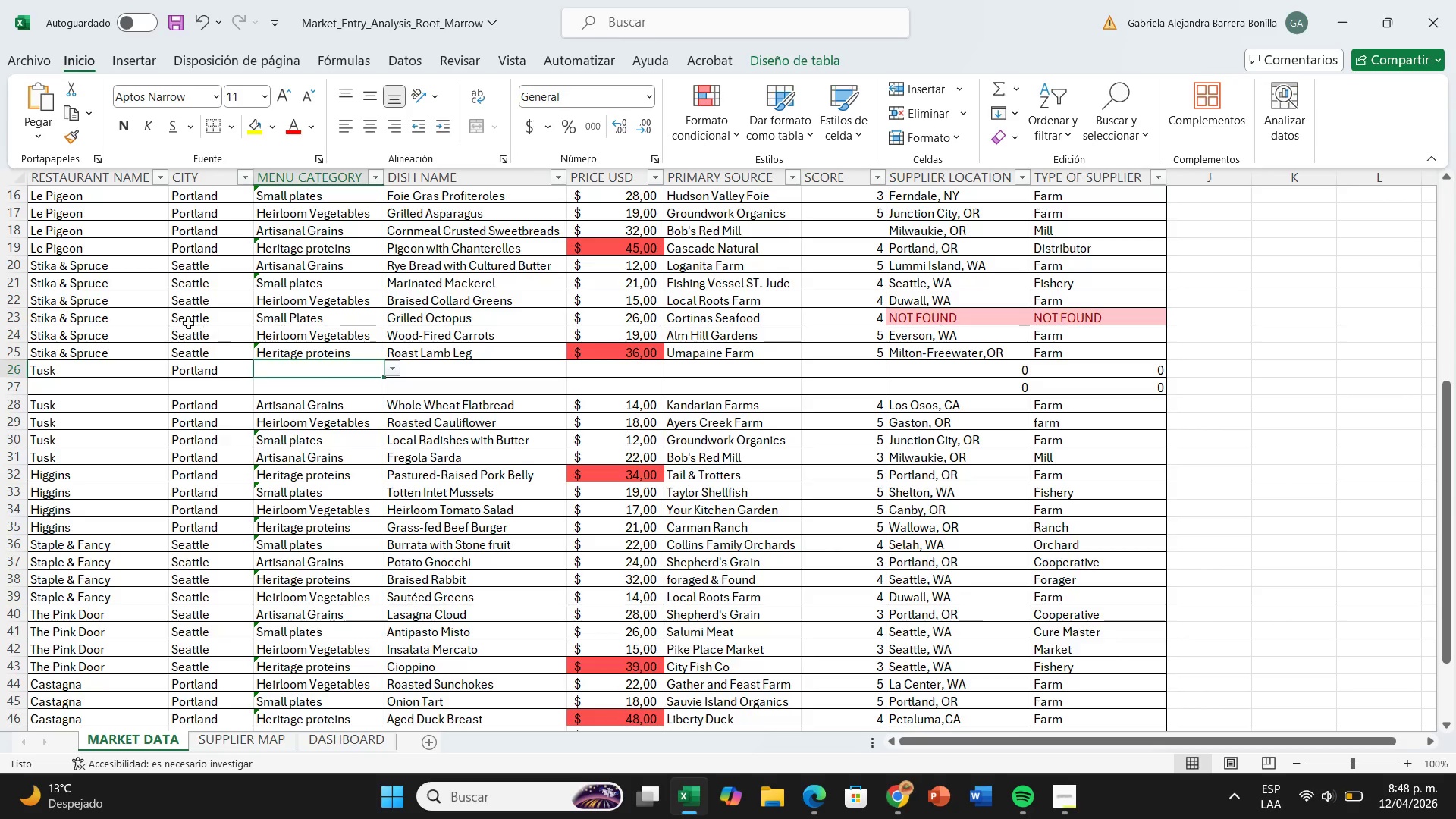 
wait(5.11)
 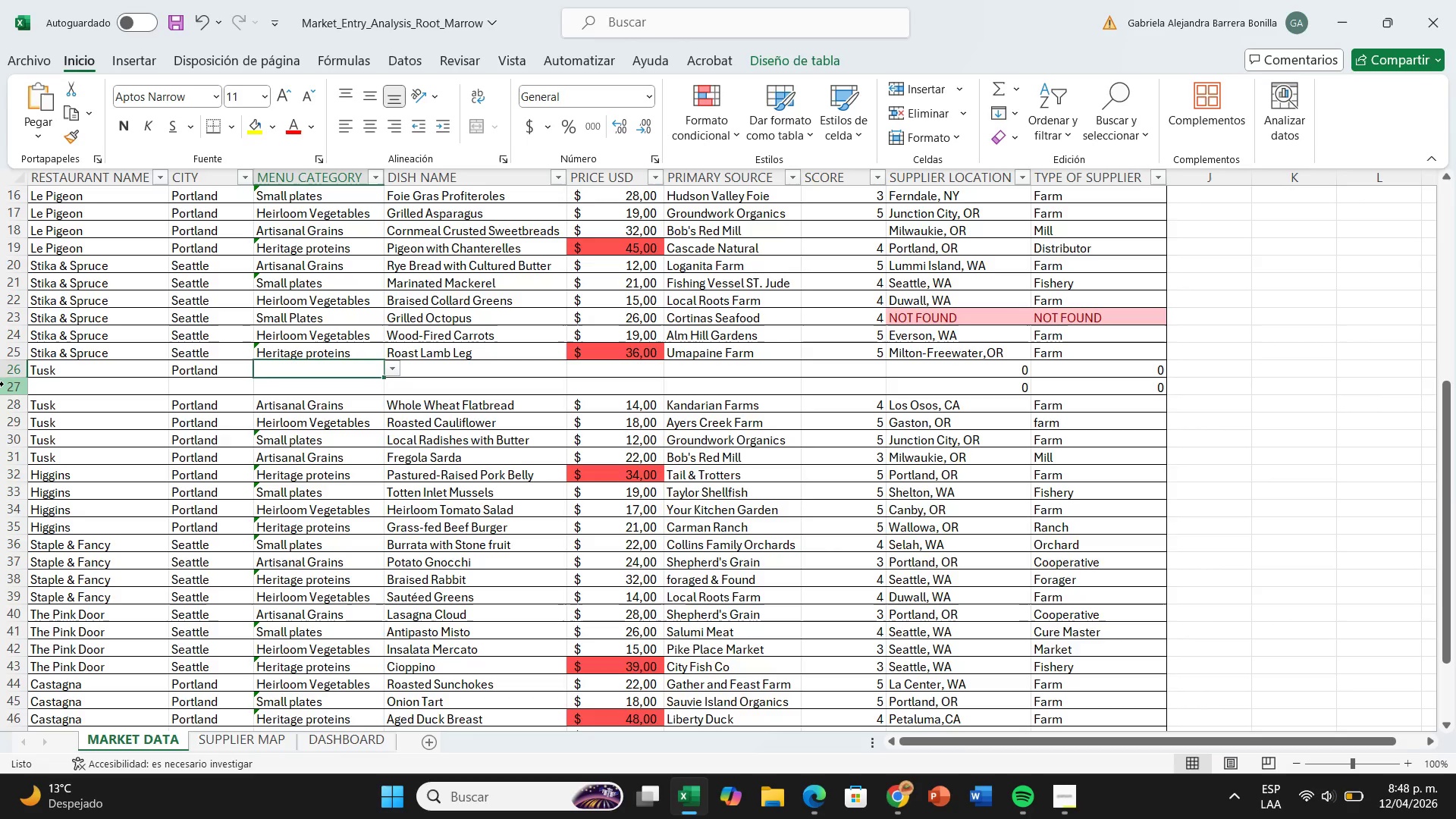 
left_click([395, 369])
 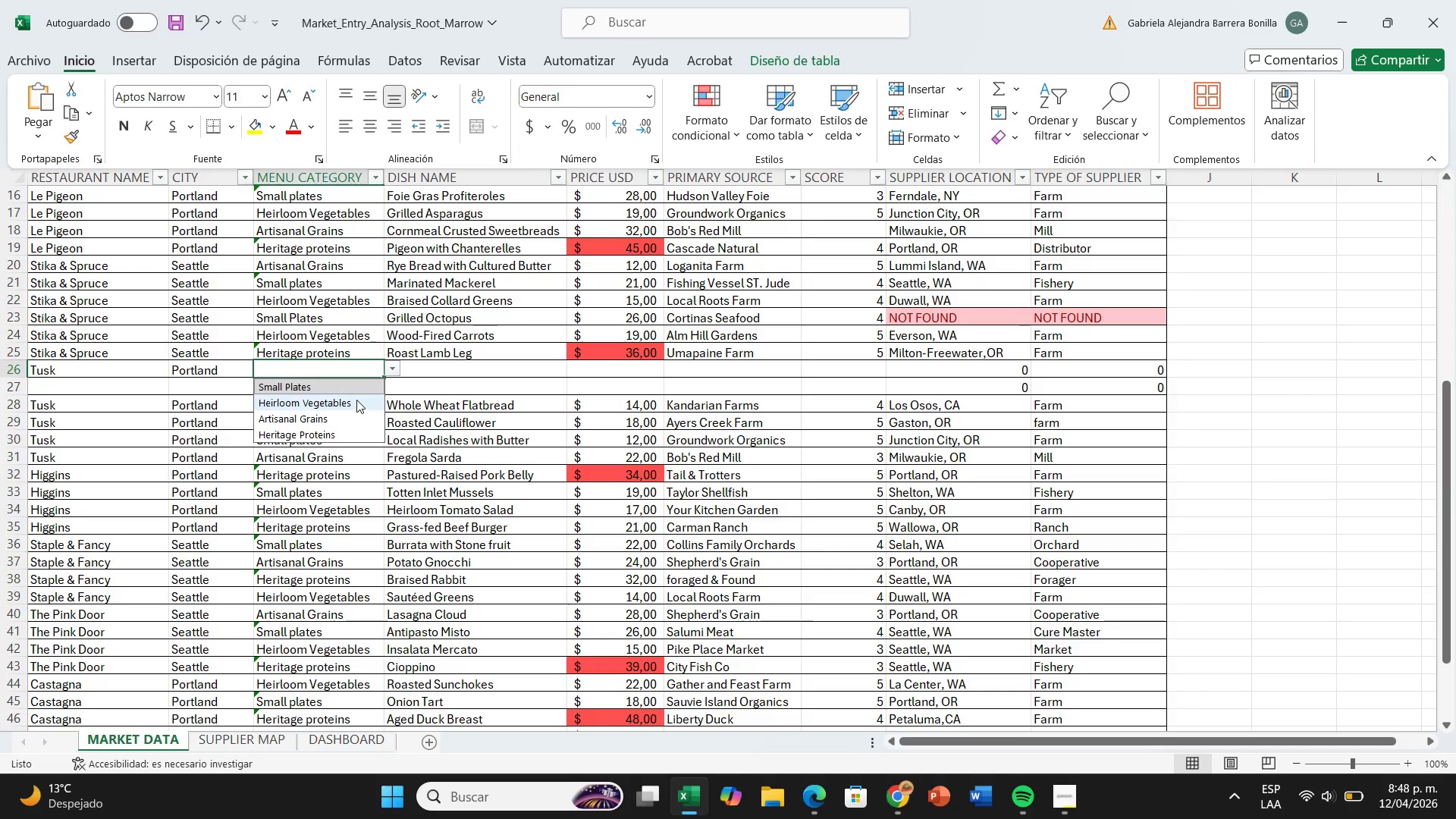 
left_click([356, 400])
 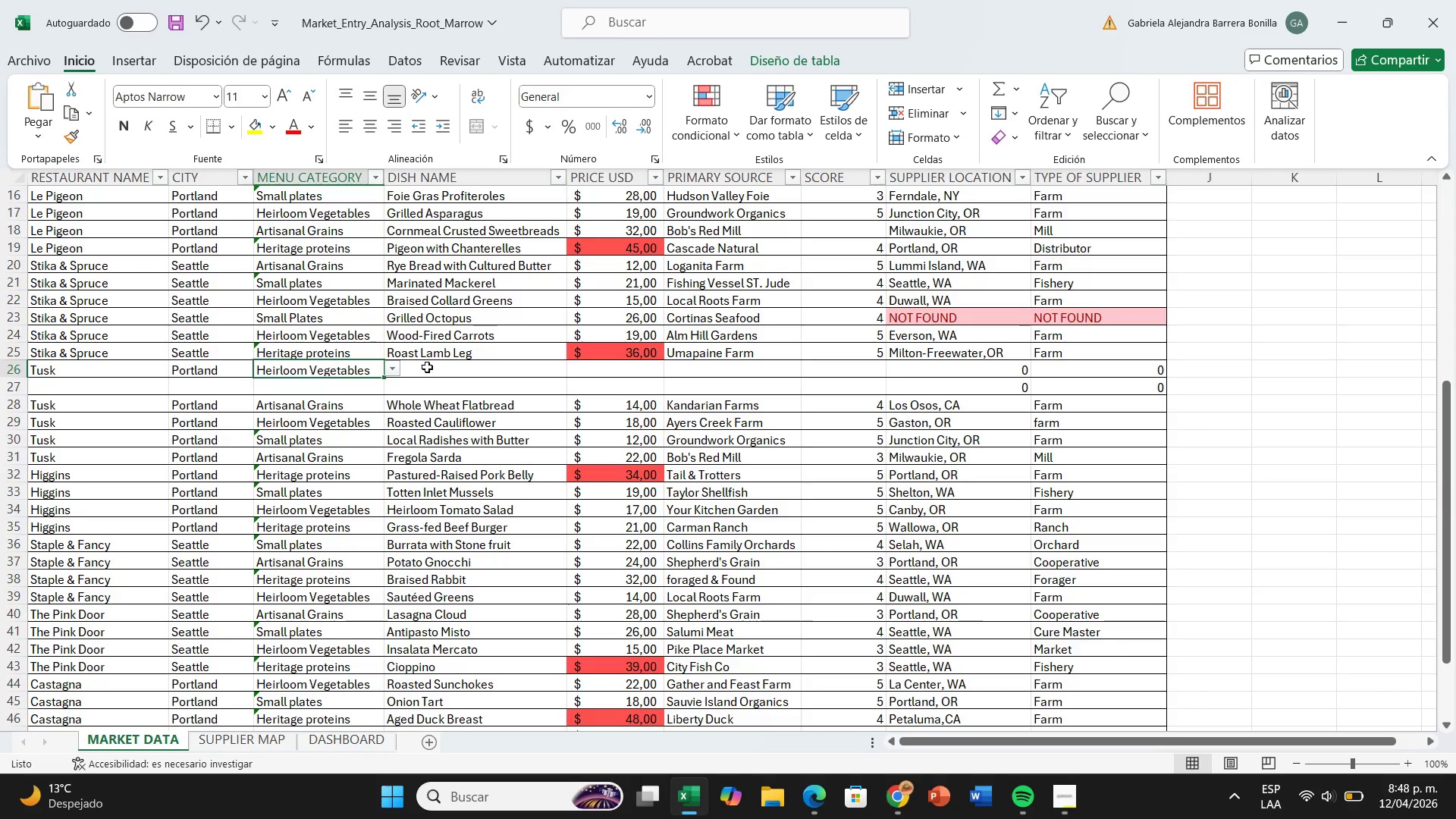 
left_click([427, 367])
 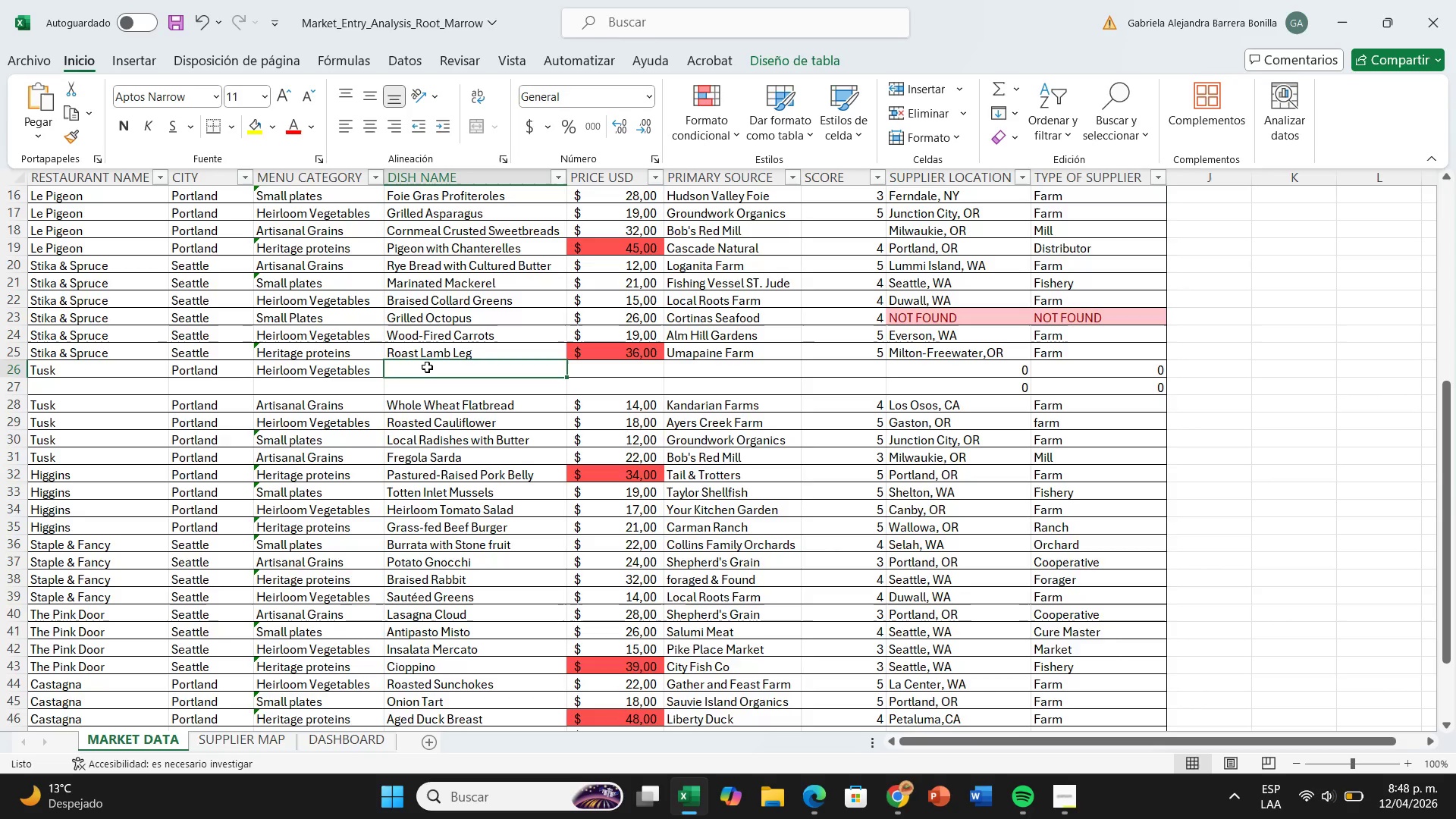 
type(Sbap P)
key(Backspace)
key(Backspace)
key(Backspace)
key(Backspace)
key(Backspace)
type(nap Peas with Mint)
 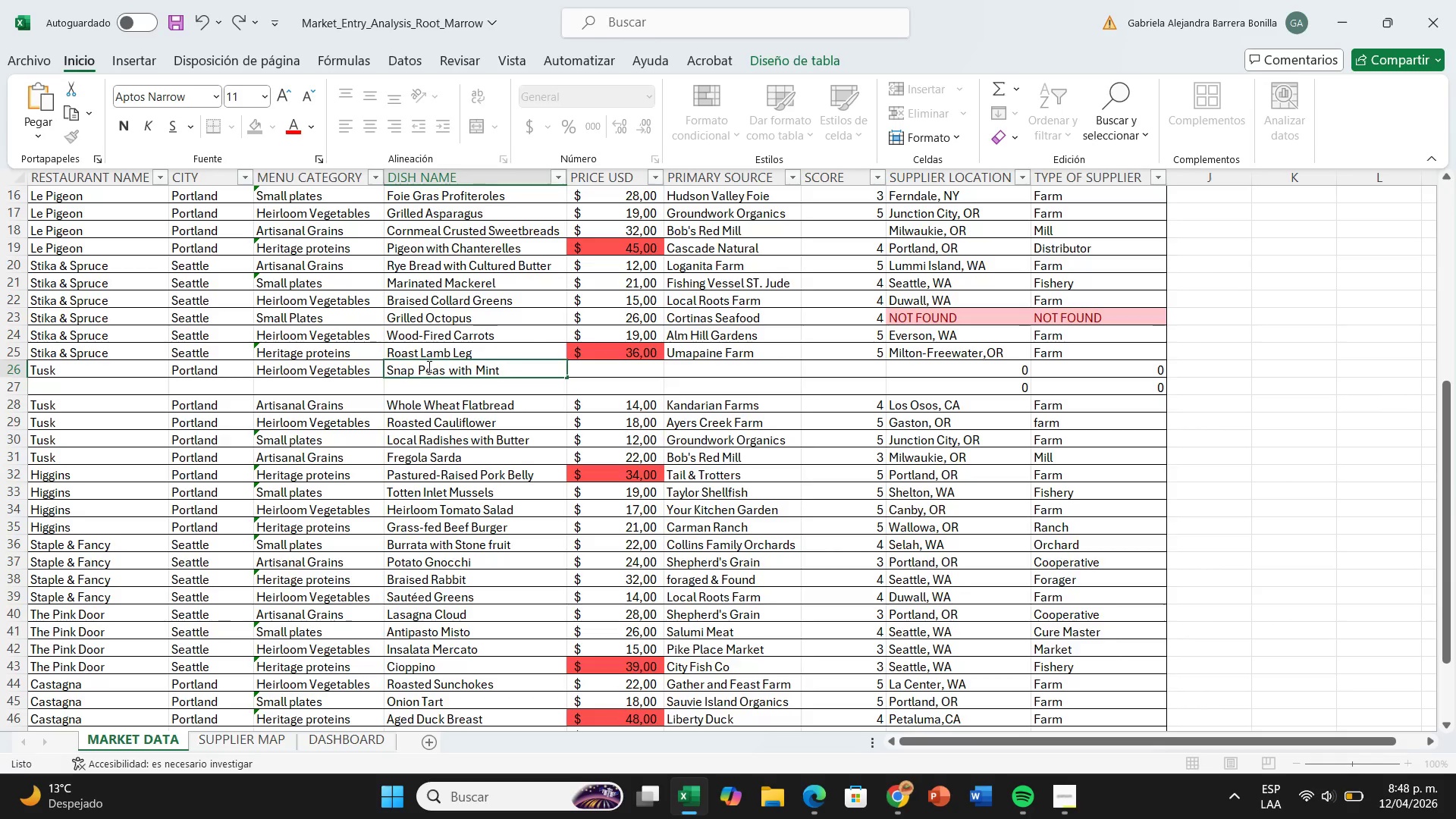 
key(ArrowRight)
 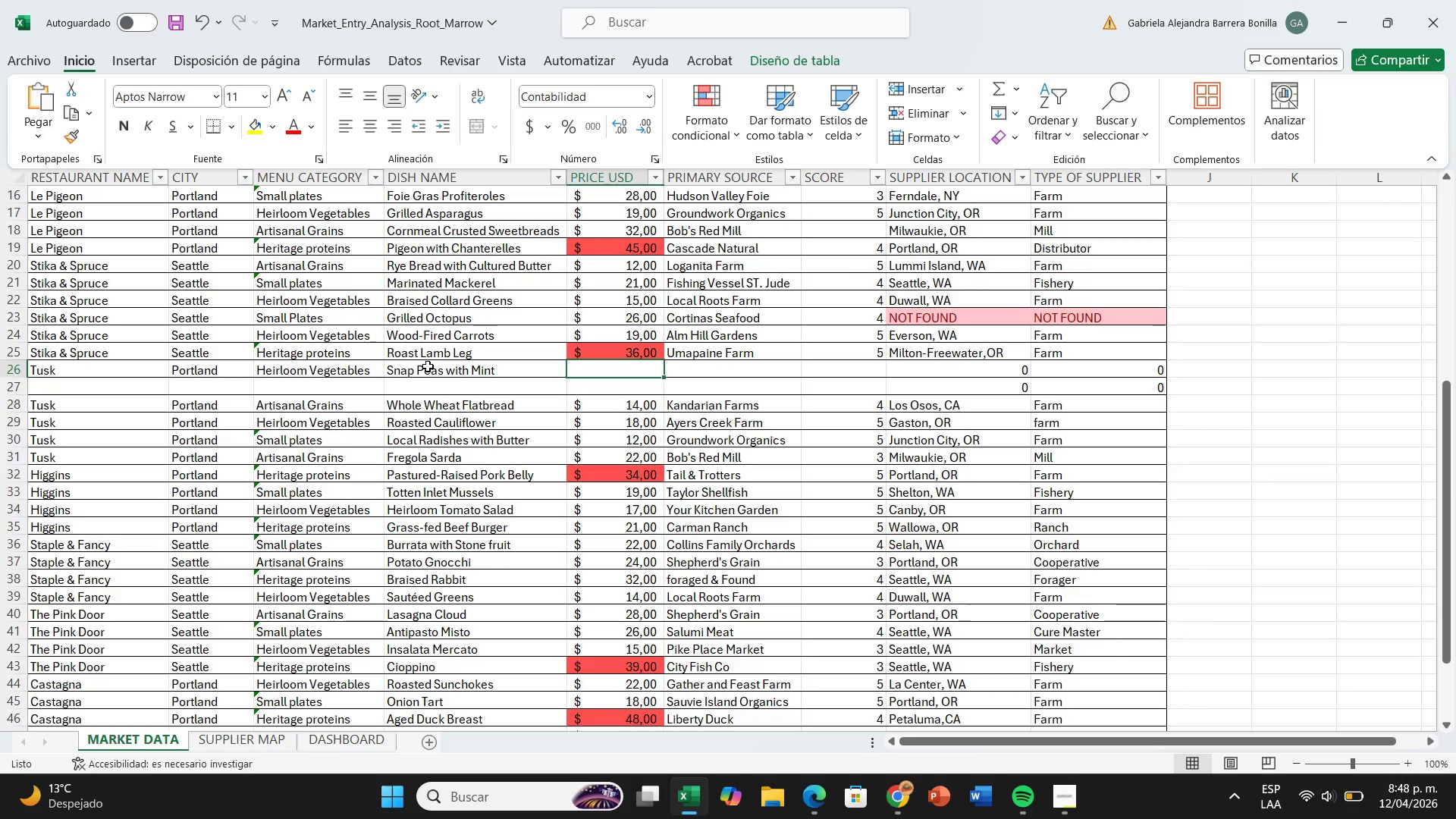 
type(17)
 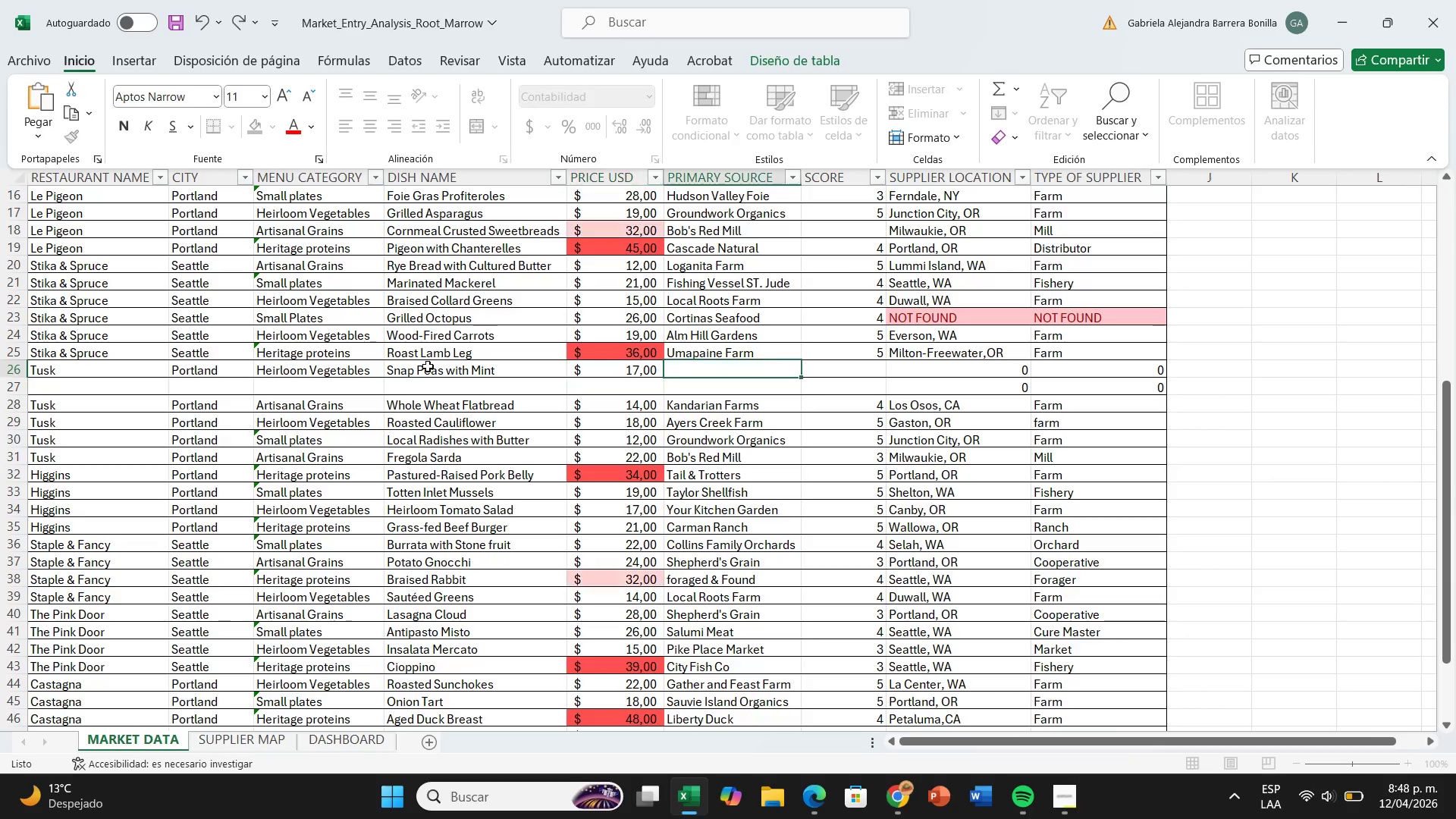 
key(ArrowRight)
 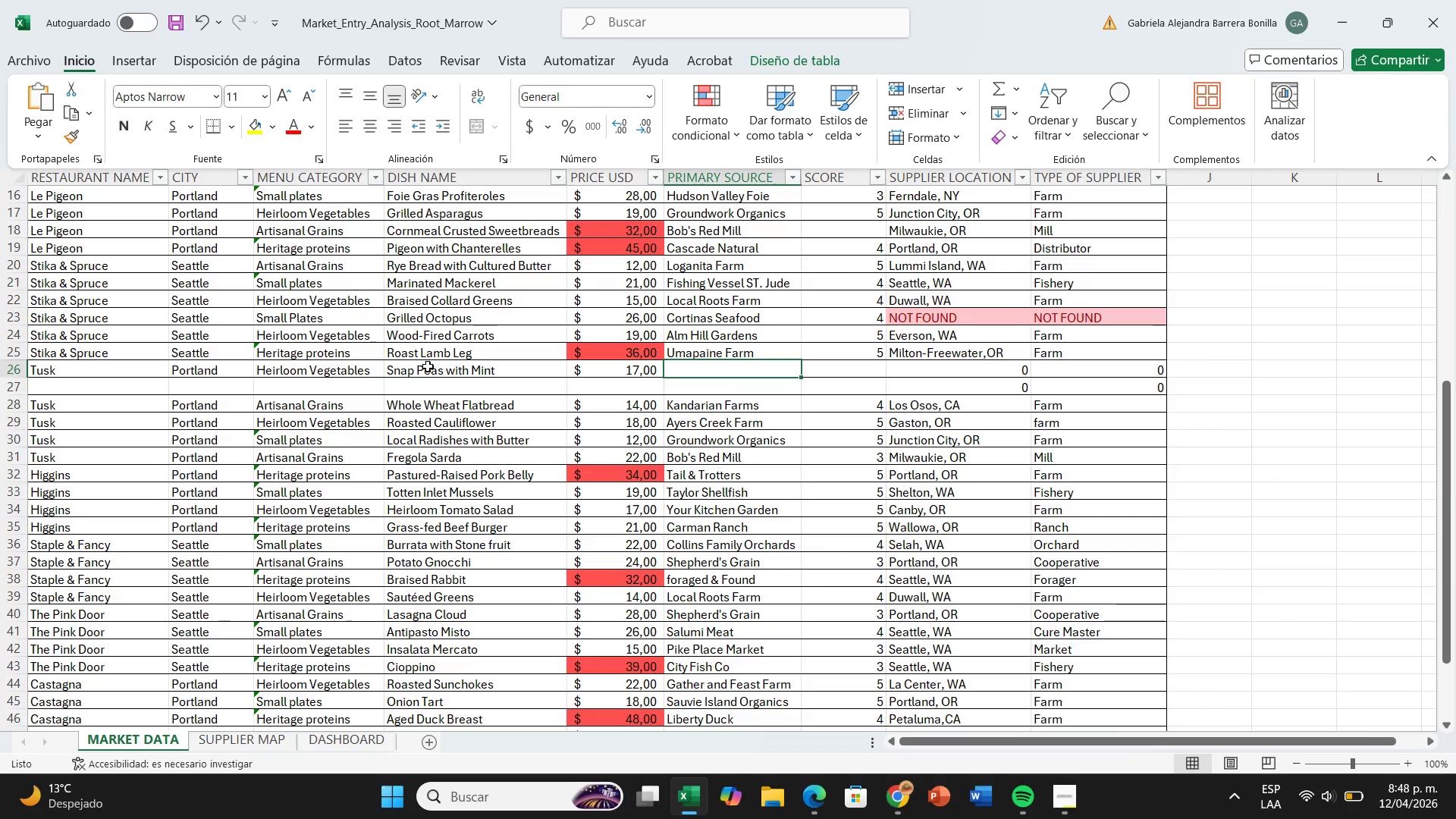 
key(CapsLock)
 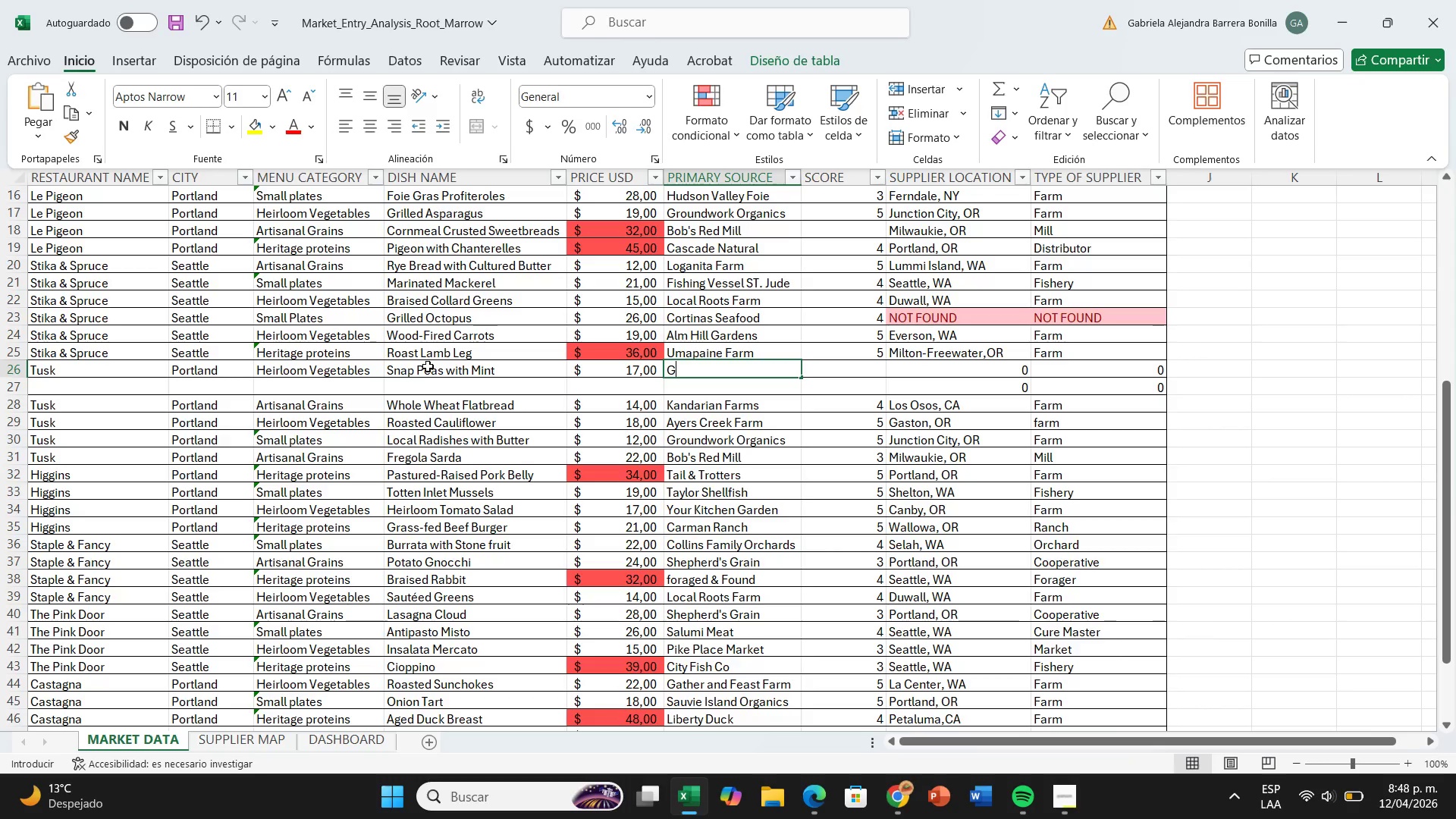 
key(G)
 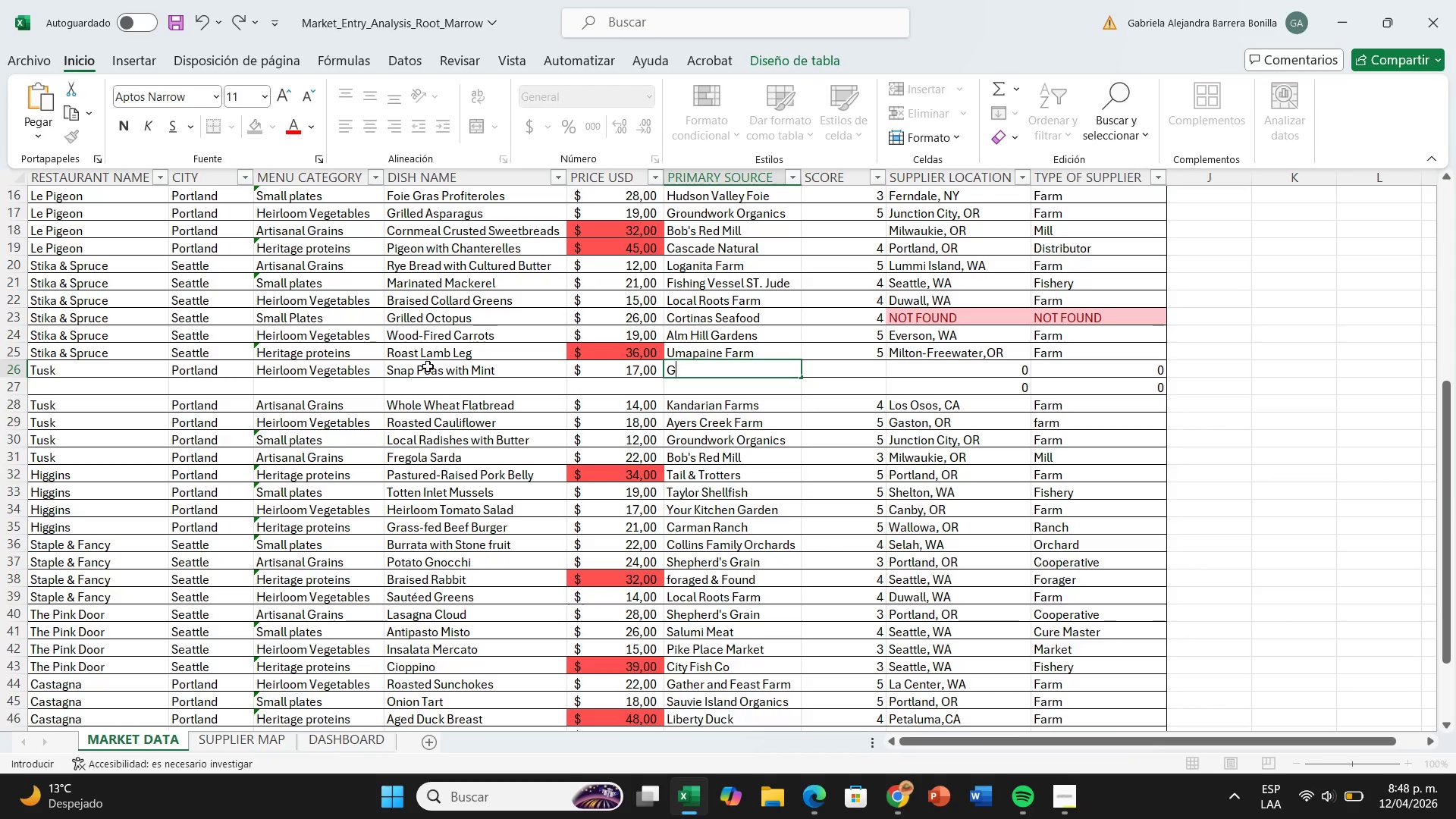 
key(CapsLock)
 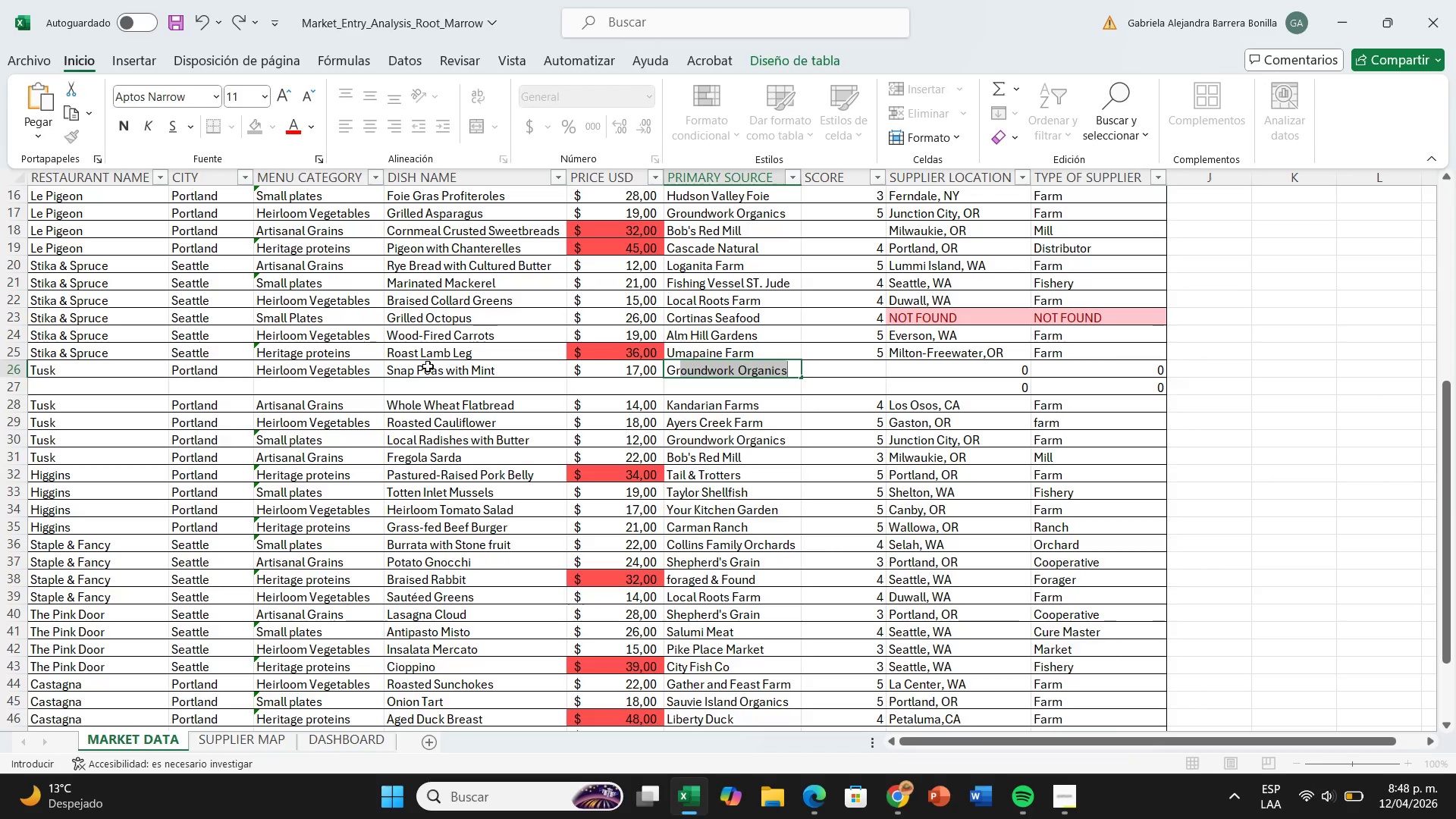 
key(R)
 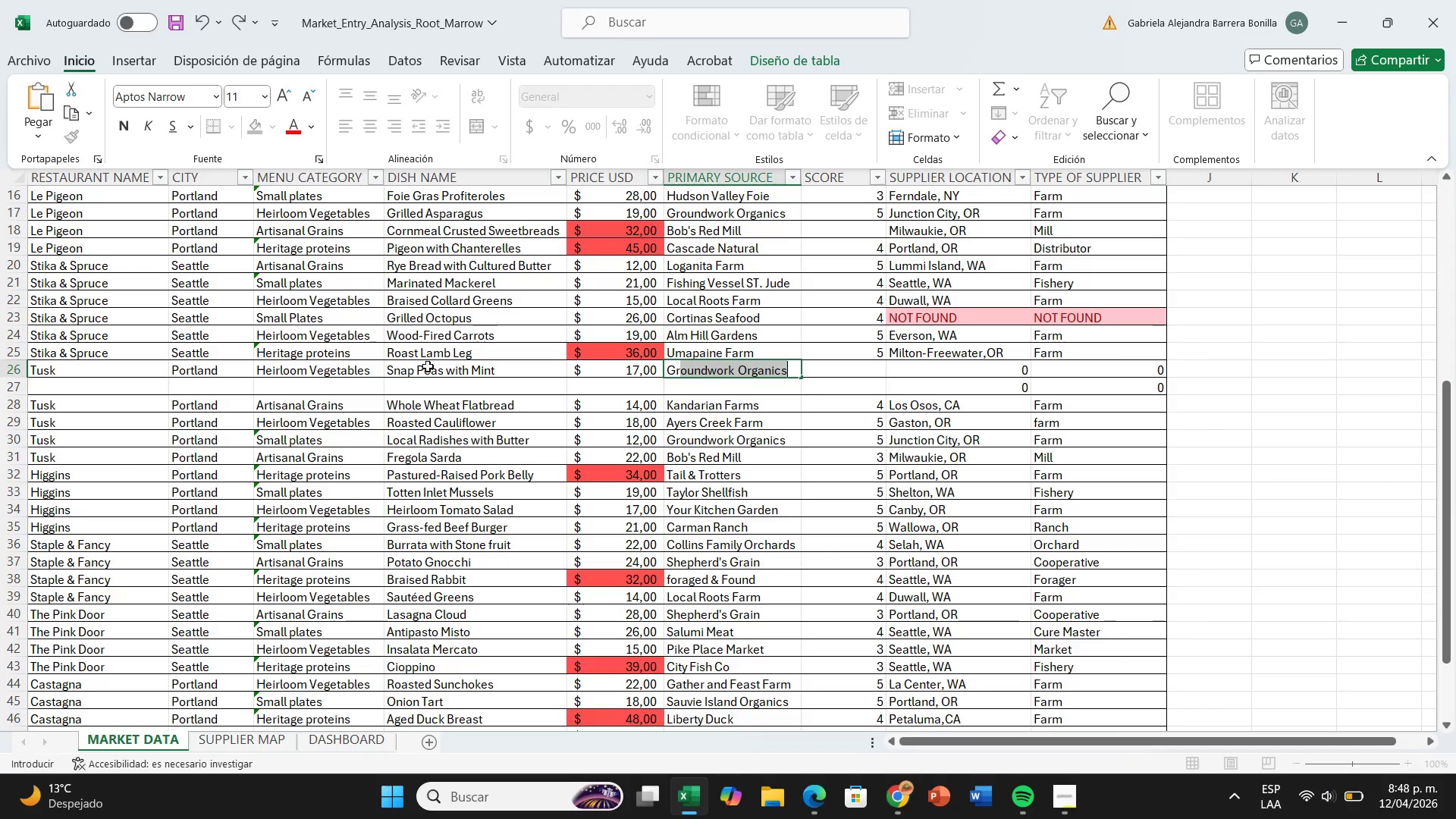 
key(ArrowRight)
 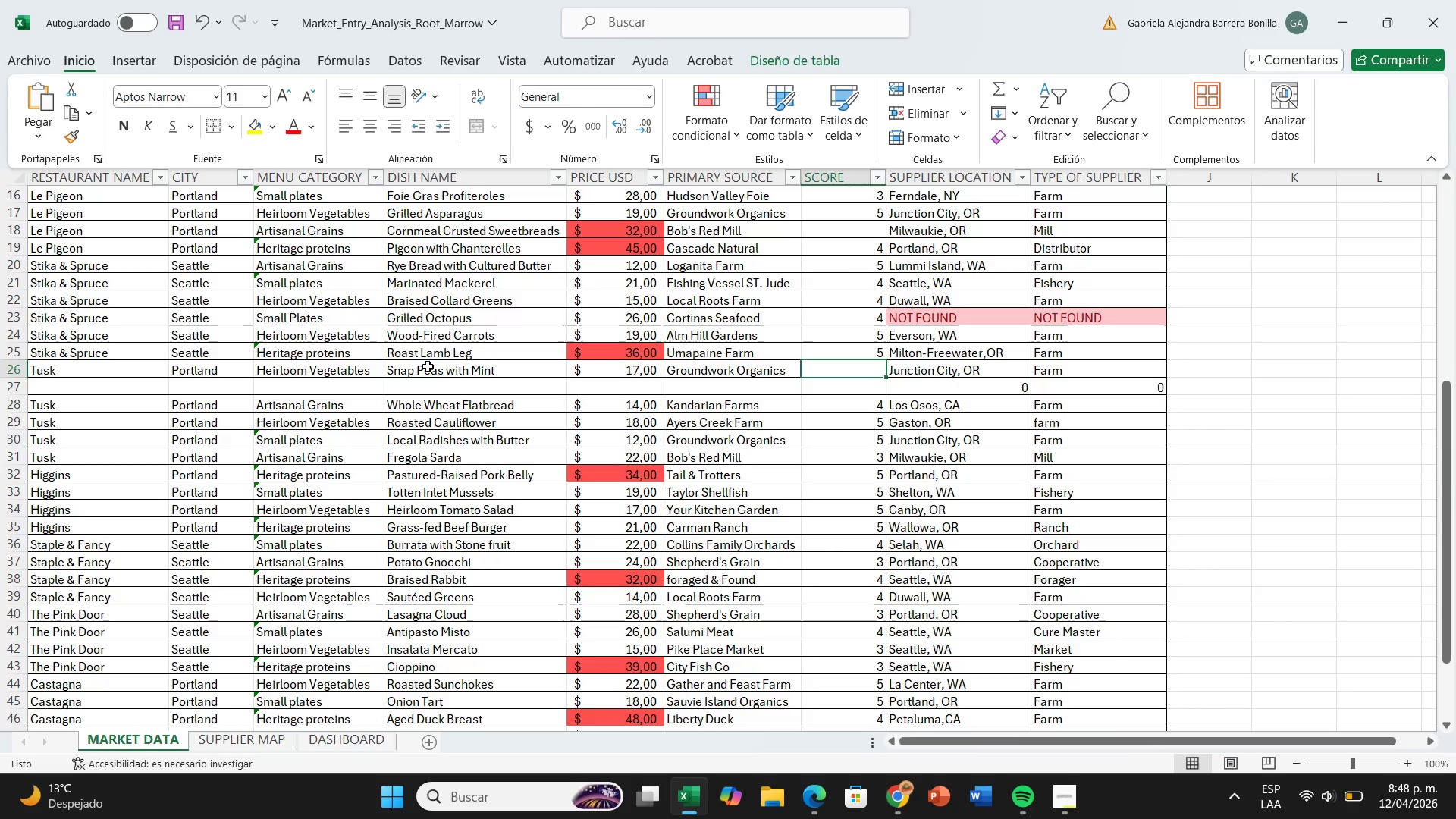 
key(5)
 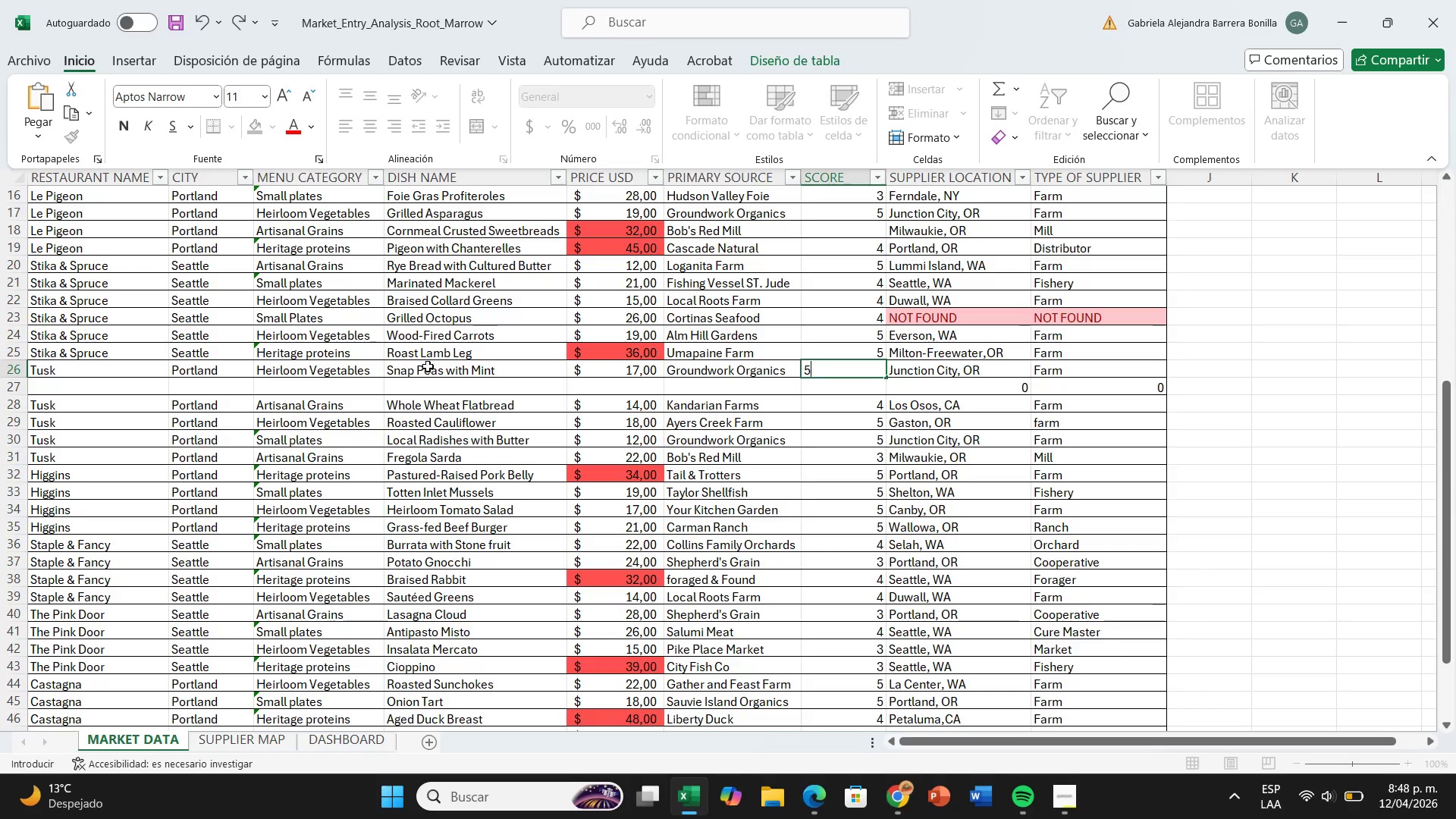 
key(ArrowRight)
 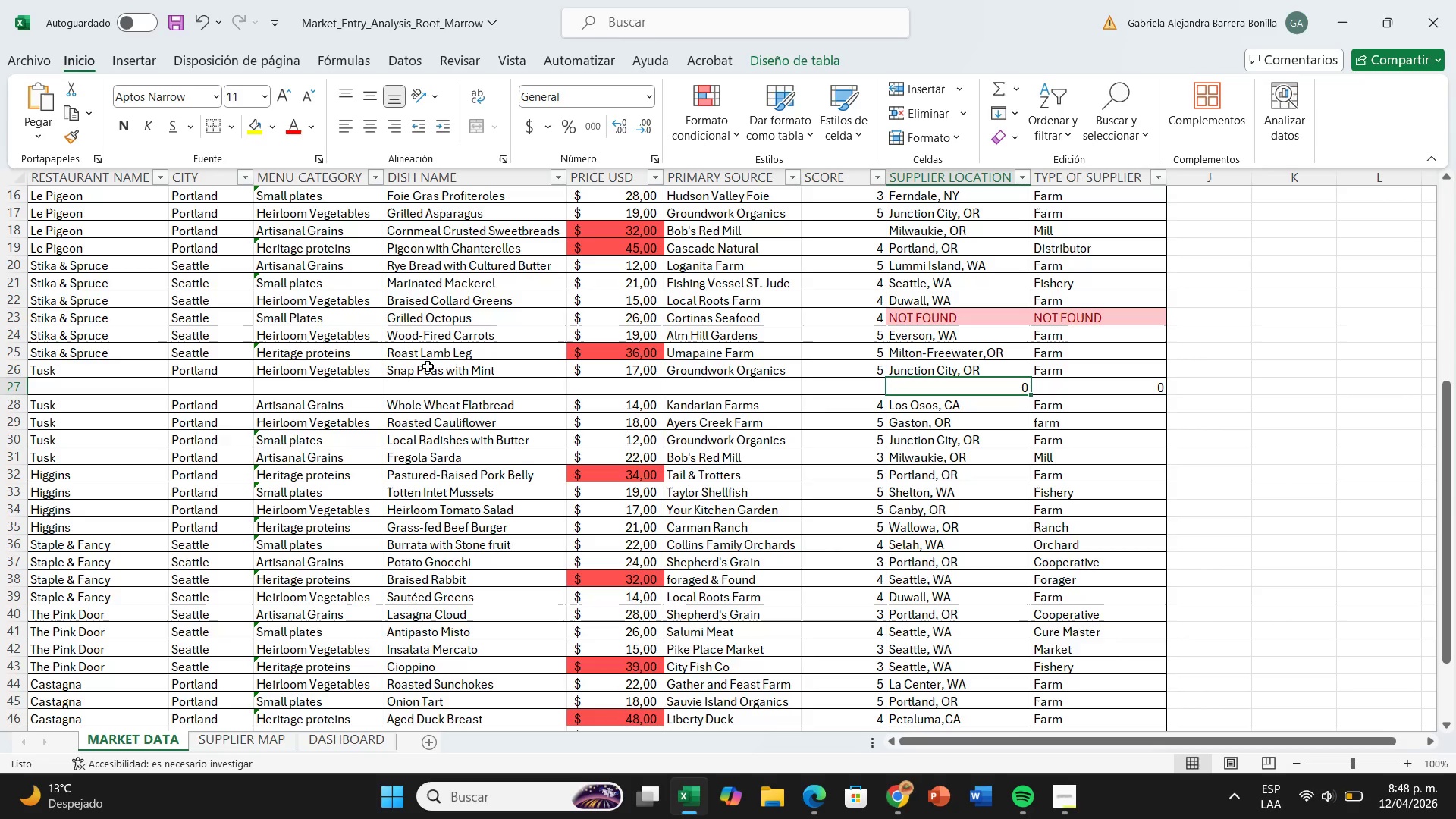 
key(ArrowDown)
 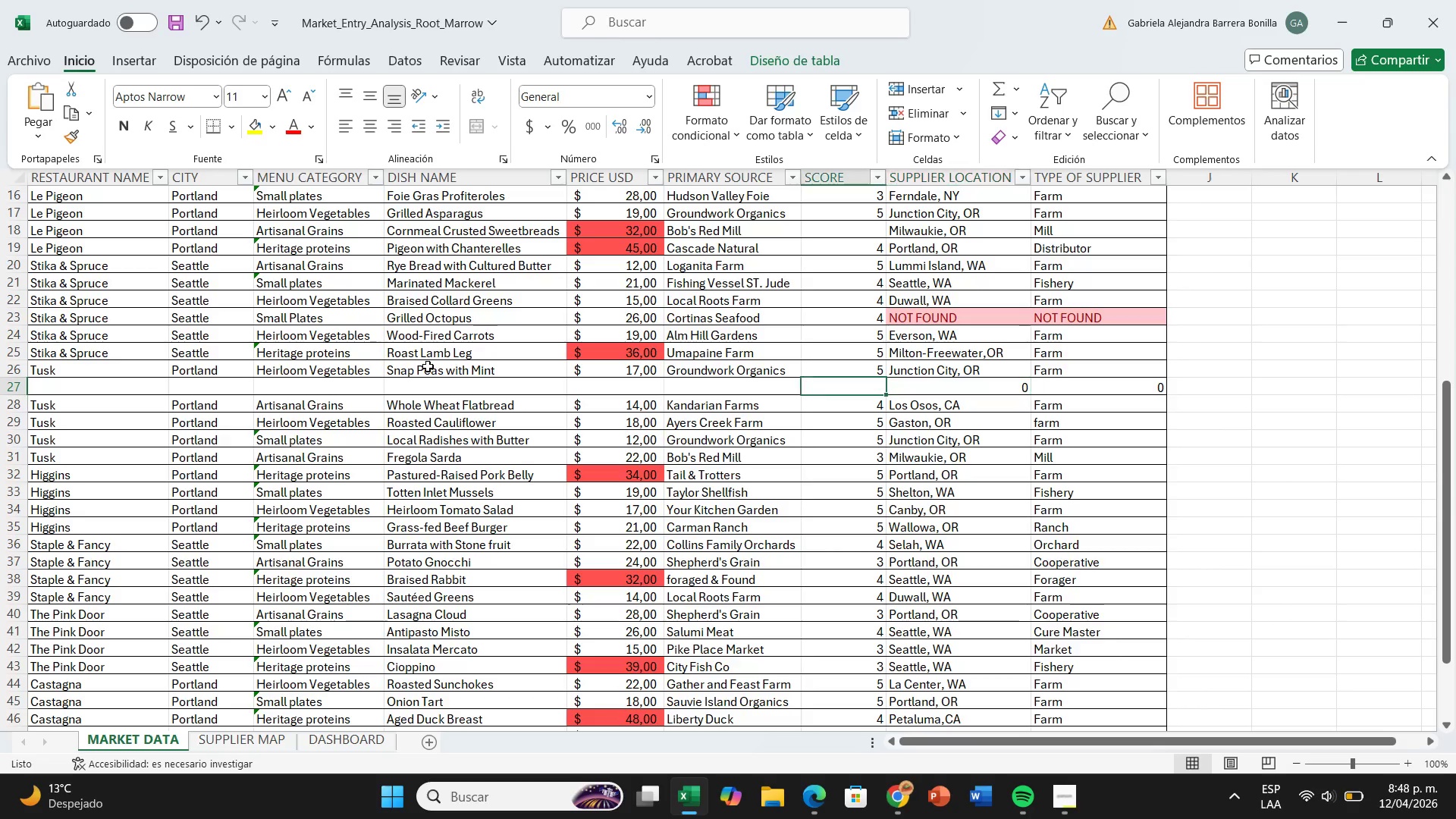 
hold_key(key=ArrowLeft, duration=0.64)
 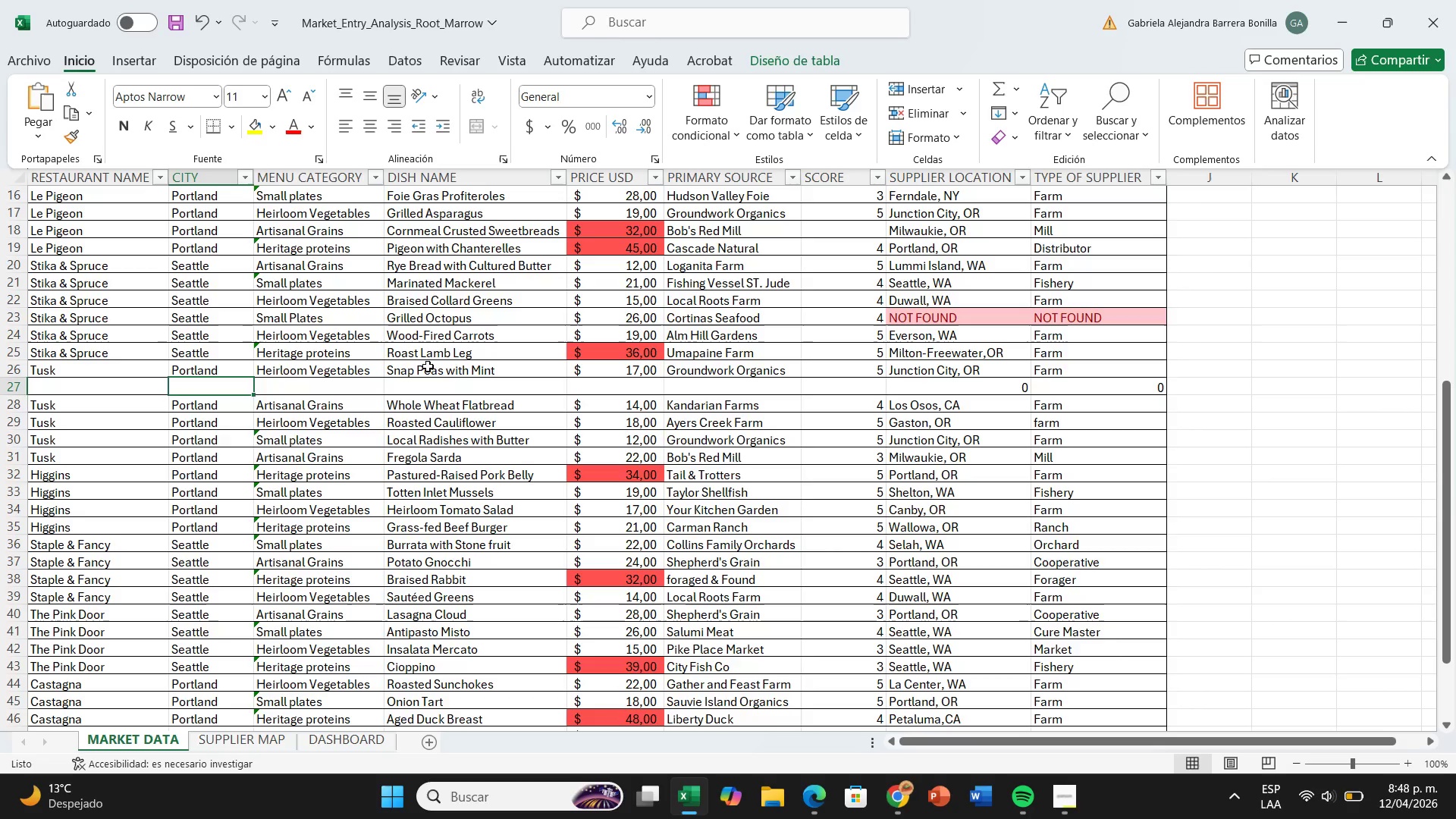 
key(ArrowLeft)
 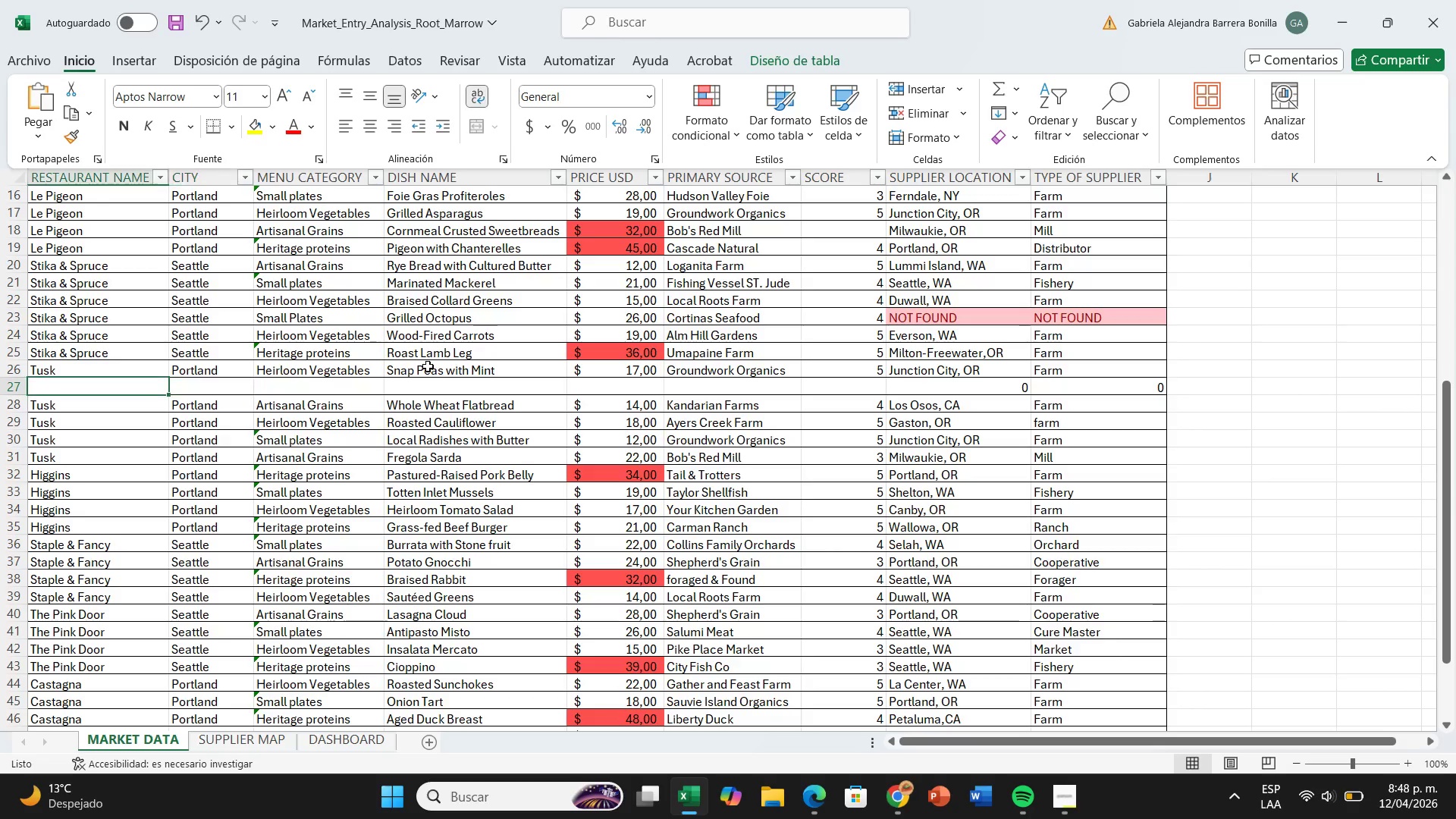 
key(ArrowLeft)
 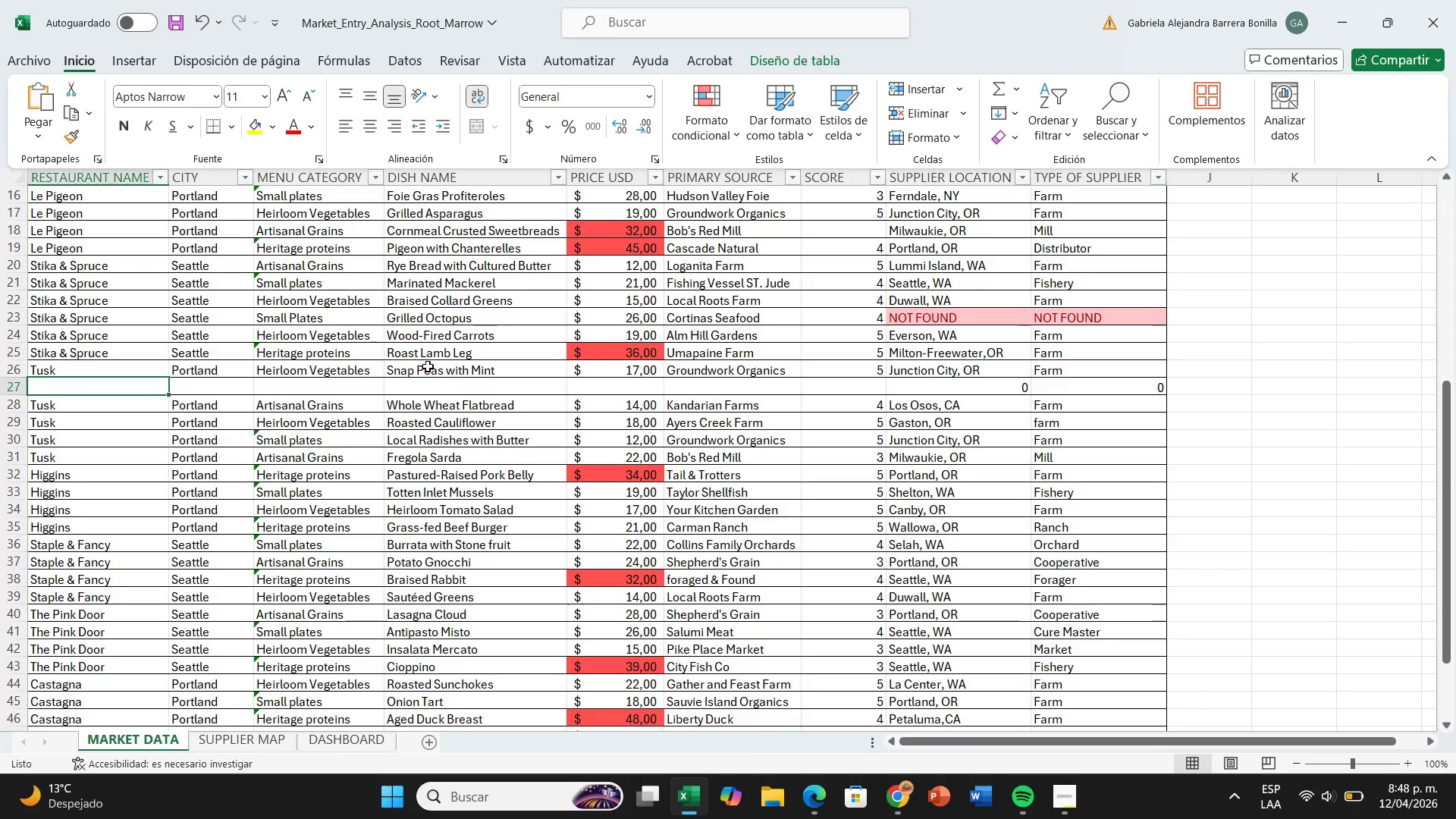 
type(Tusk)
 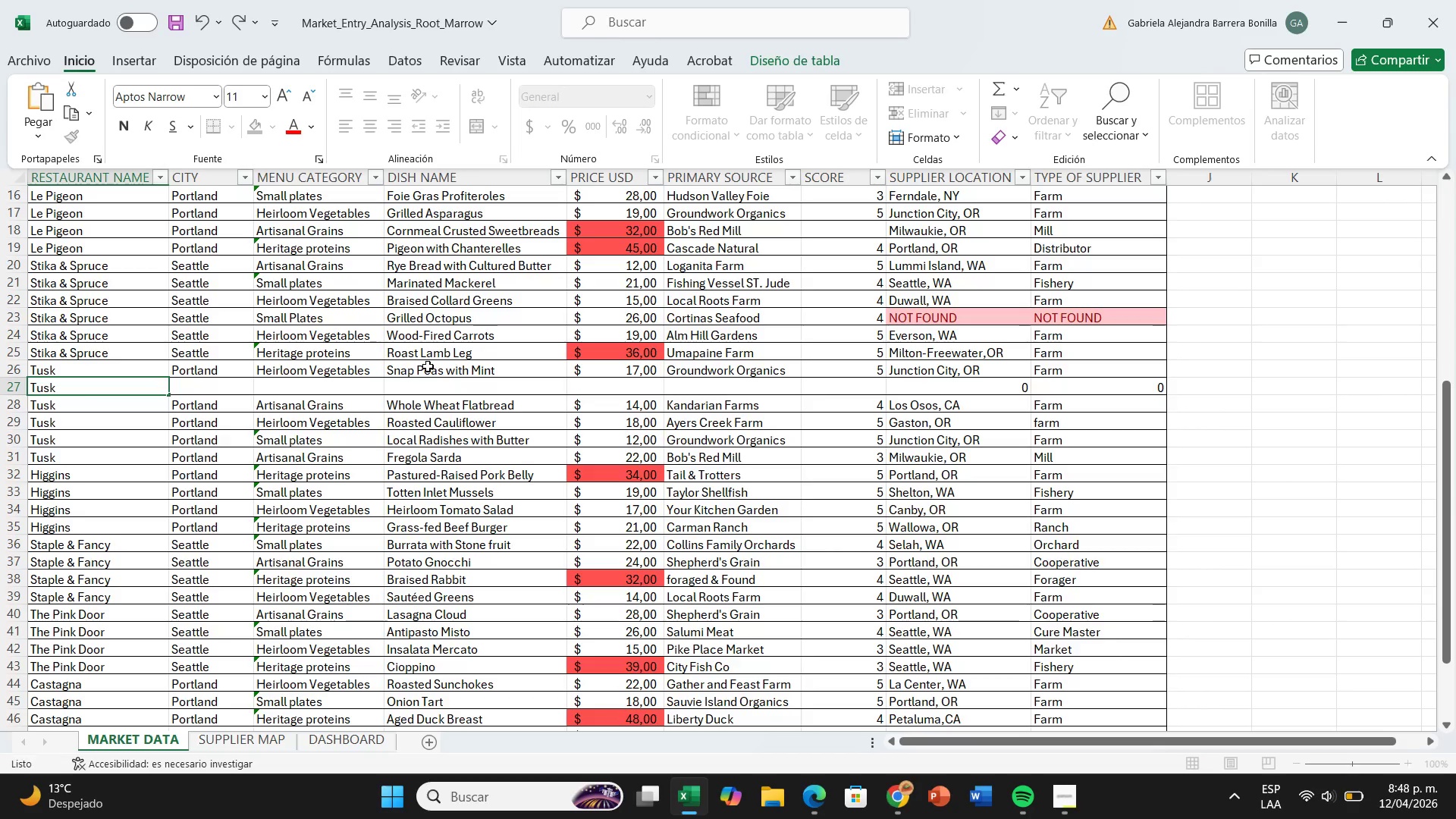 
key(ArrowRight)
 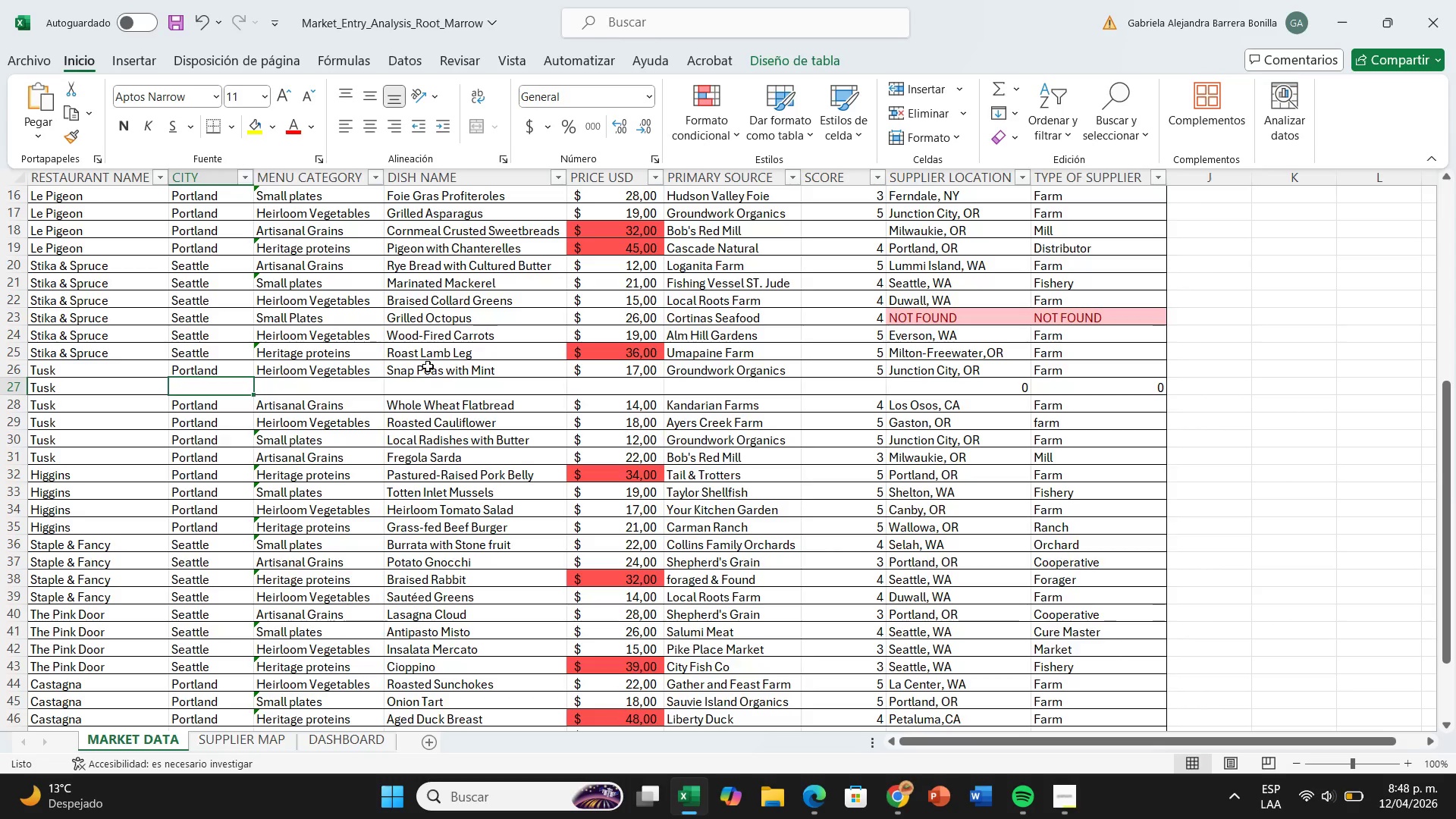 
key(P)
 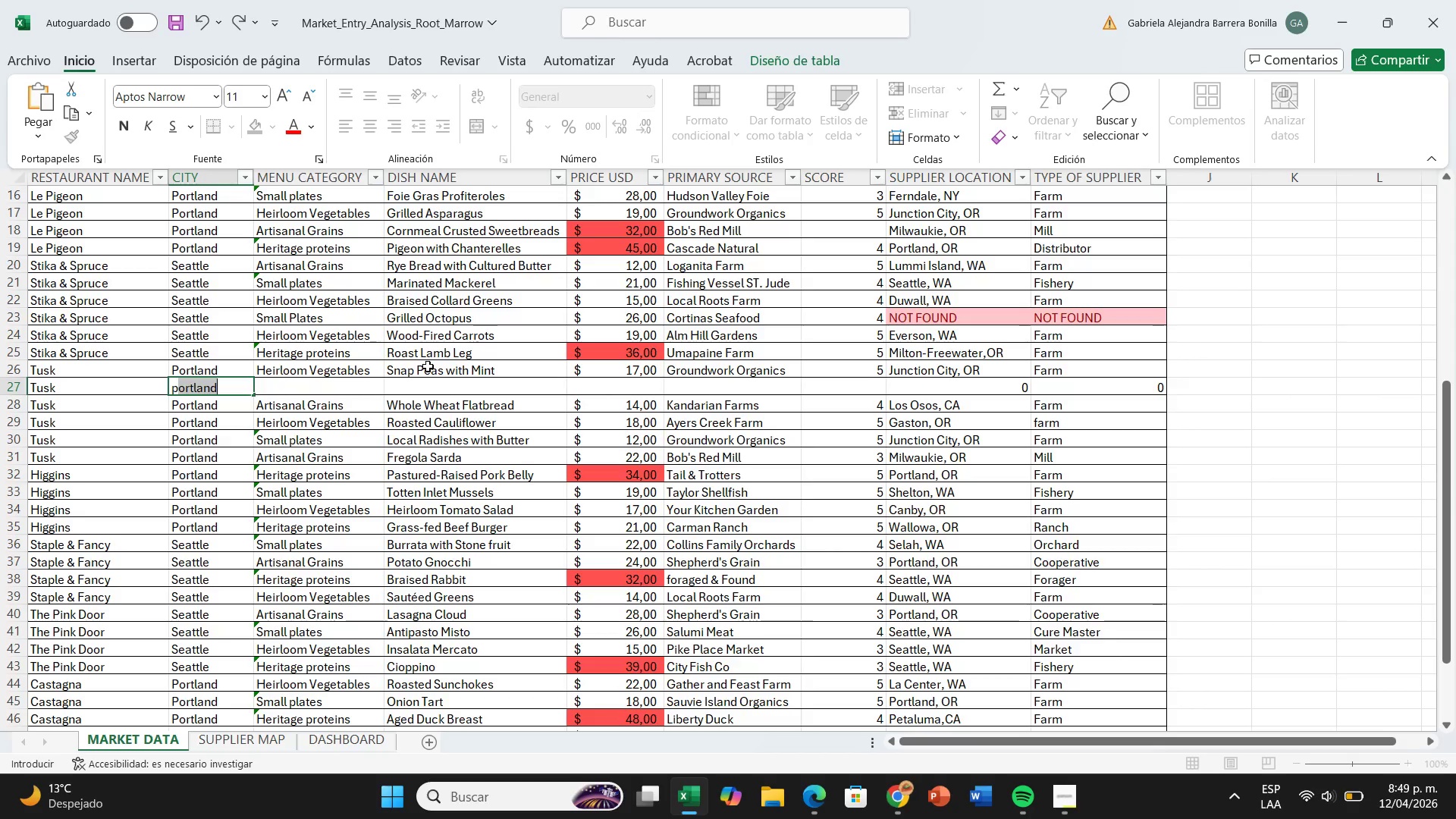 
wait(5.53)
 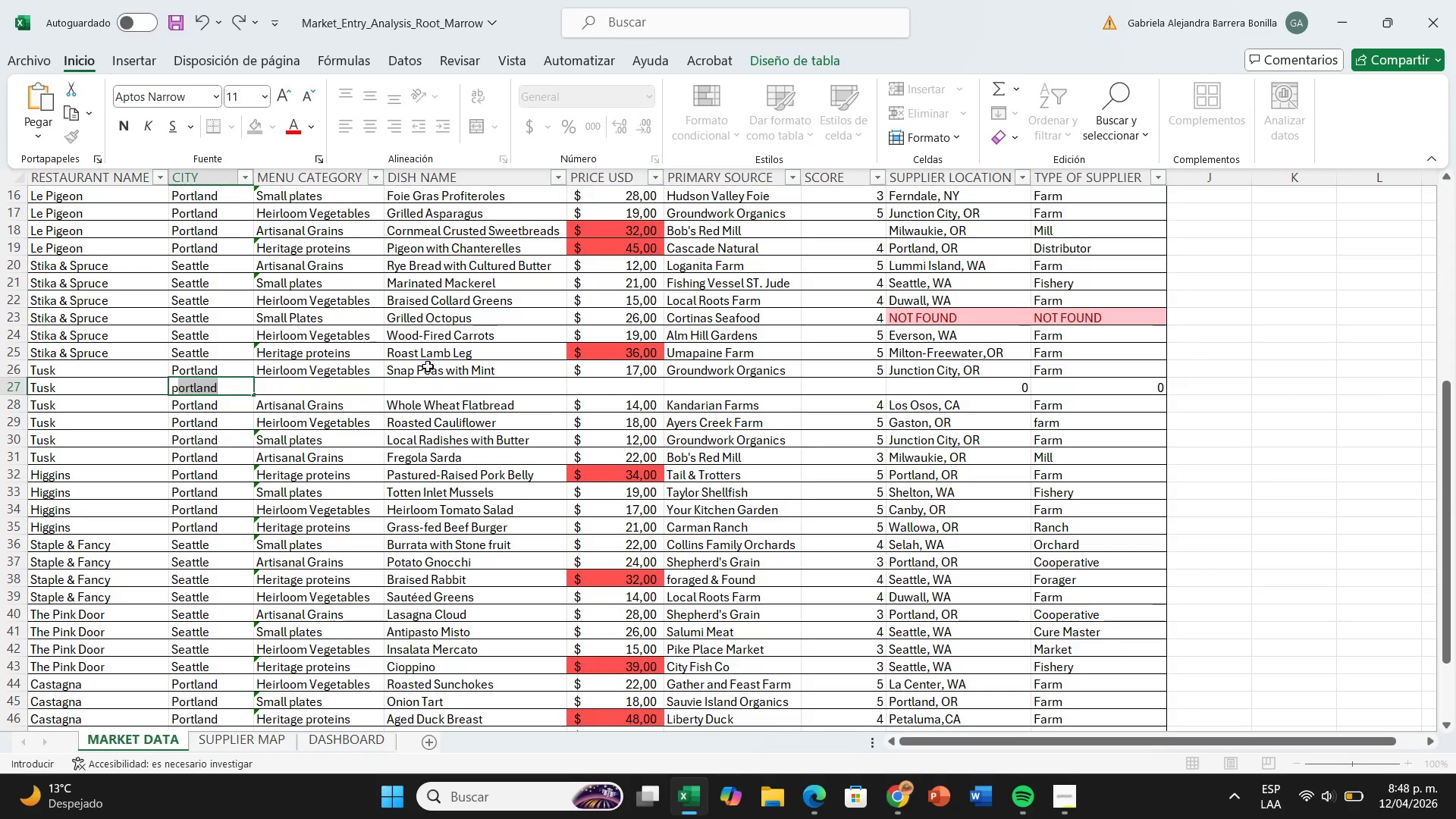 
key(ArrowRight)
 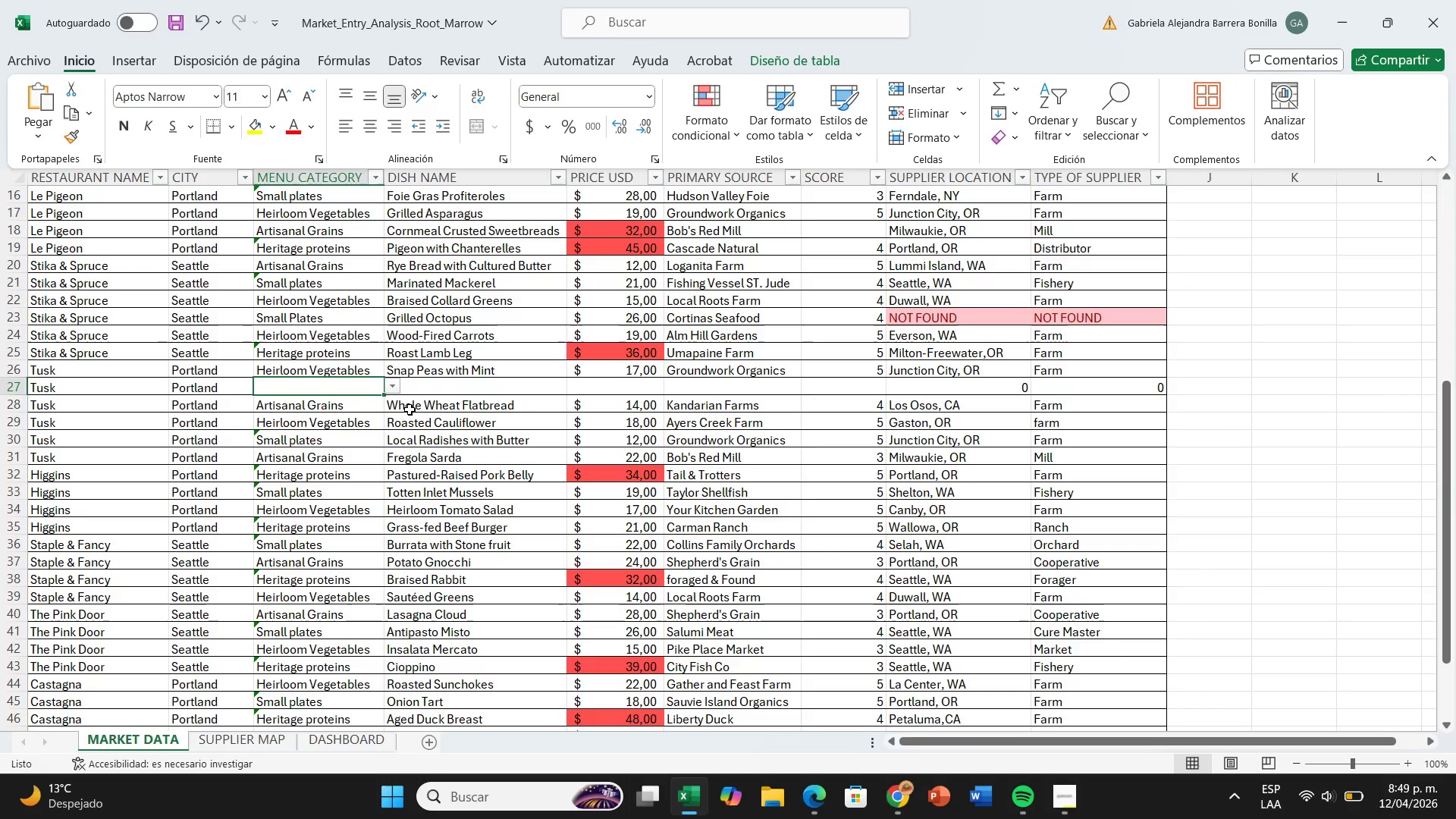 
left_click([394, 387])
 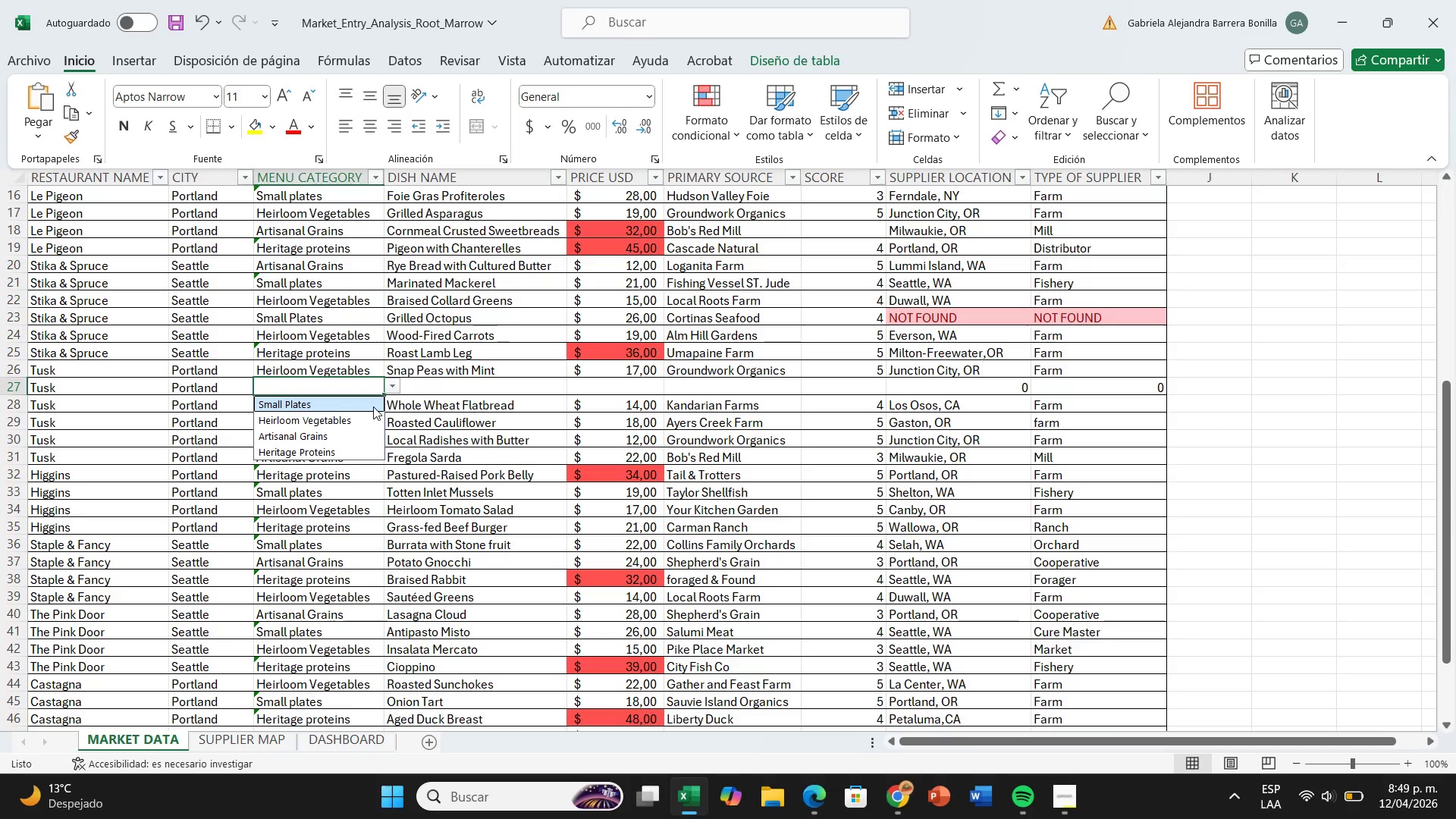 
left_click([373, 406])
 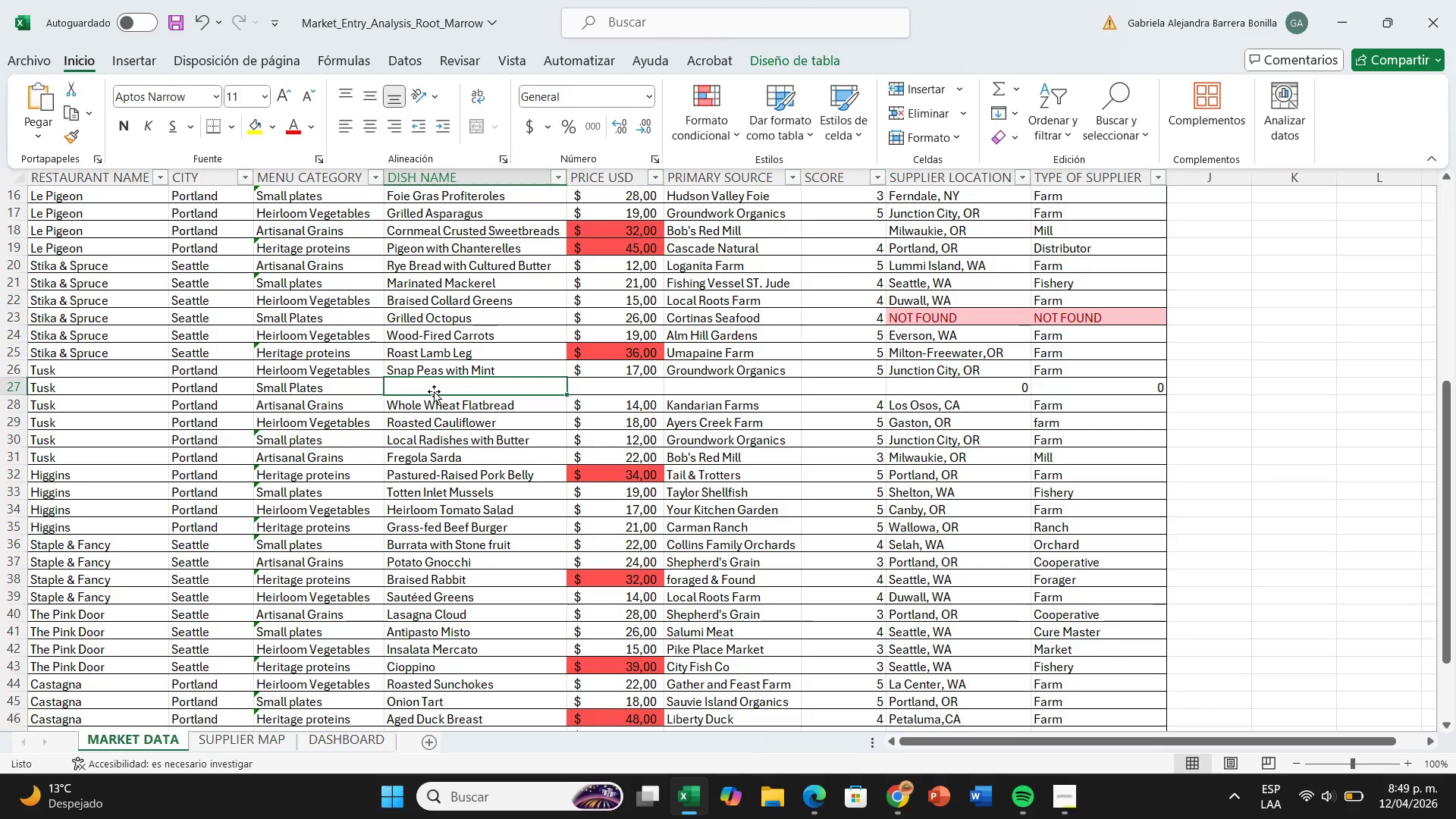 
wait(7.38)
 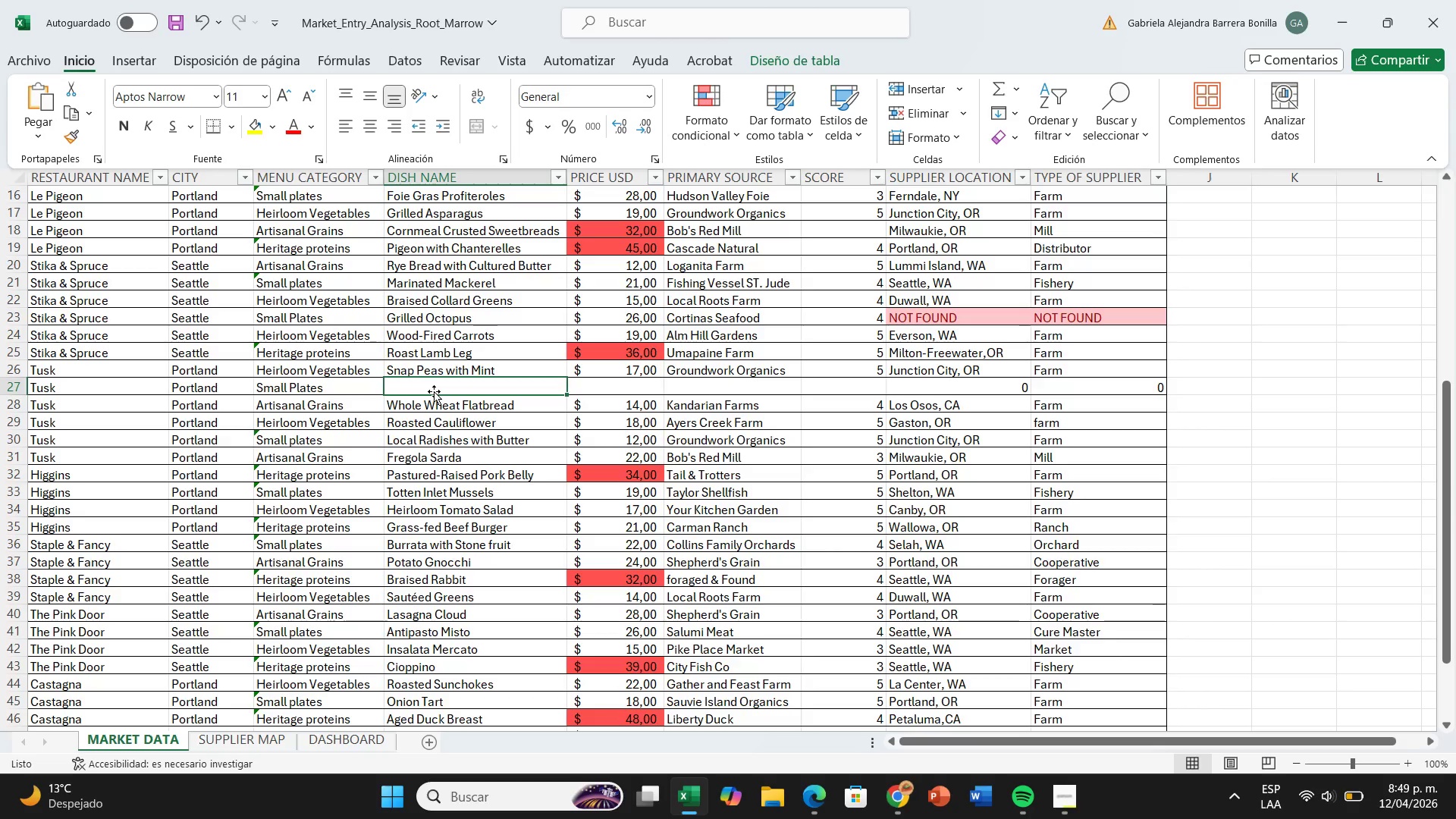 
type(Soiced L)
key(Backspace)
key(Backspace)
key(Backspace)
key(Backspace)
key(Backspace)
key(Backspace)
type(piced Lamb Skewers)
 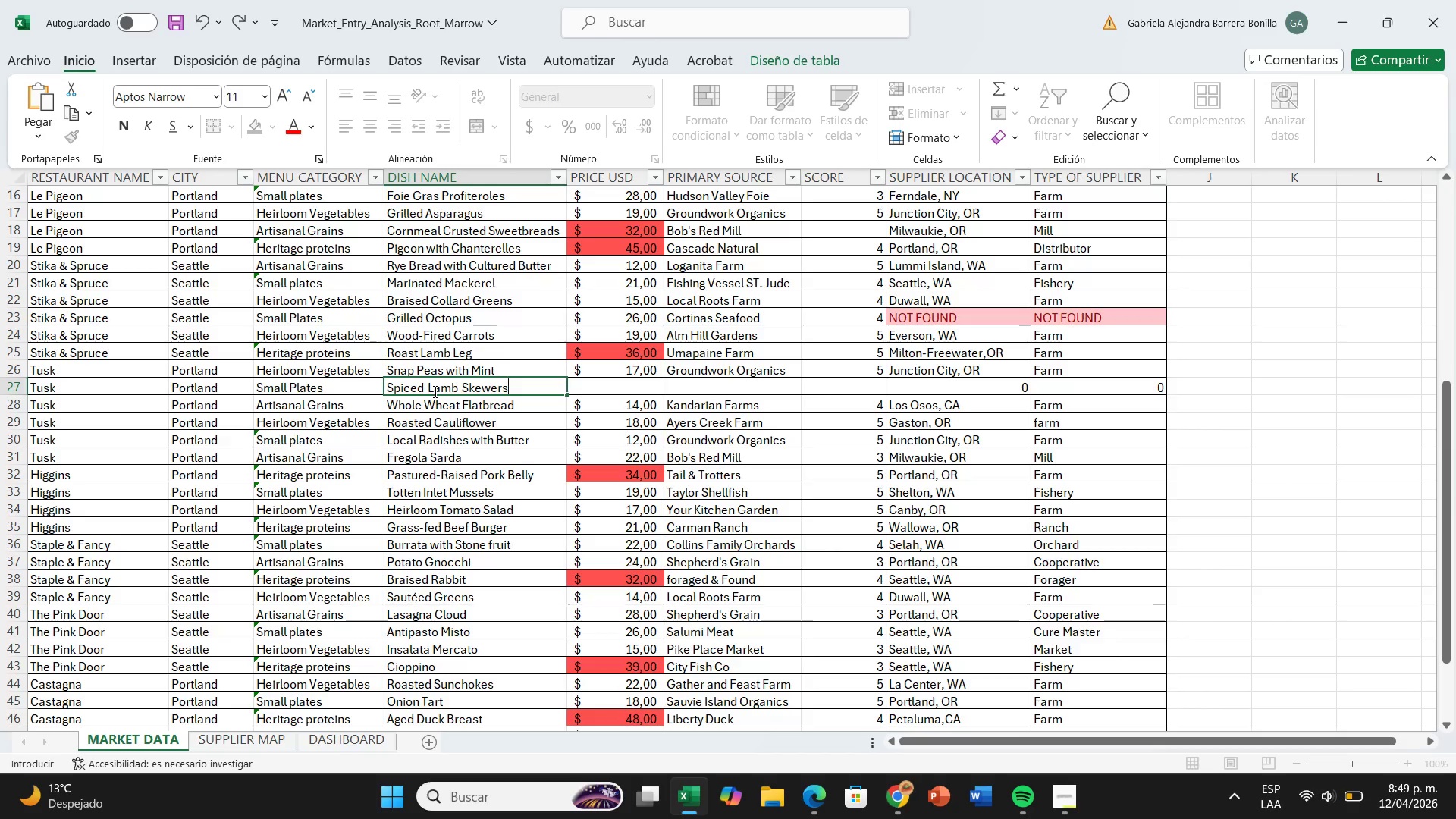 
key(ArrowRight)
 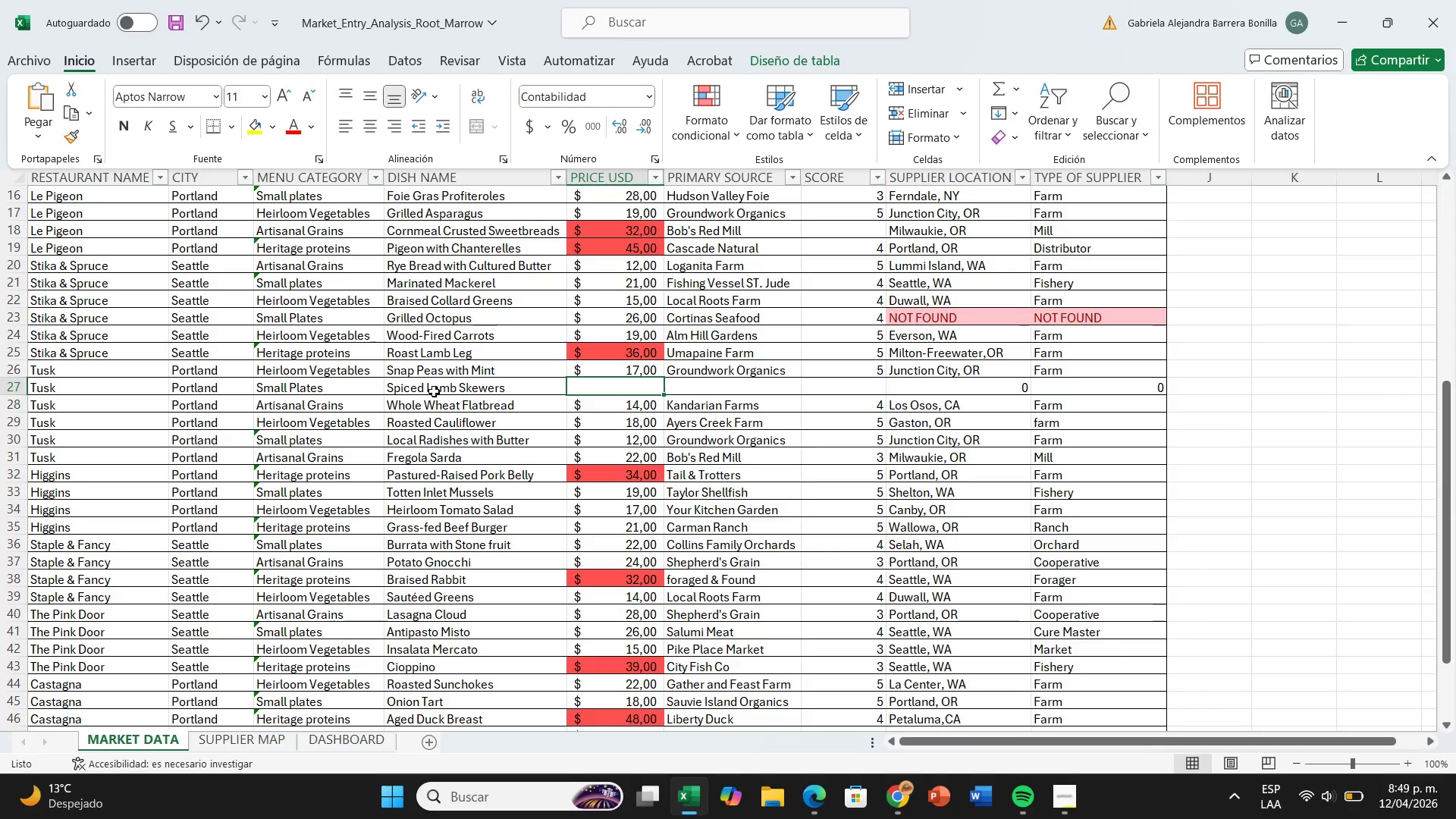 
type(22)
 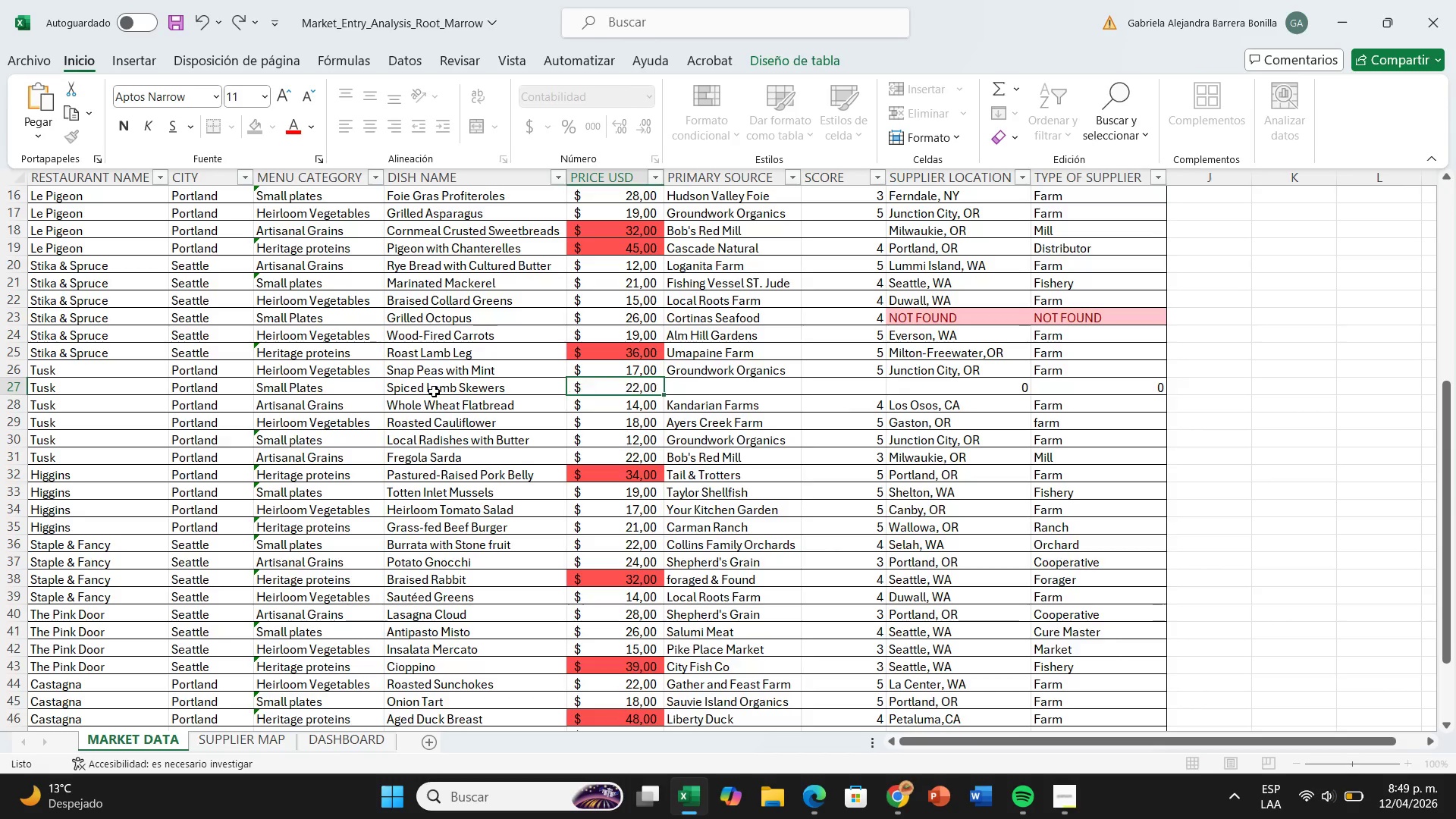 
key(ArrowRight)
 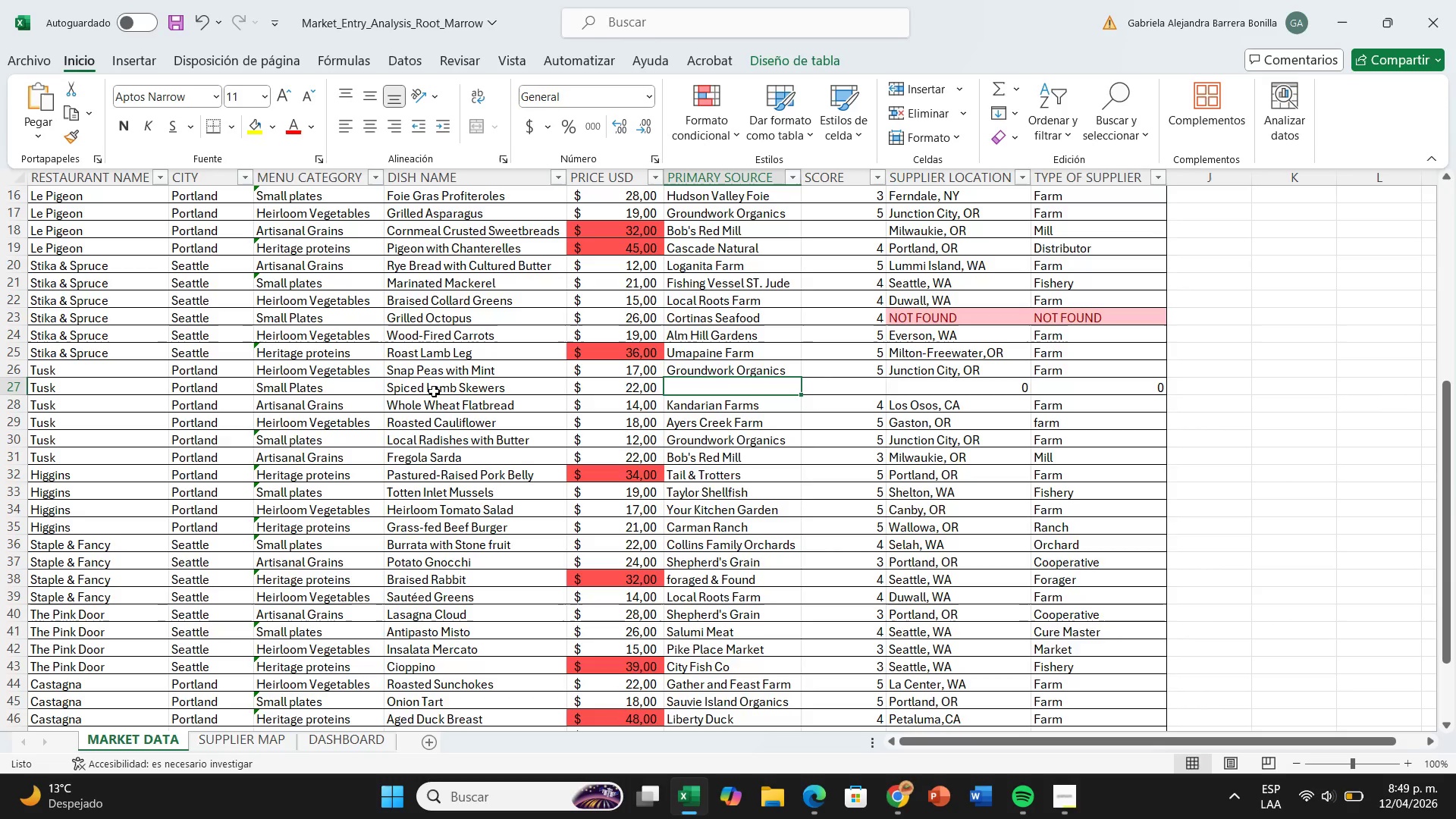 
type(Anderson Ranches)
 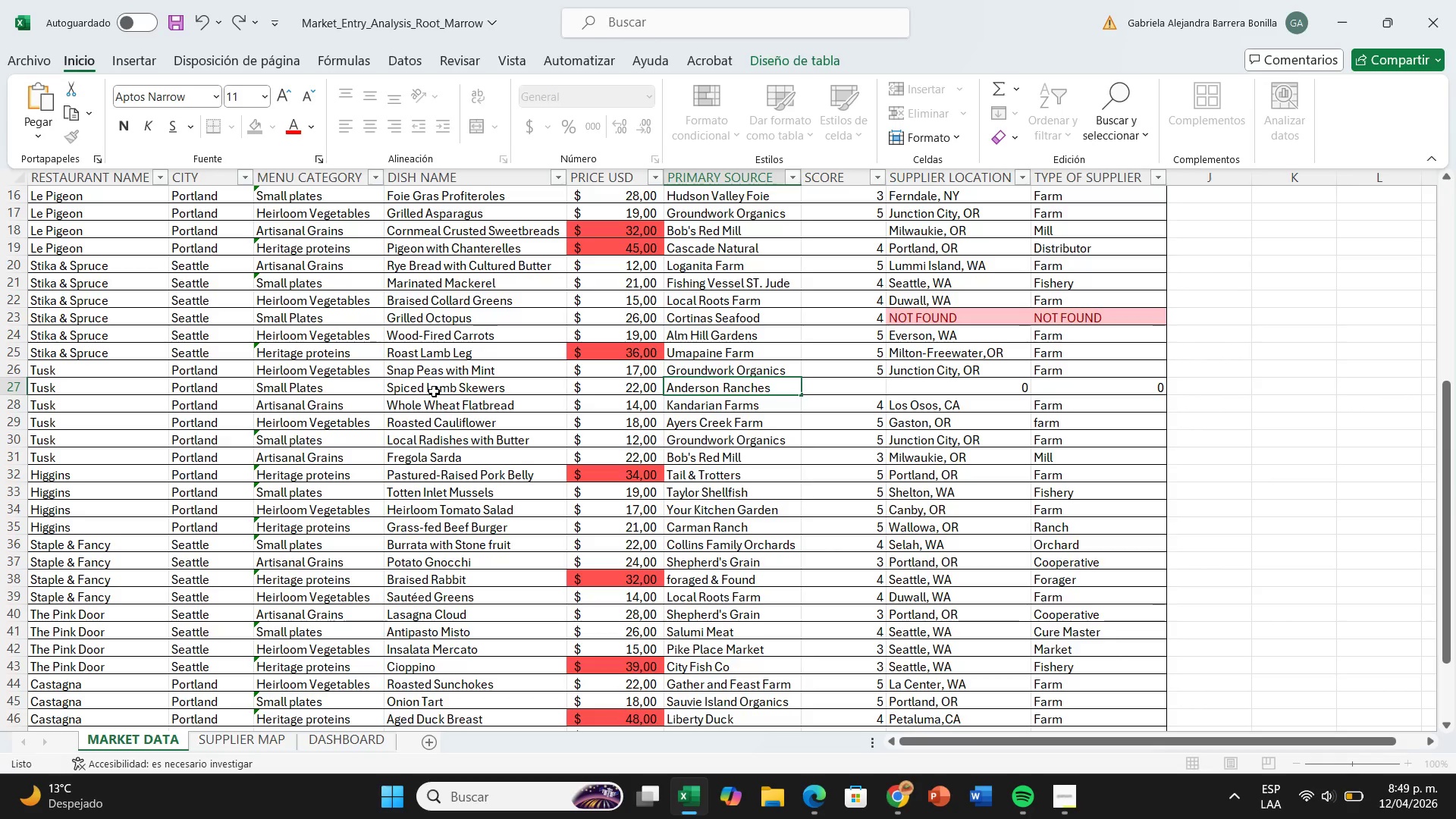 
key(ArrowRight)
 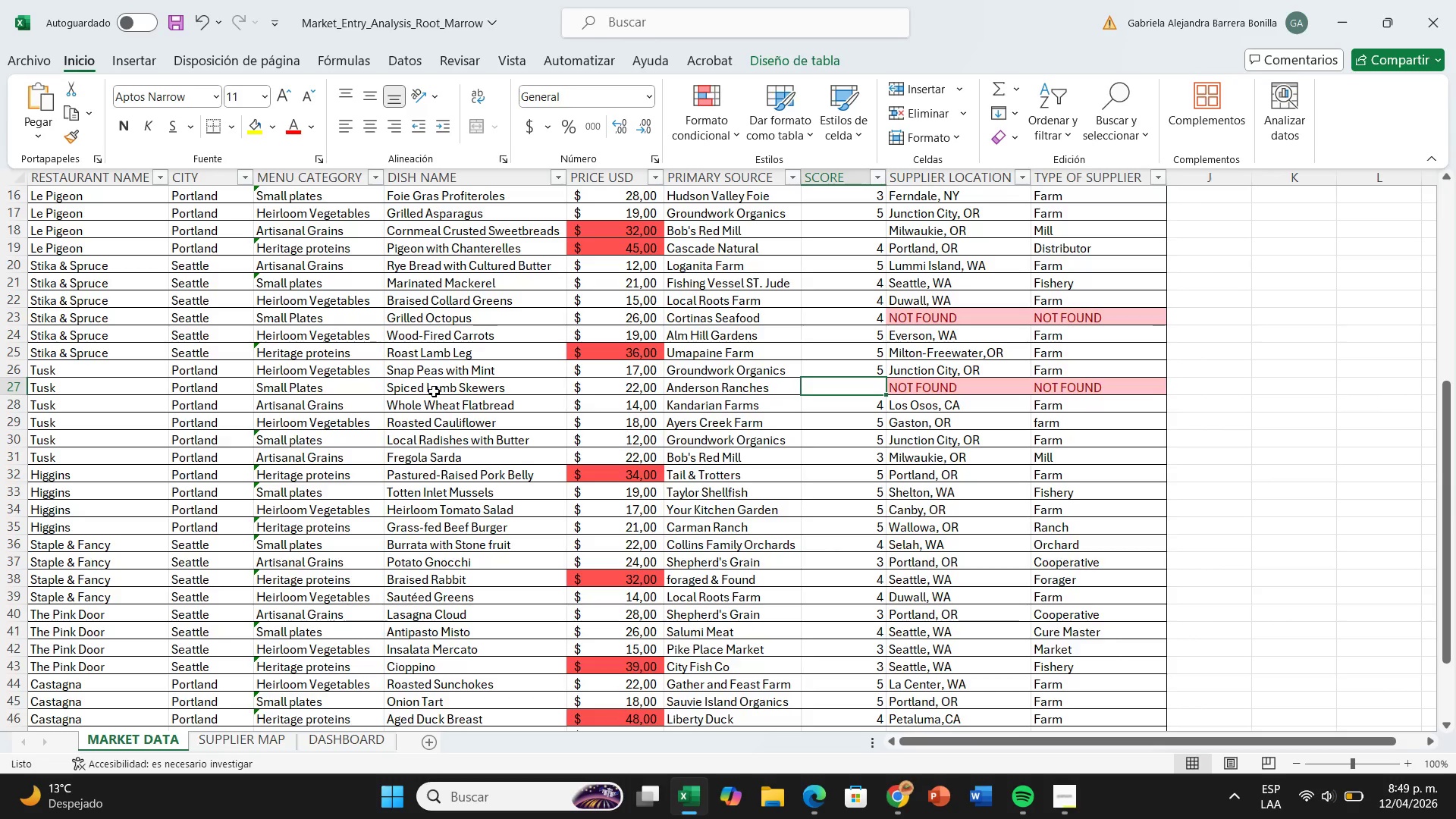 
key(4)
 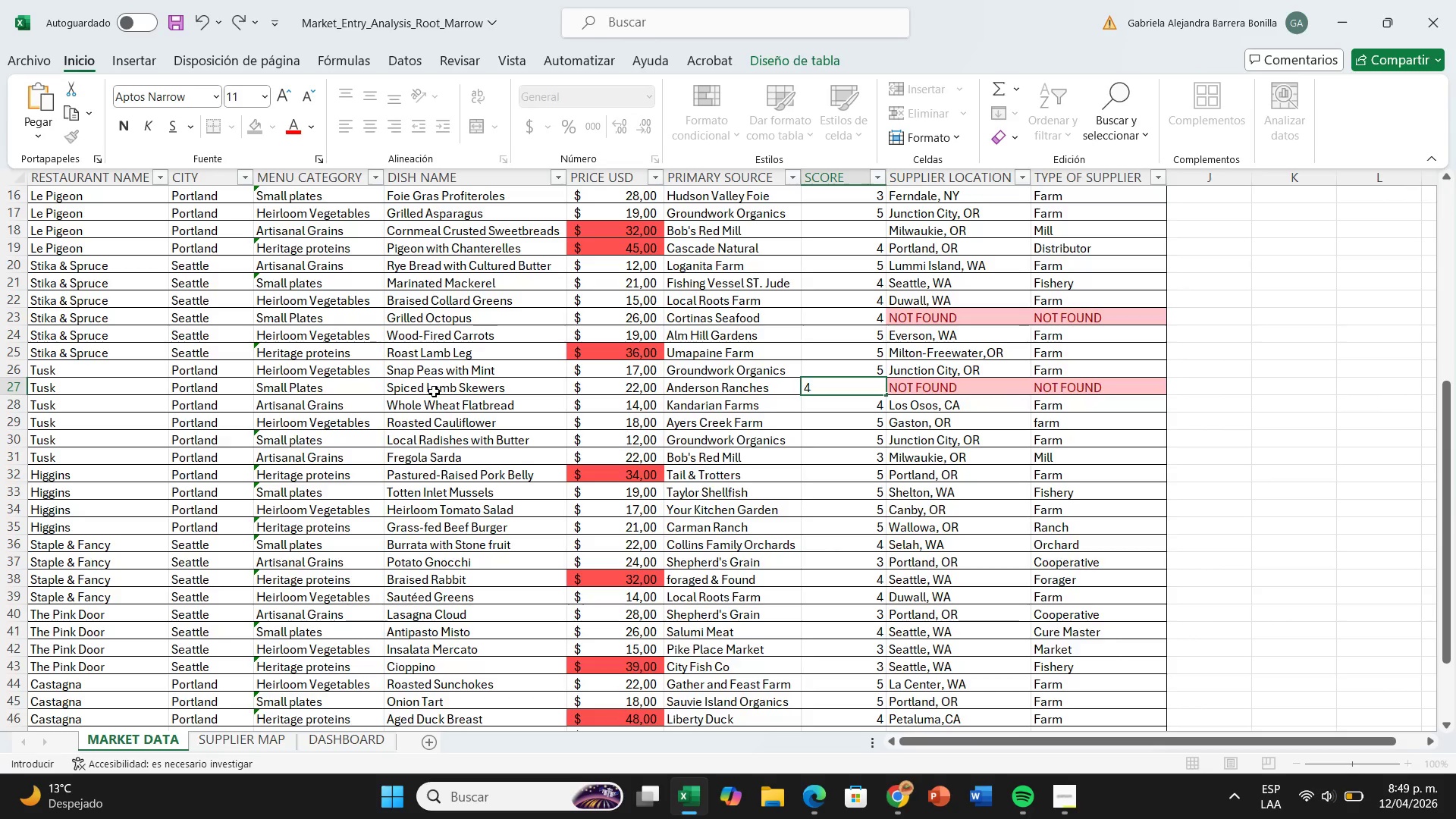 
key(ArrowRight)
 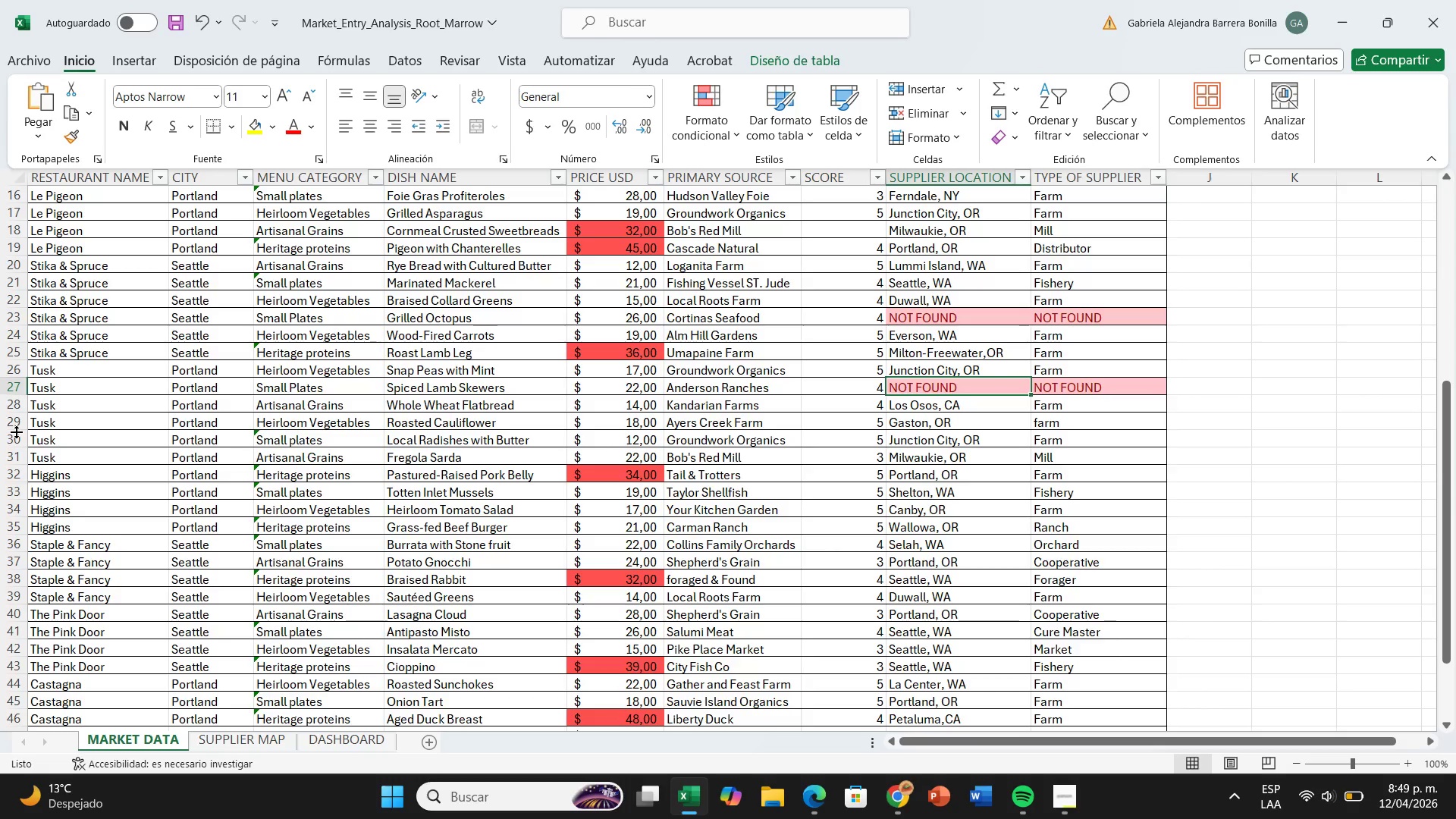 
scroll: coordinate [51, 457], scroll_direction: down, amount: 2.0
 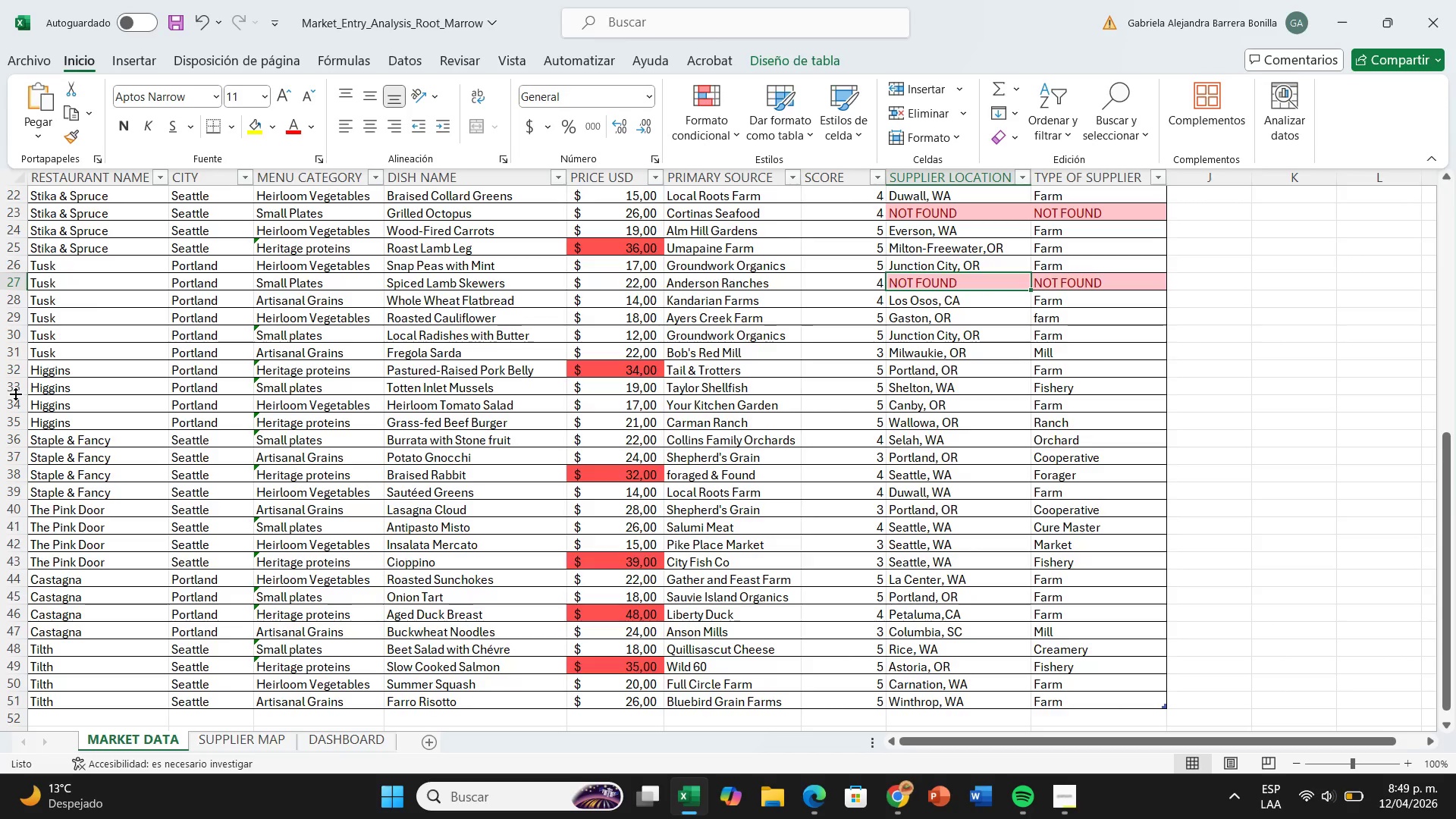 
left_click([14, 390])
 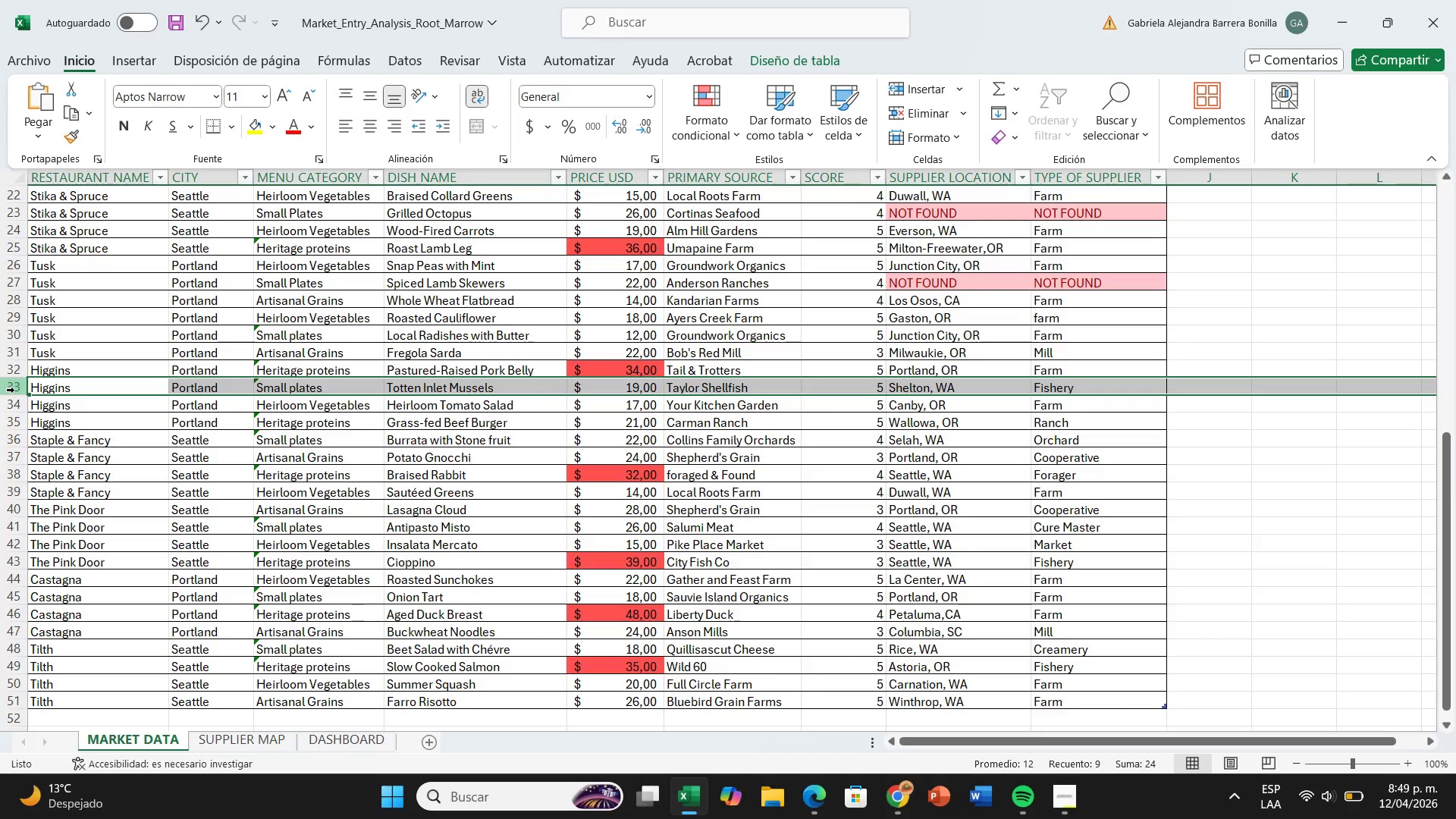 
key(Control+Equal)
 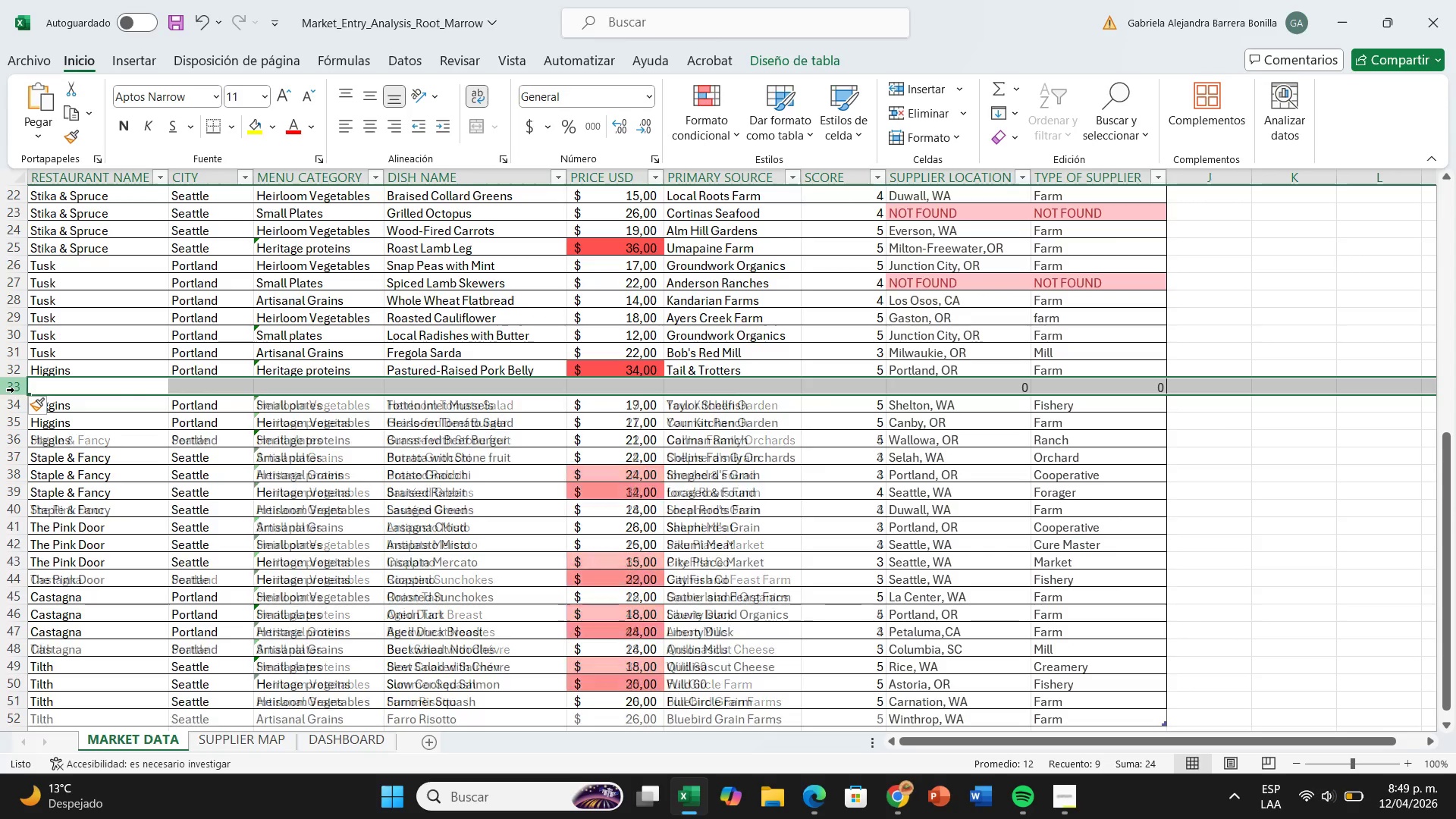 
key(Control+Equal)
 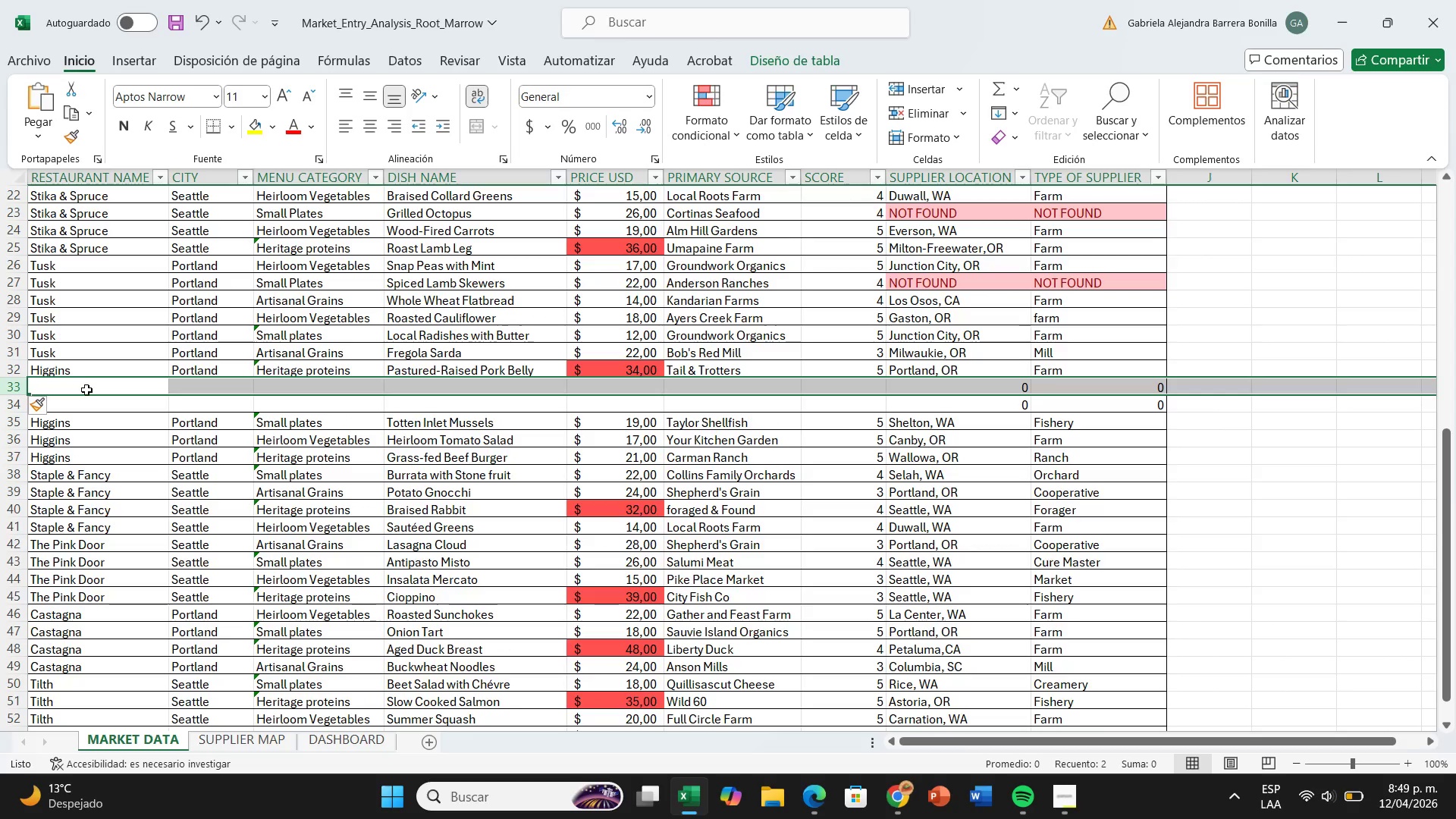 
left_click([86, 390])
 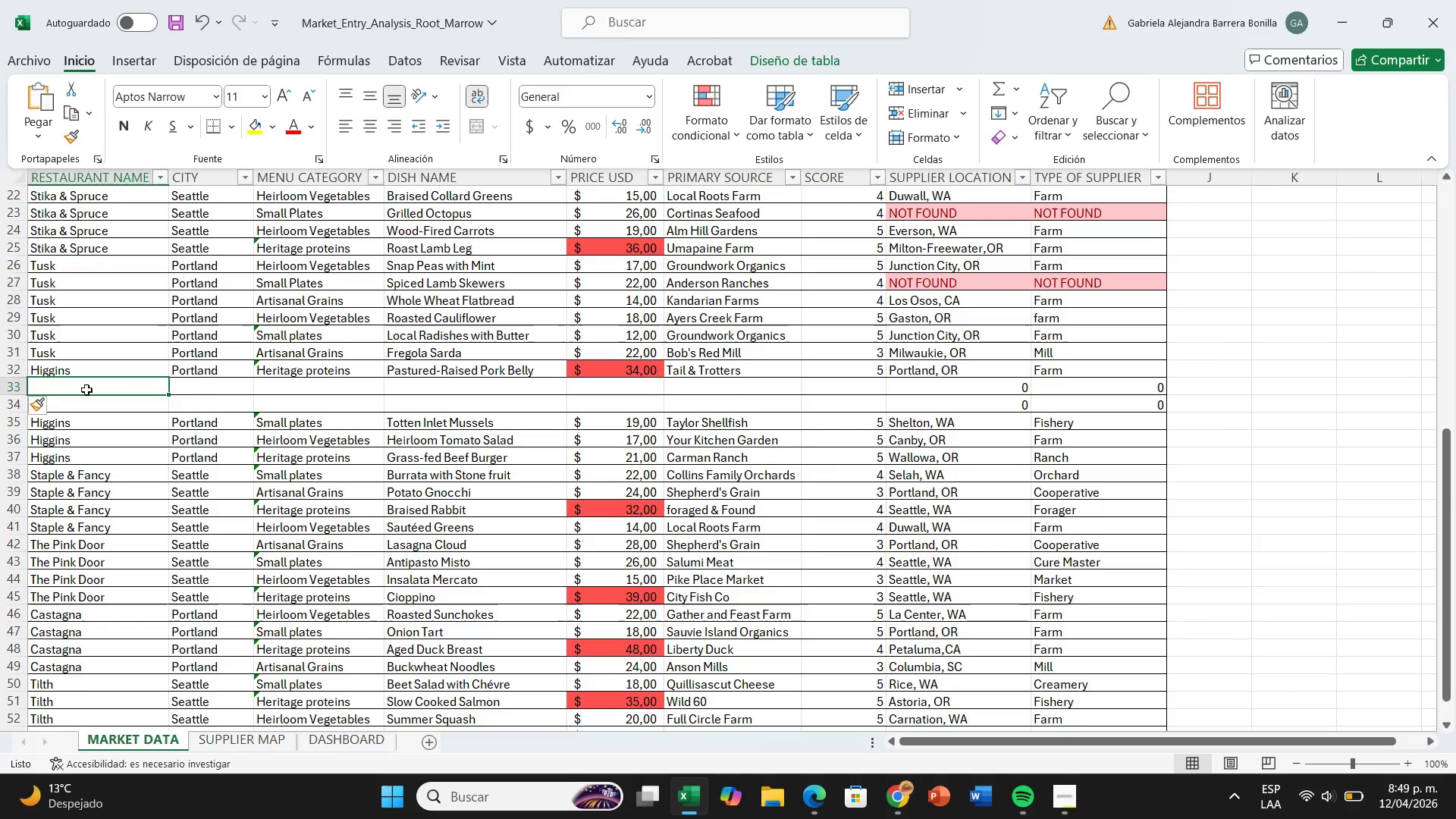 
type(Higgins)
 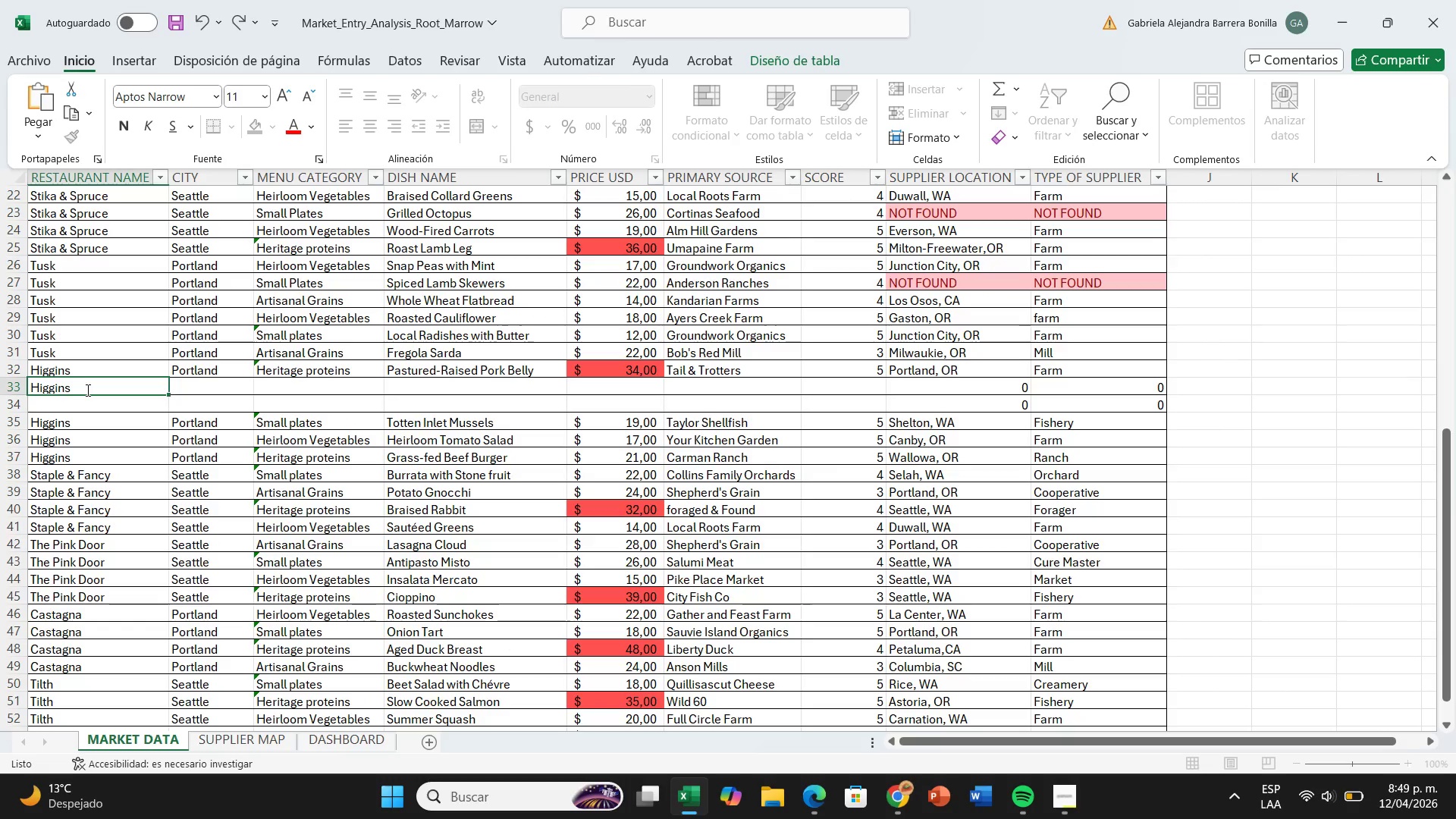 
key(ArrowRight)
 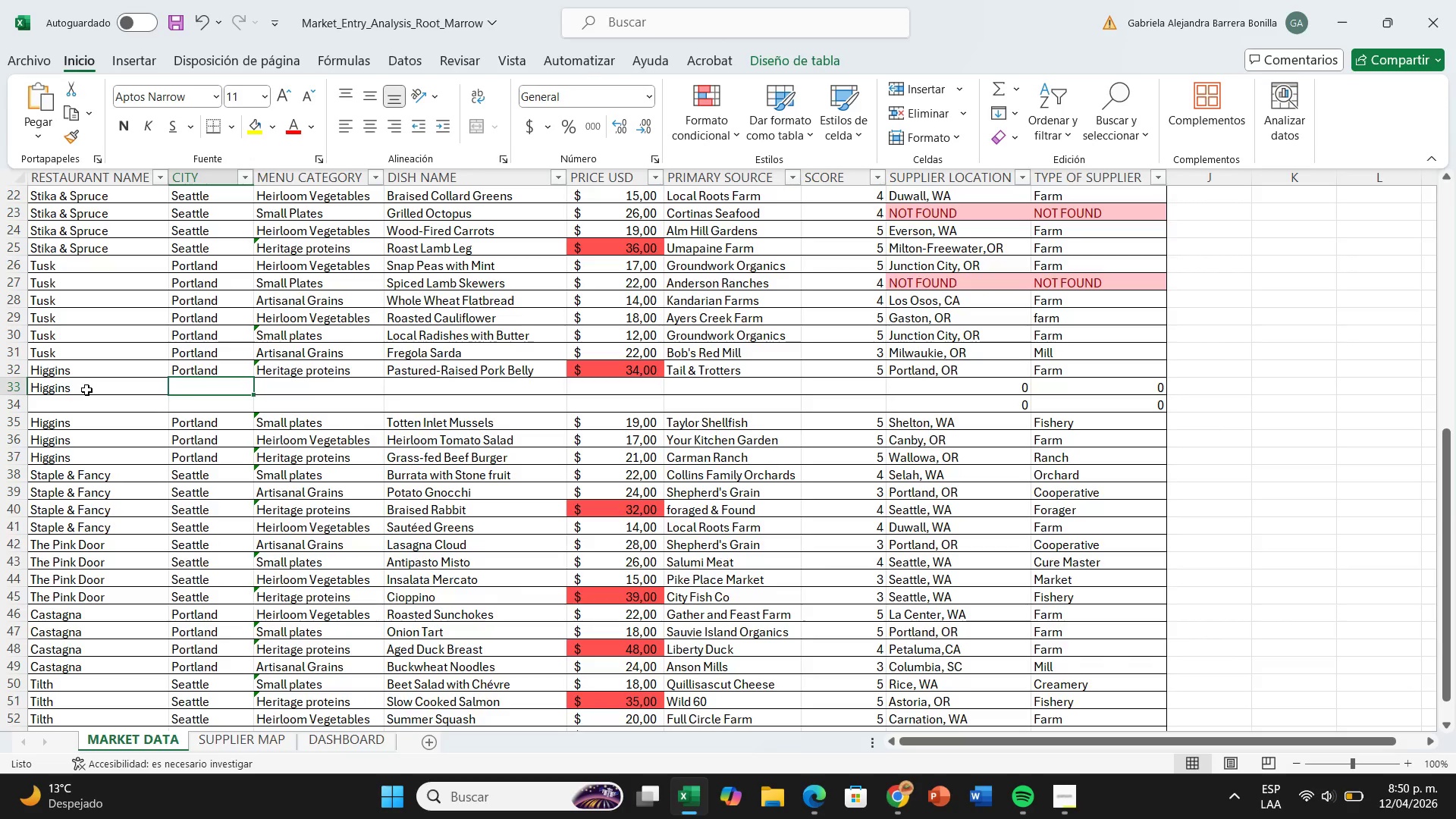 
key(P)
 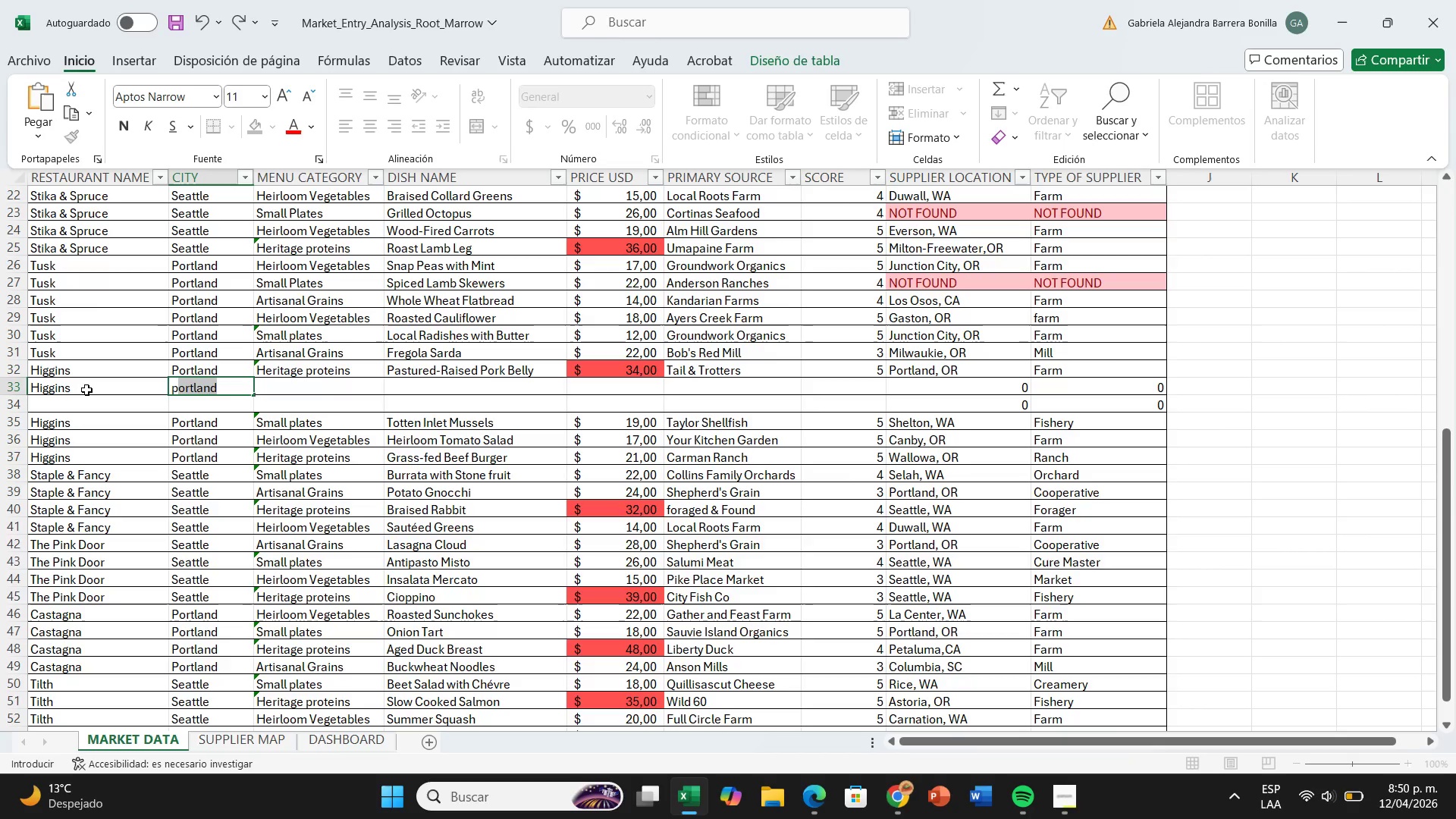 
key(ArrowRight)
 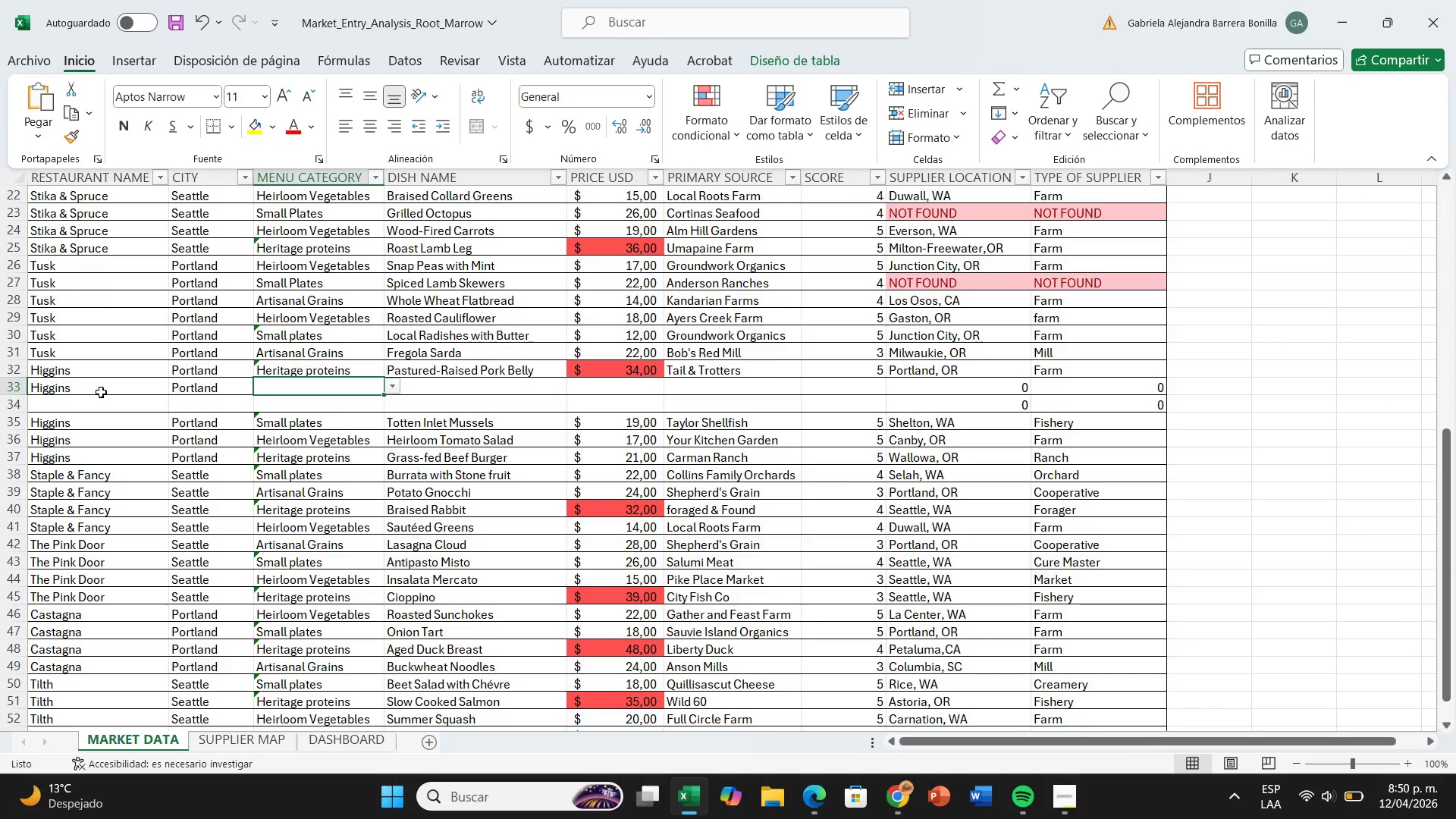 
wait(6.17)
 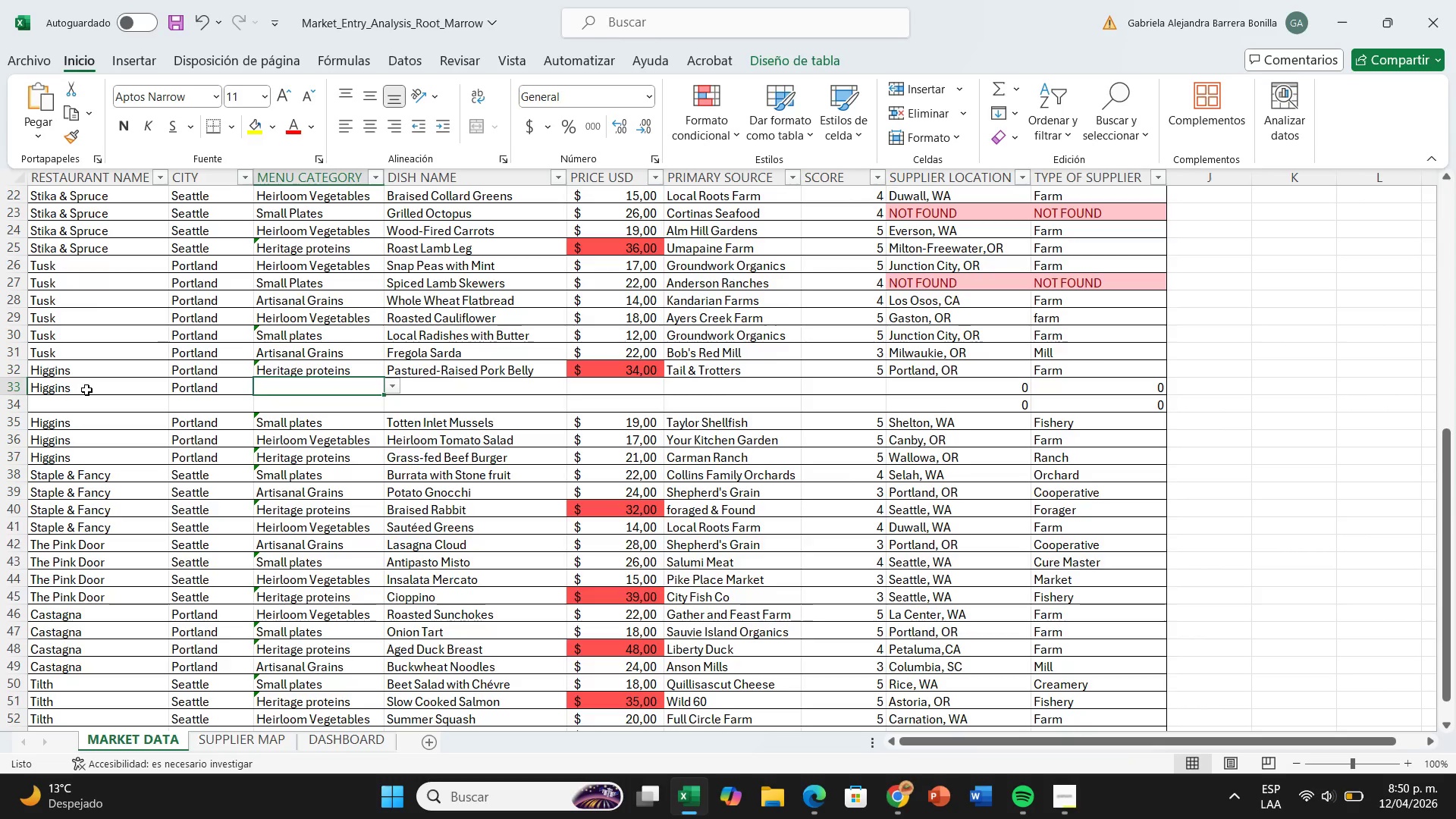 
left_click([391, 384])
 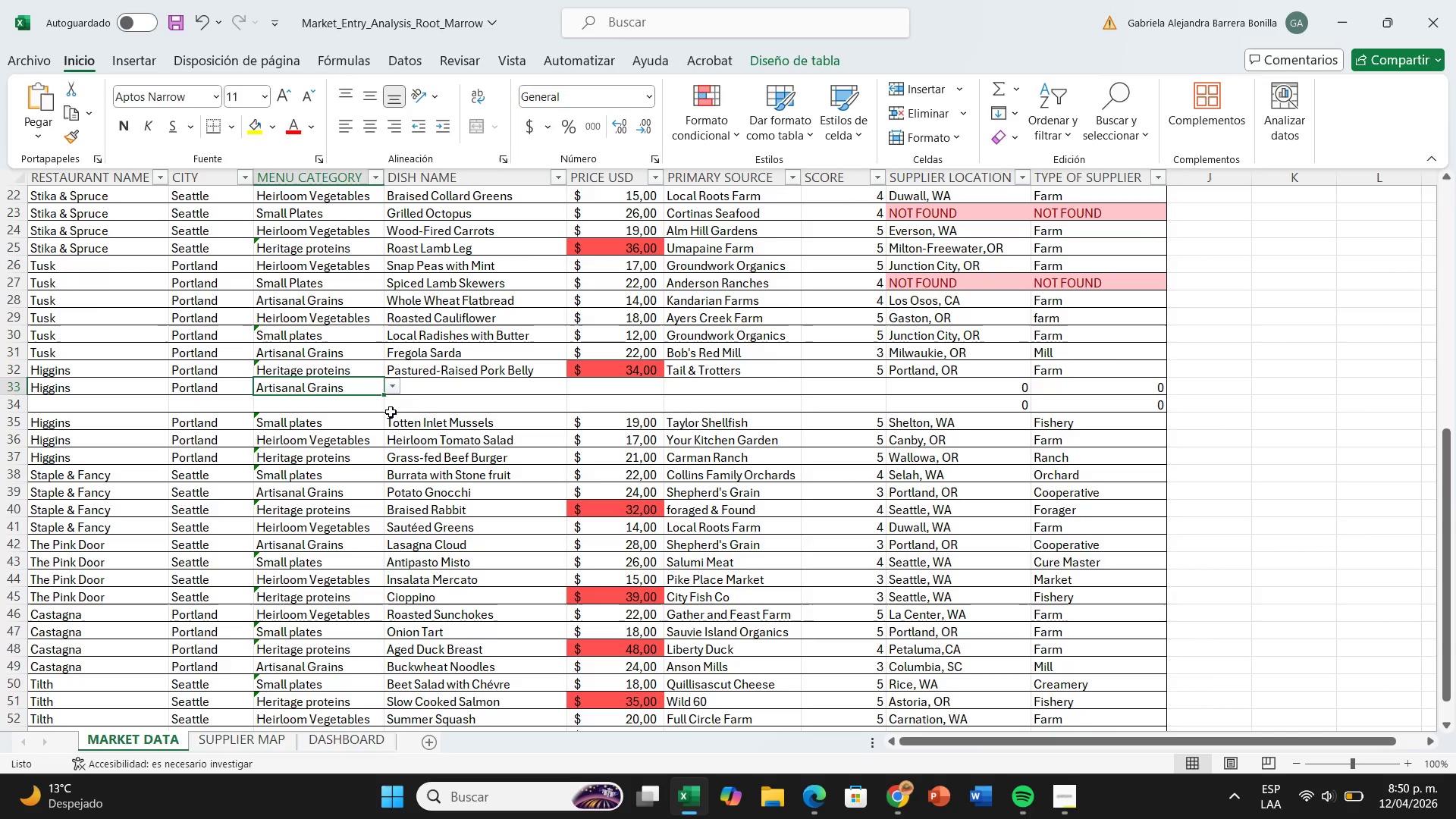 
left_click([419, 390])
 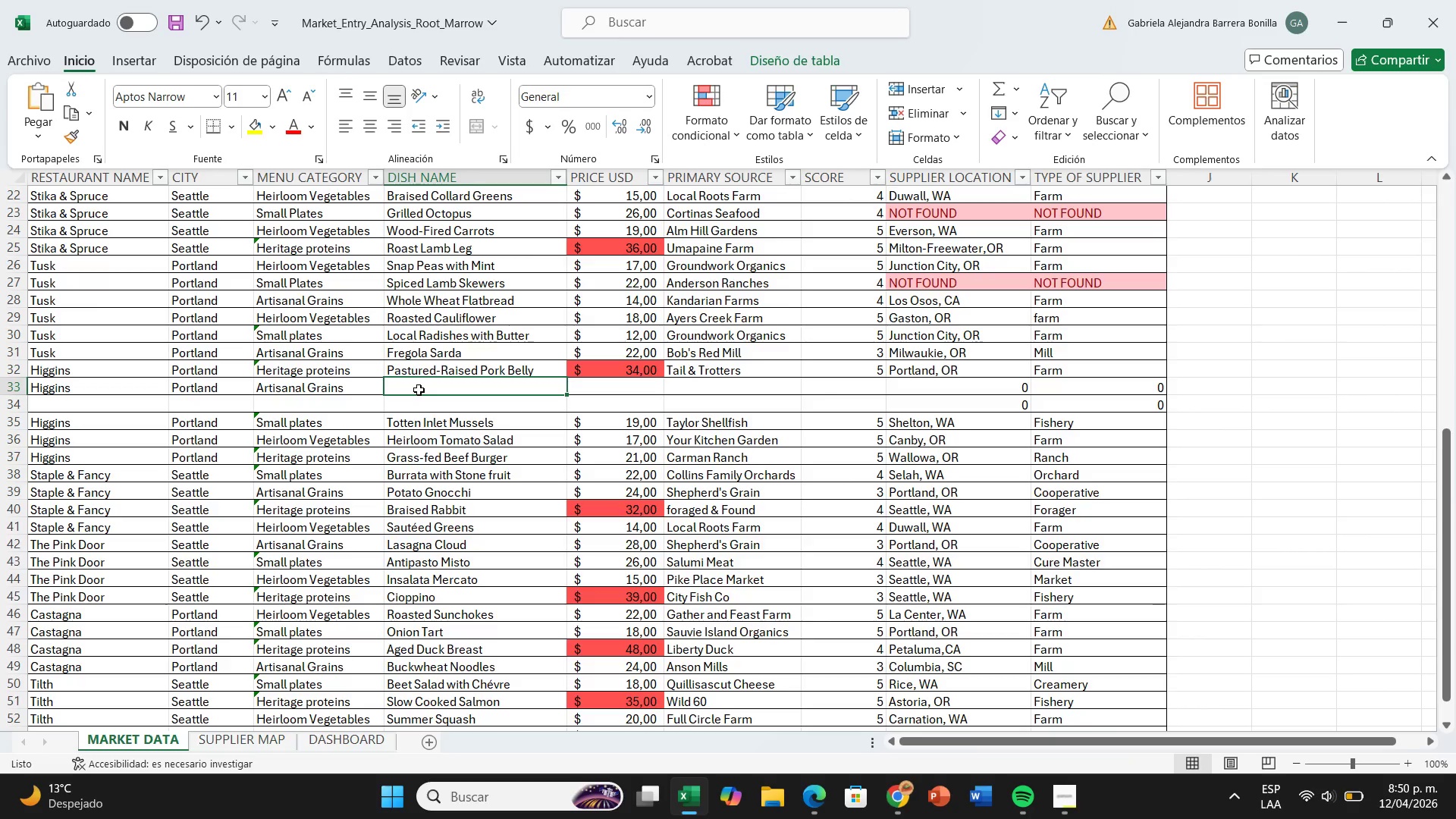 
type(Spelt Tagi)
key(Backspace)
type(liatelle)
 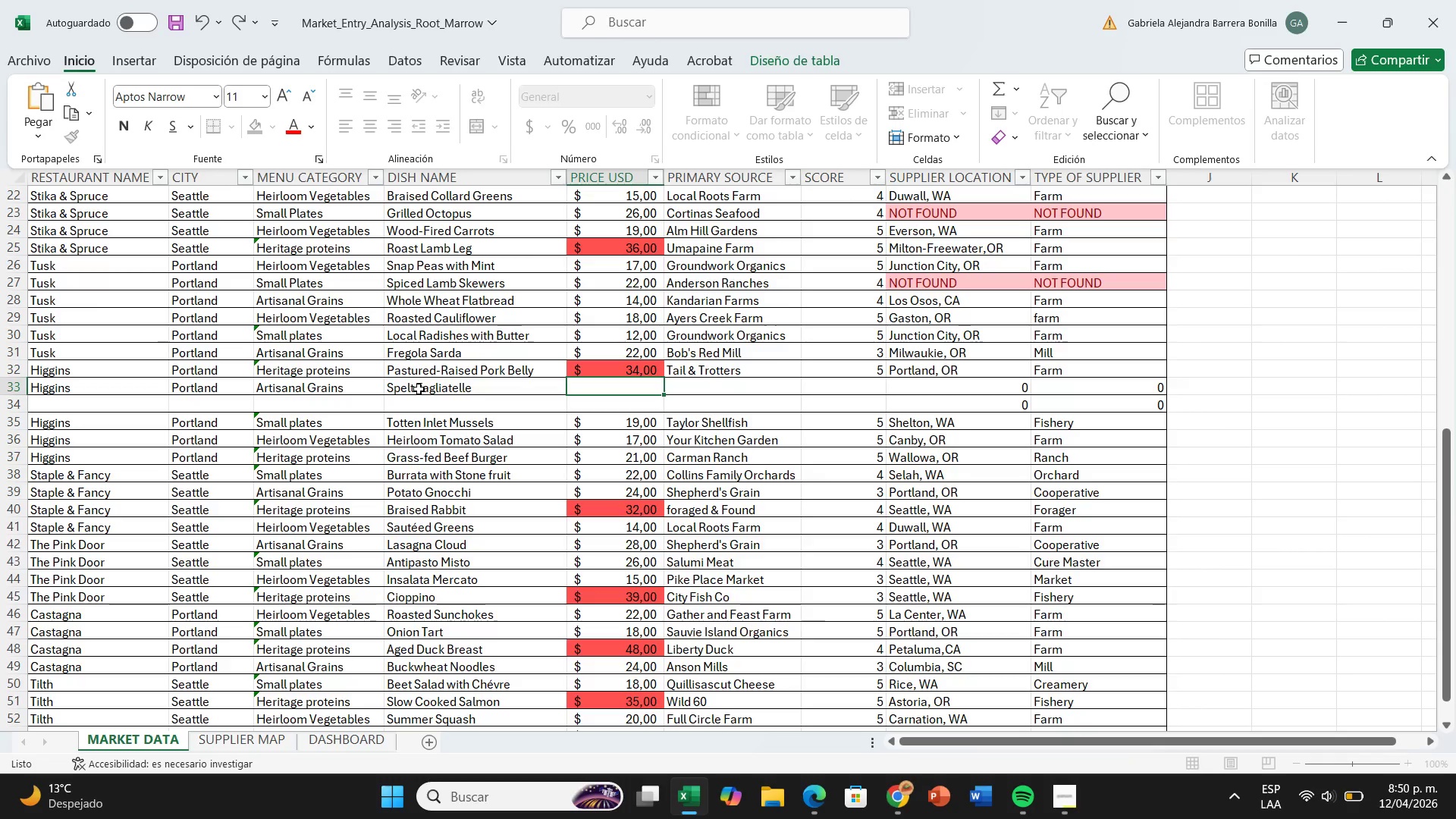 
key(ArrowRight)
 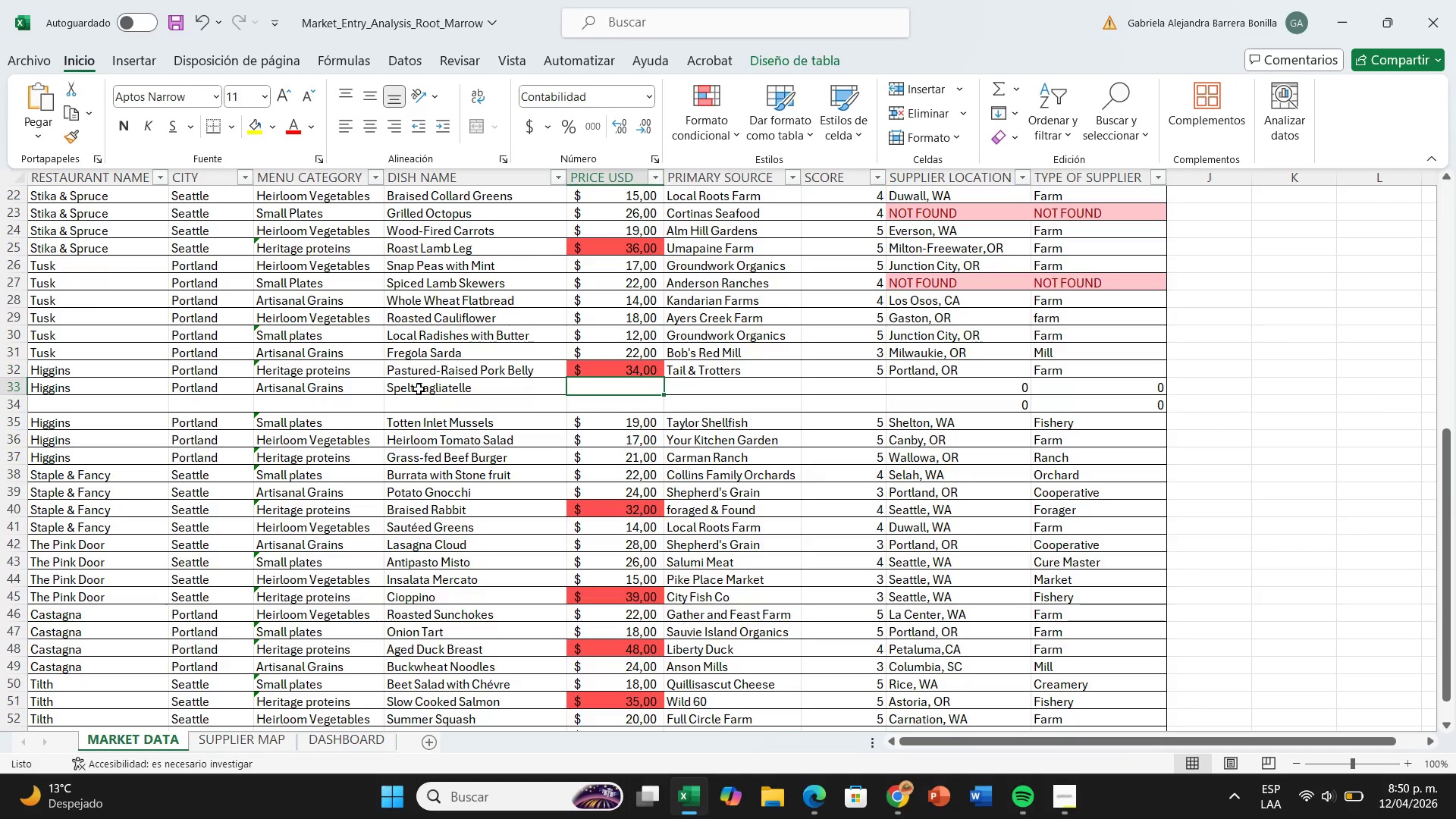 
type(26)
 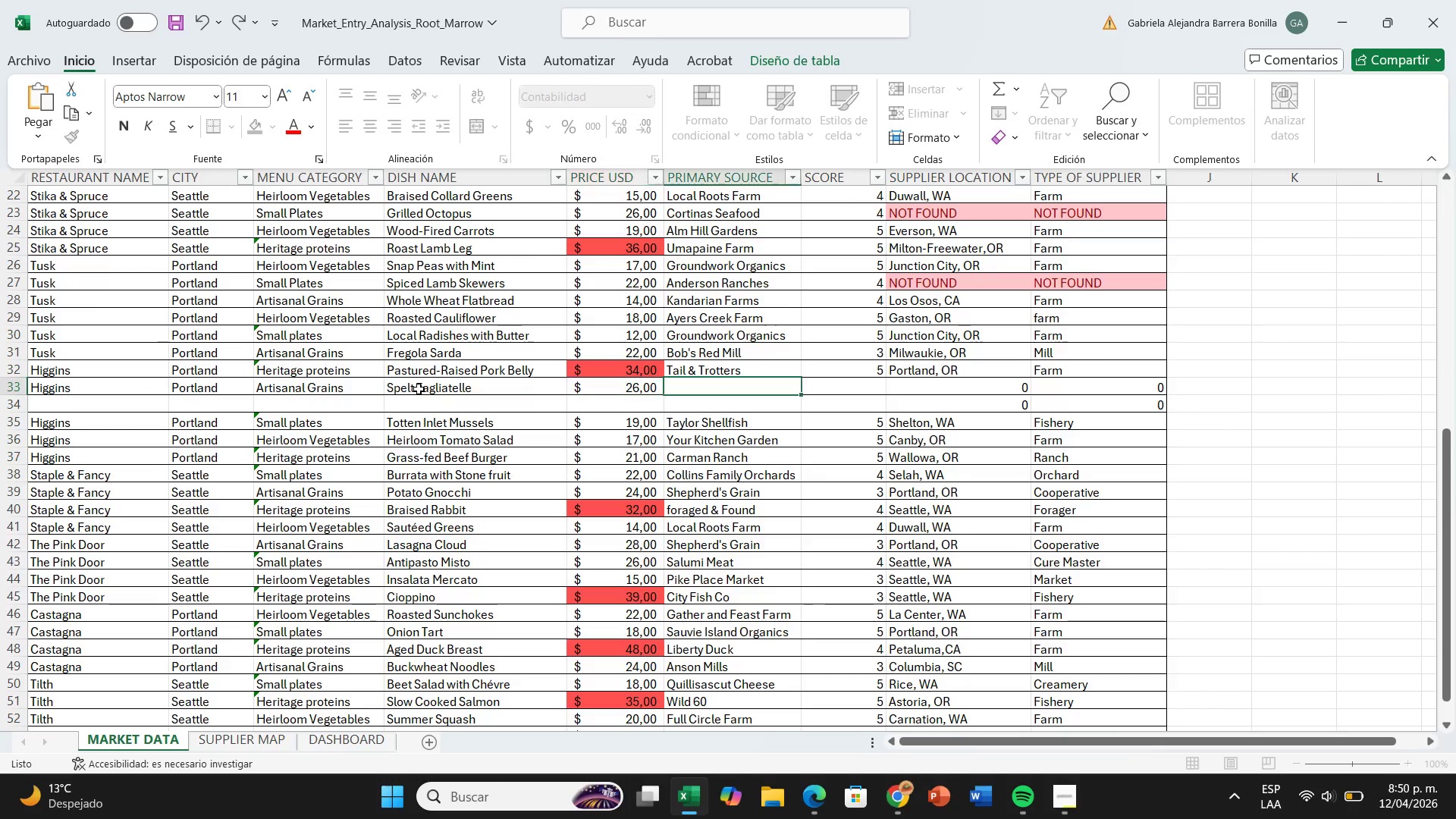 
key(ArrowRight)
 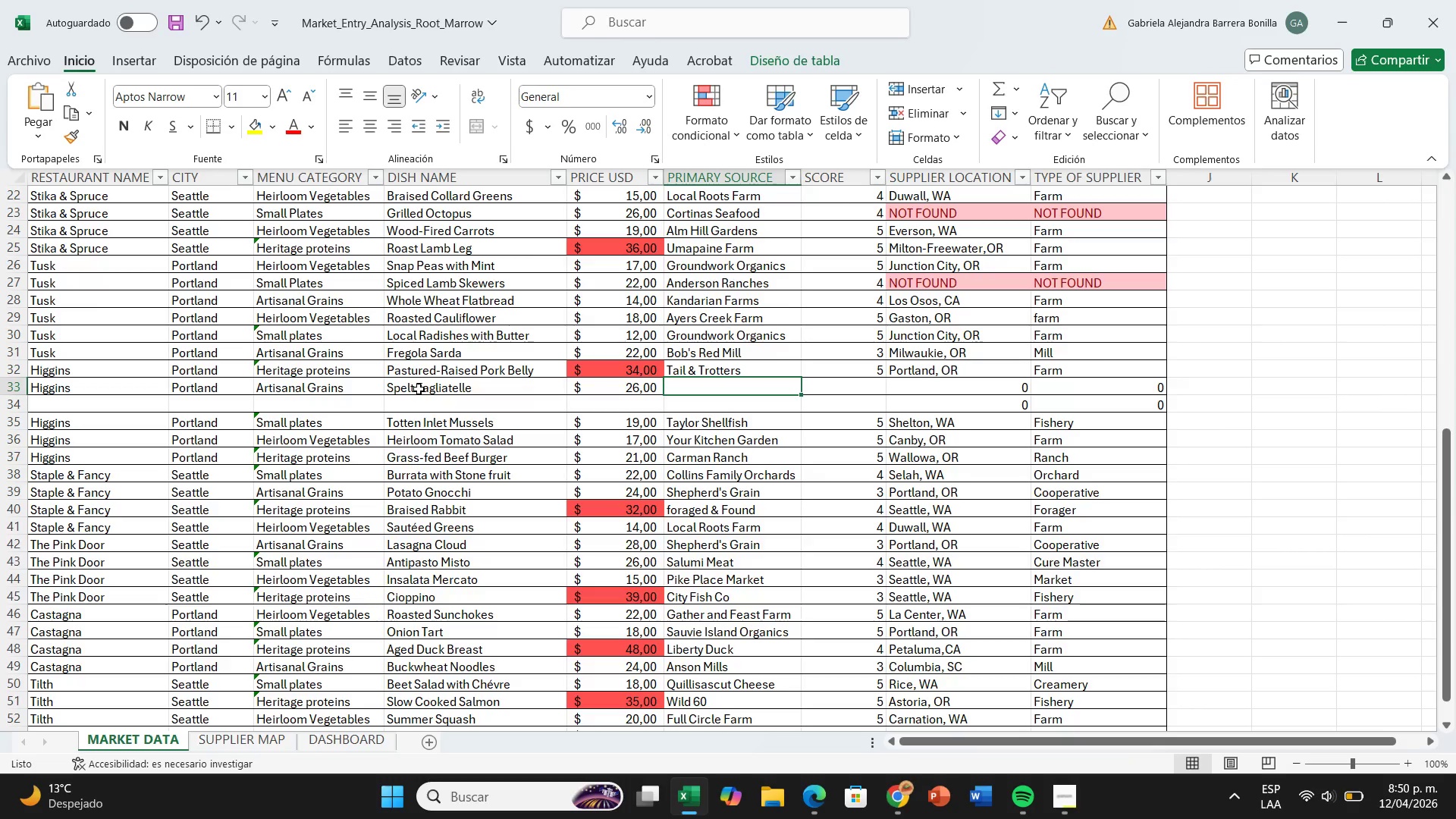 
type(Bluebird)
 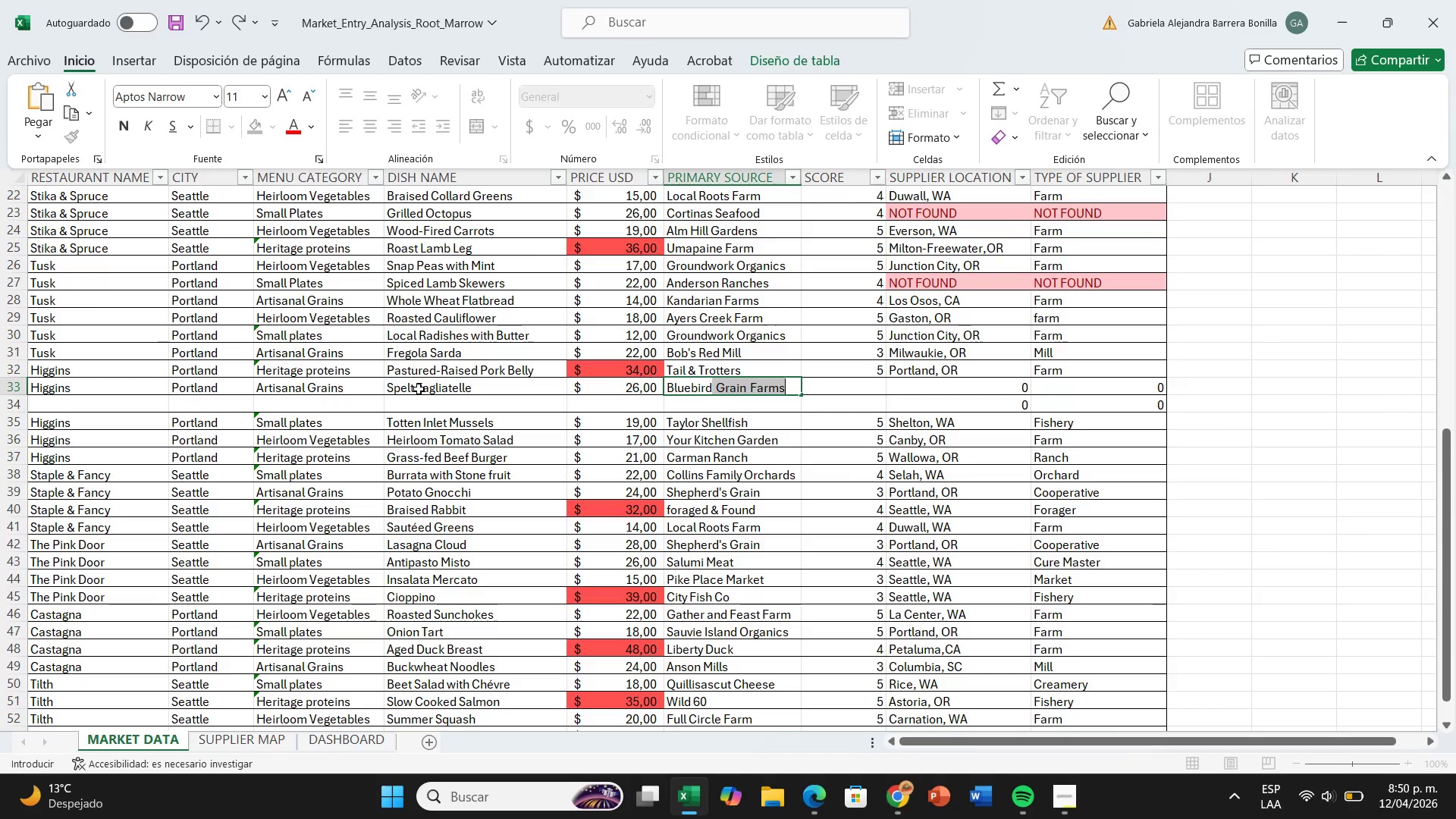 
key(ArrowRight)
 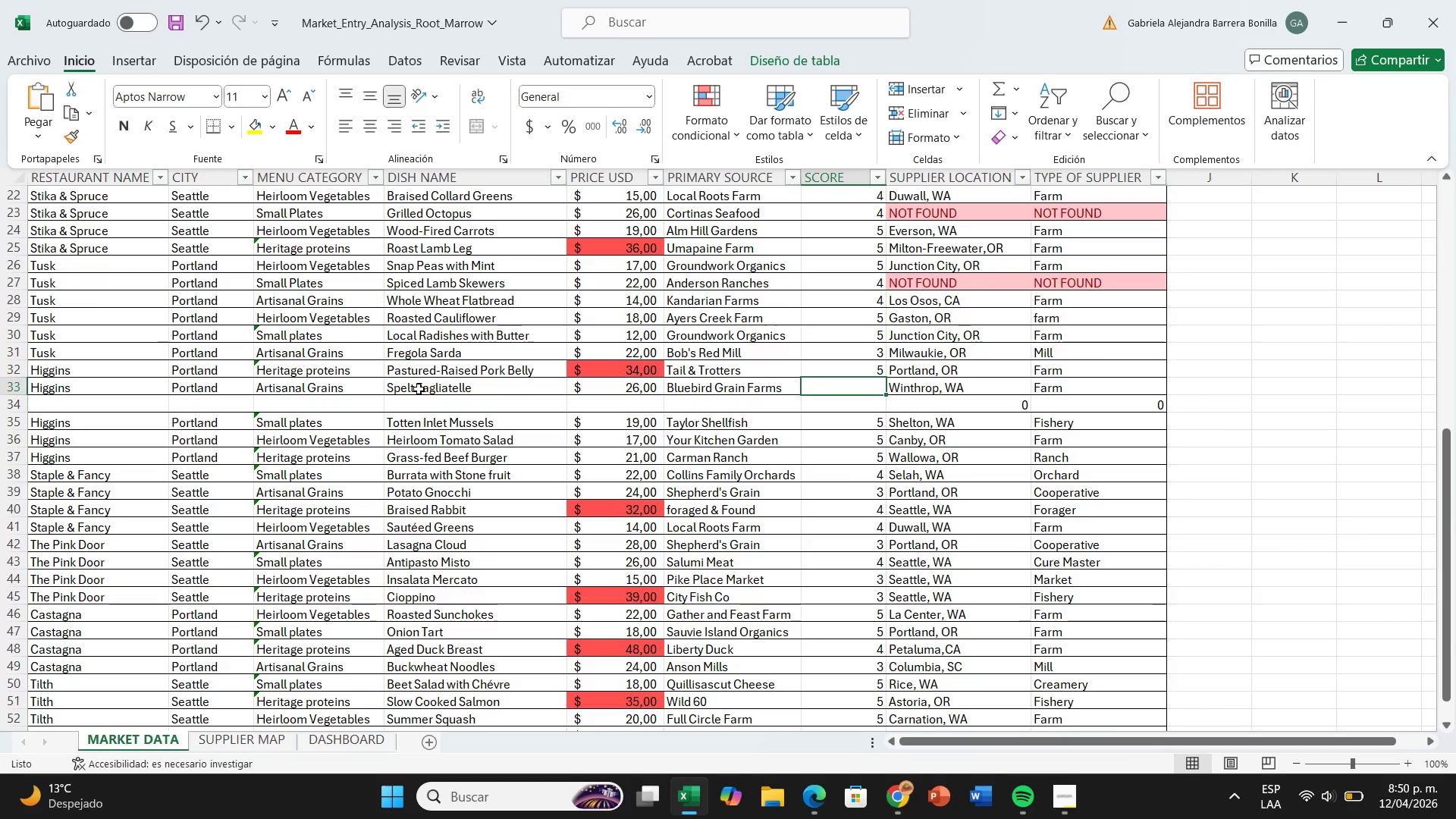 
key(5)
 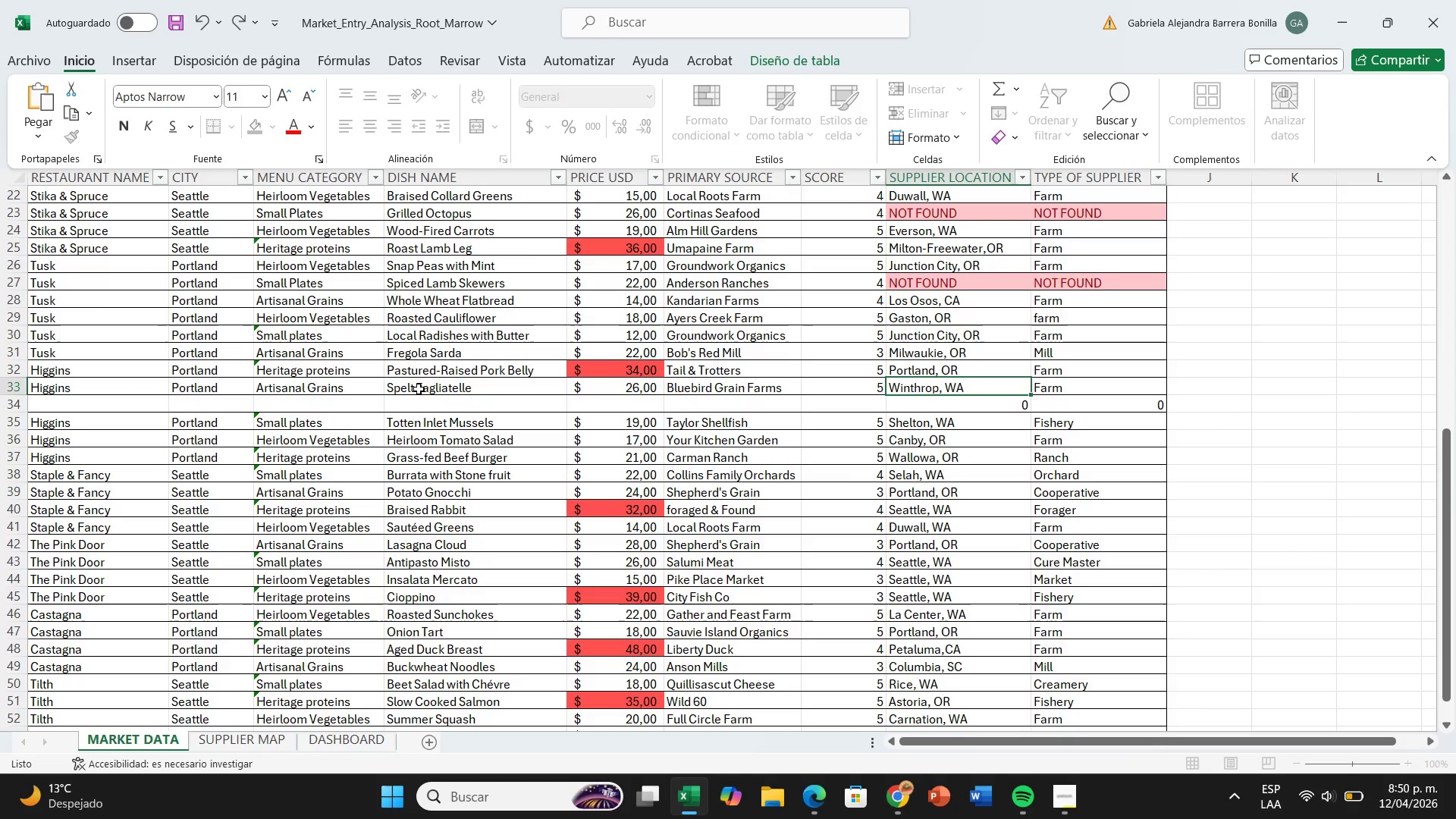 
key(ArrowRight)
 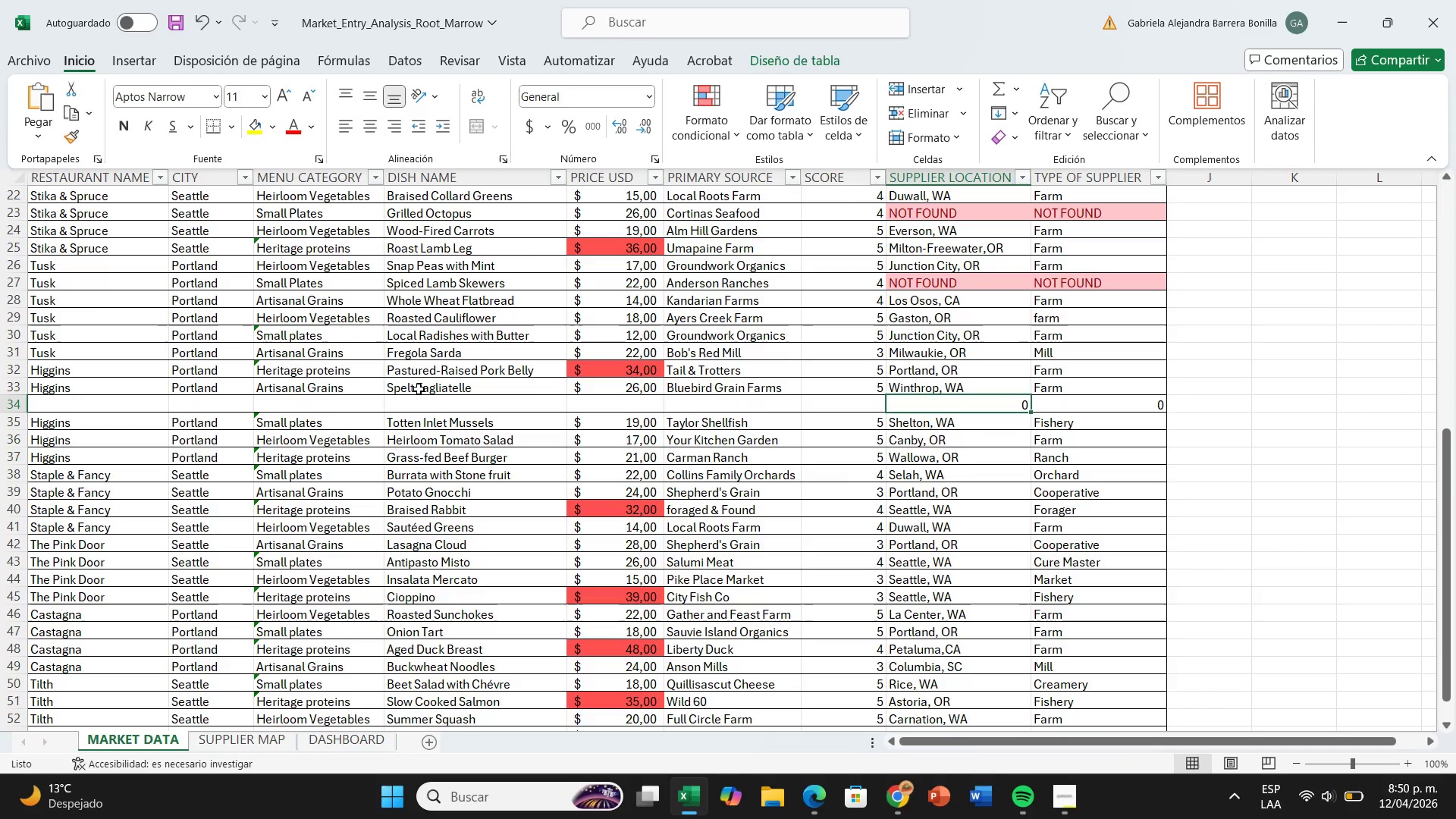 
key(ArrowDown)
 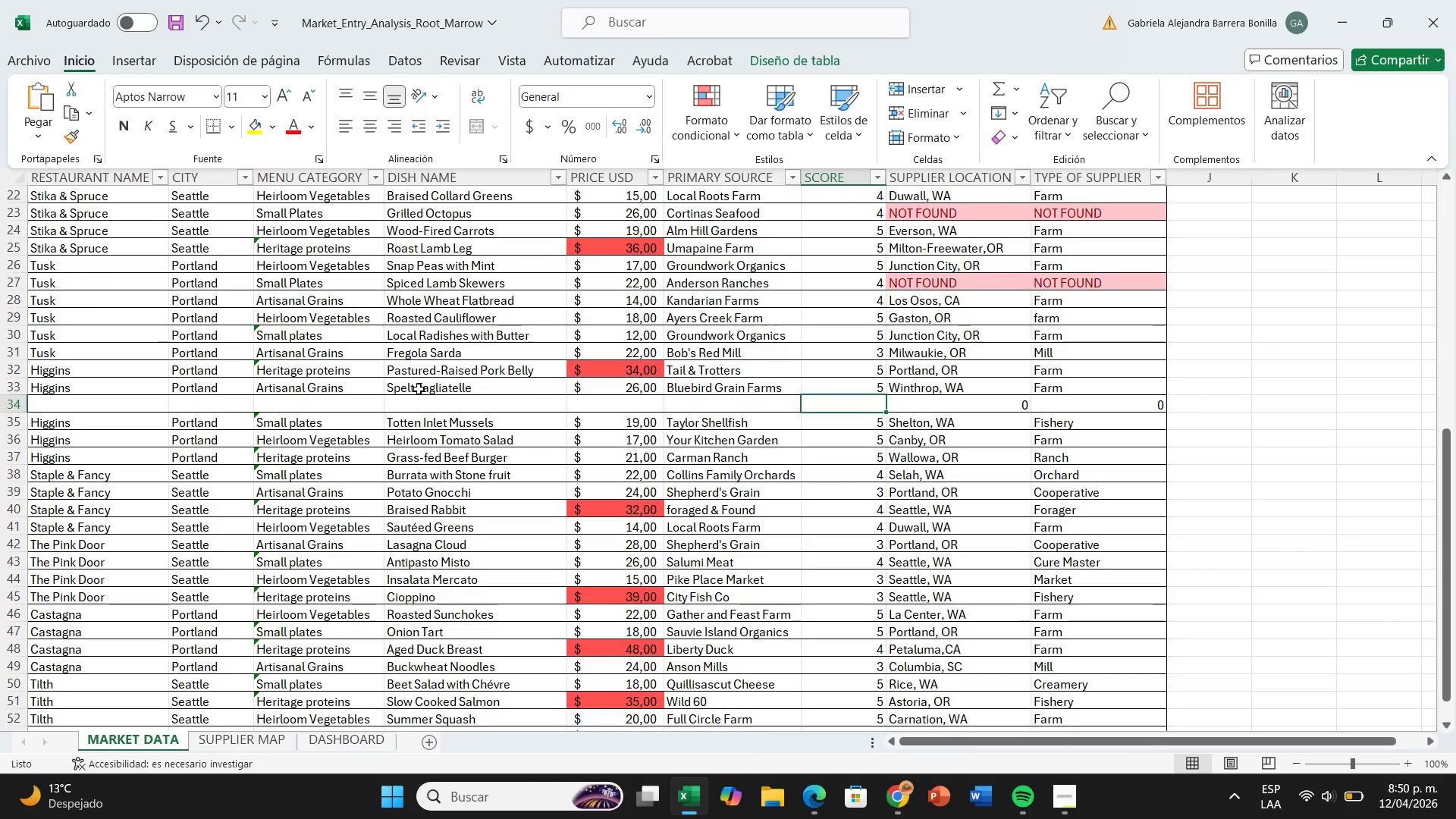 
hold_key(key=ArrowLeft, duration=0.75)
 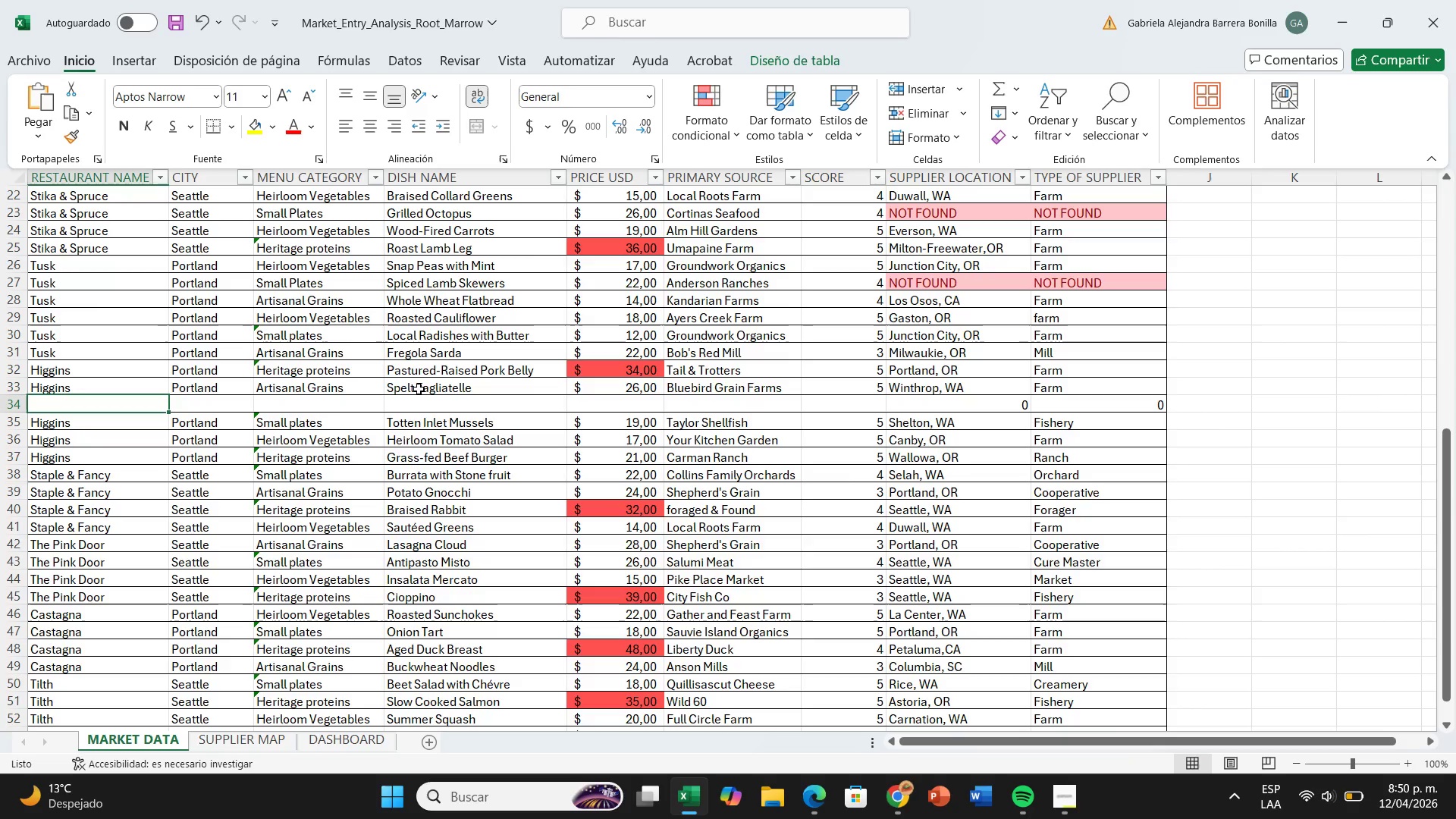 
wait(5.97)
 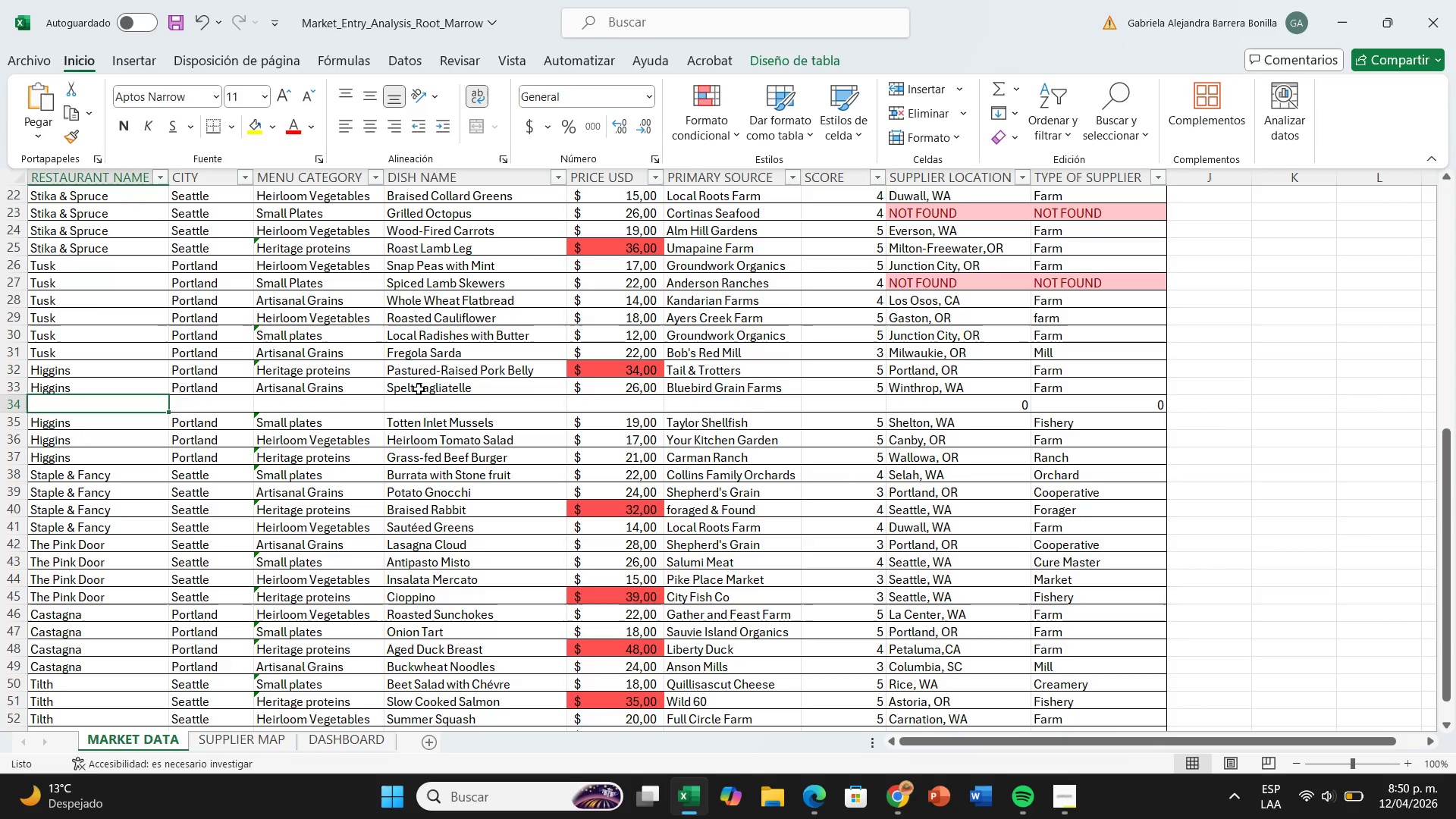 
key(CapsLock)
 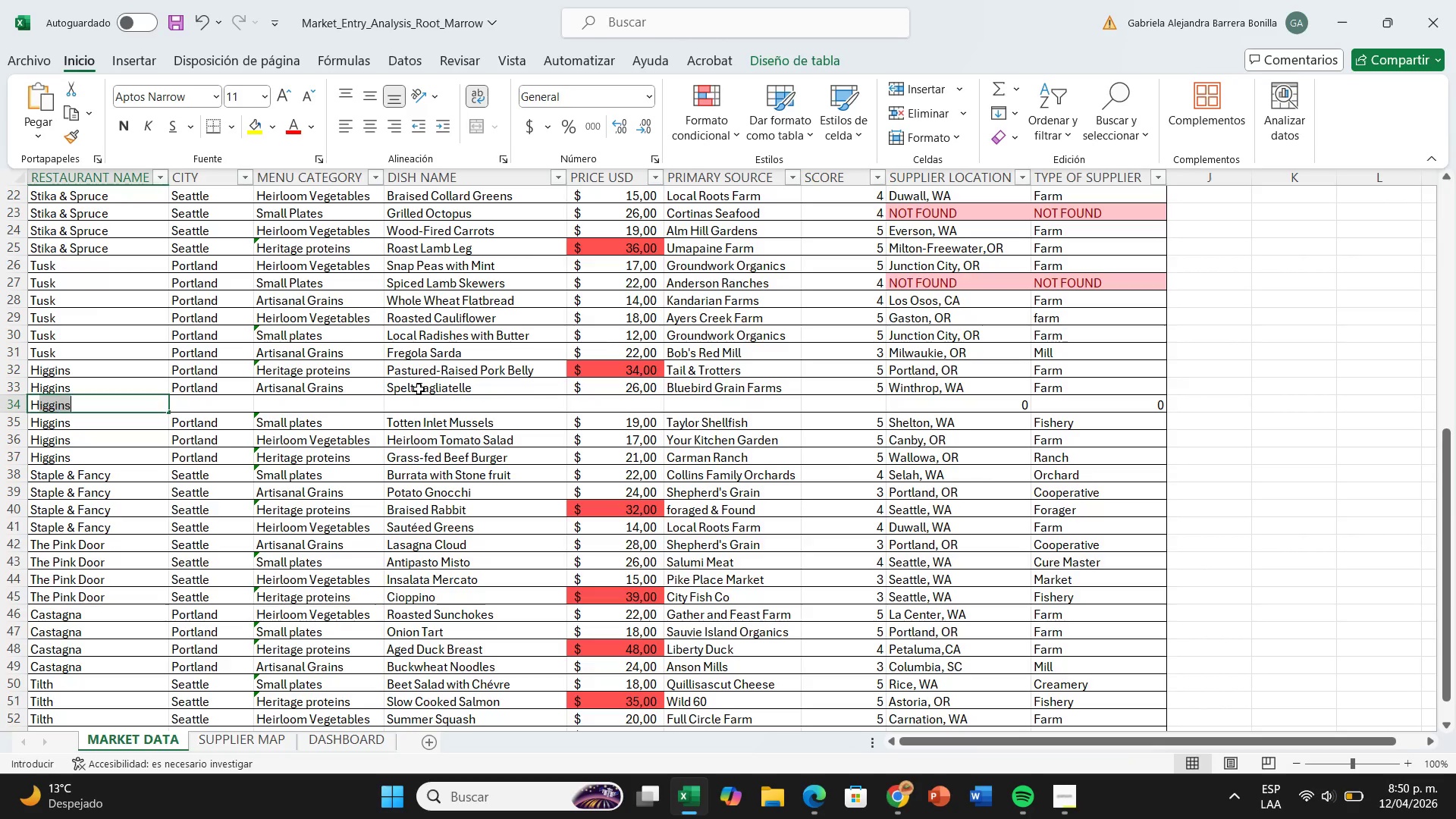 
key(H)
 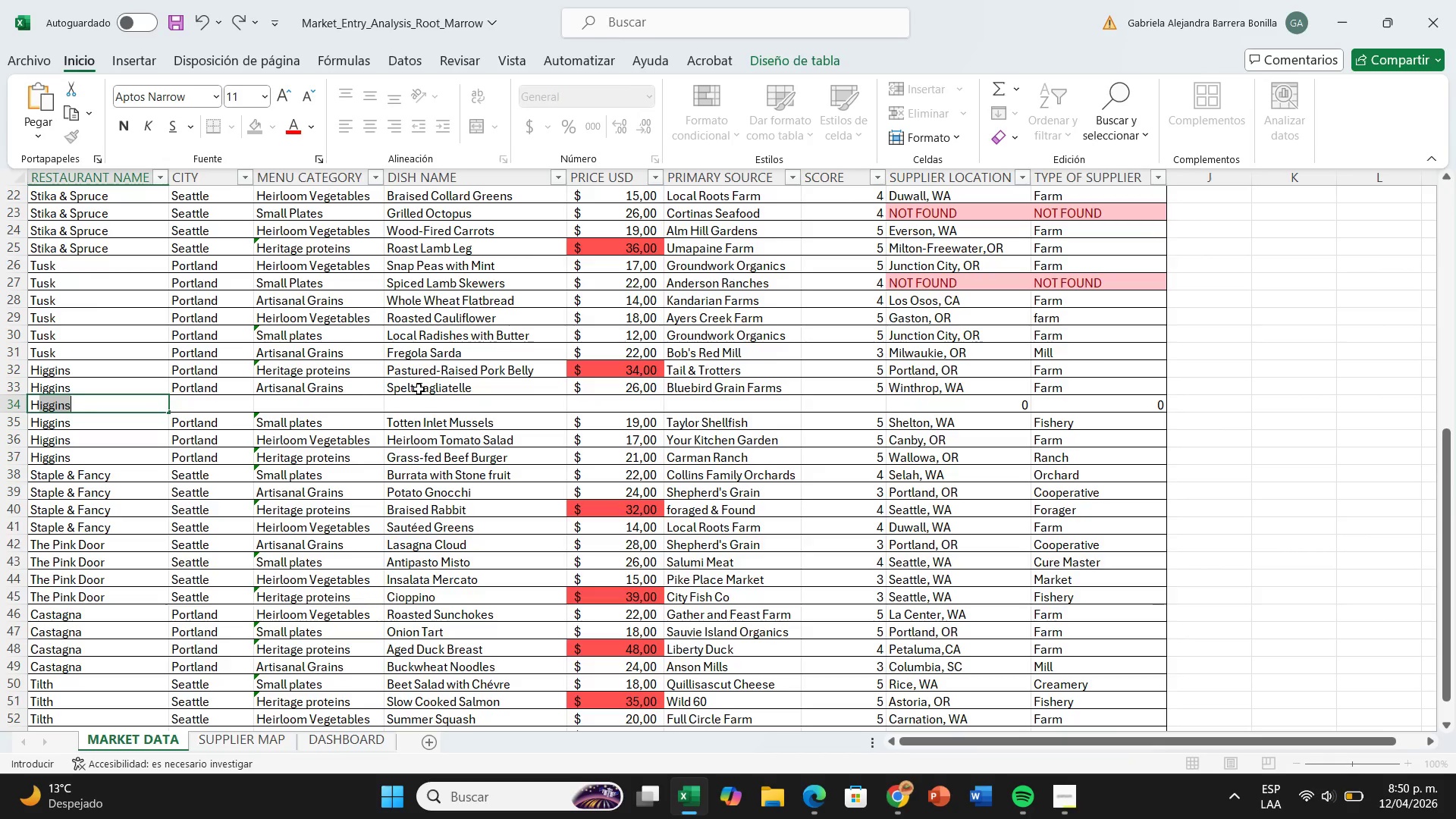 
key(CapsLock)
 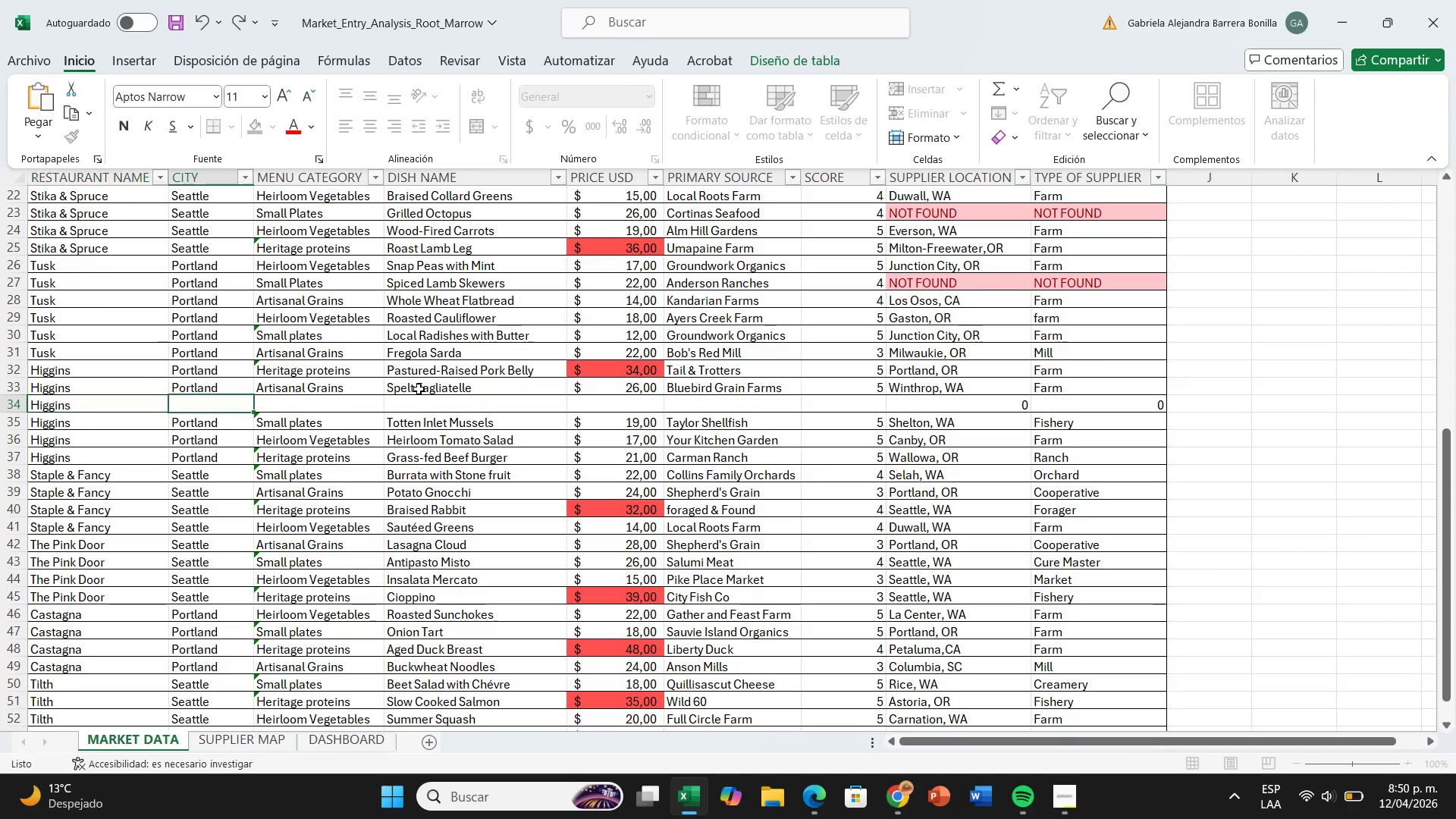 
key(ArrowRight)
 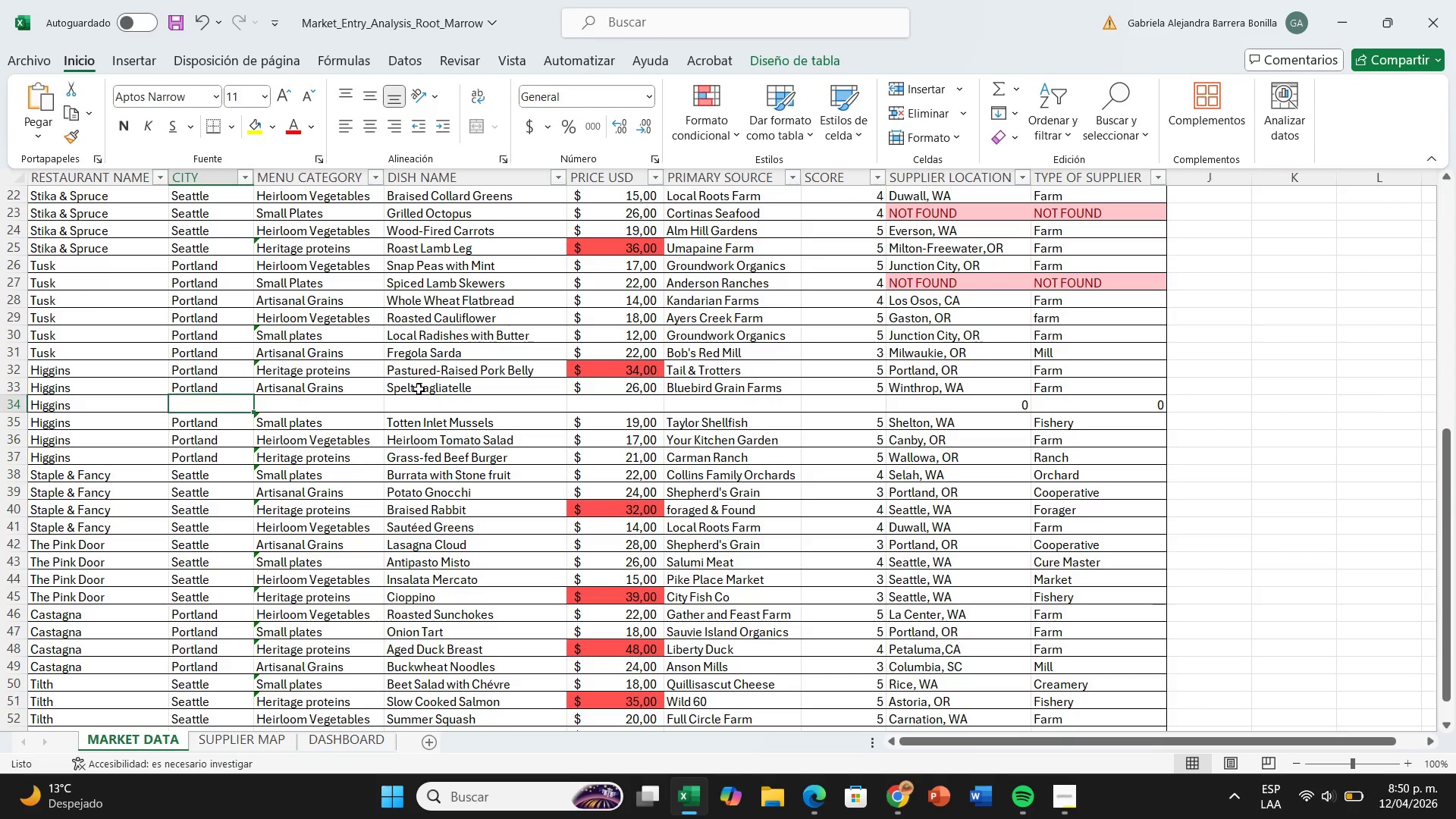 
key(CapsLock)
 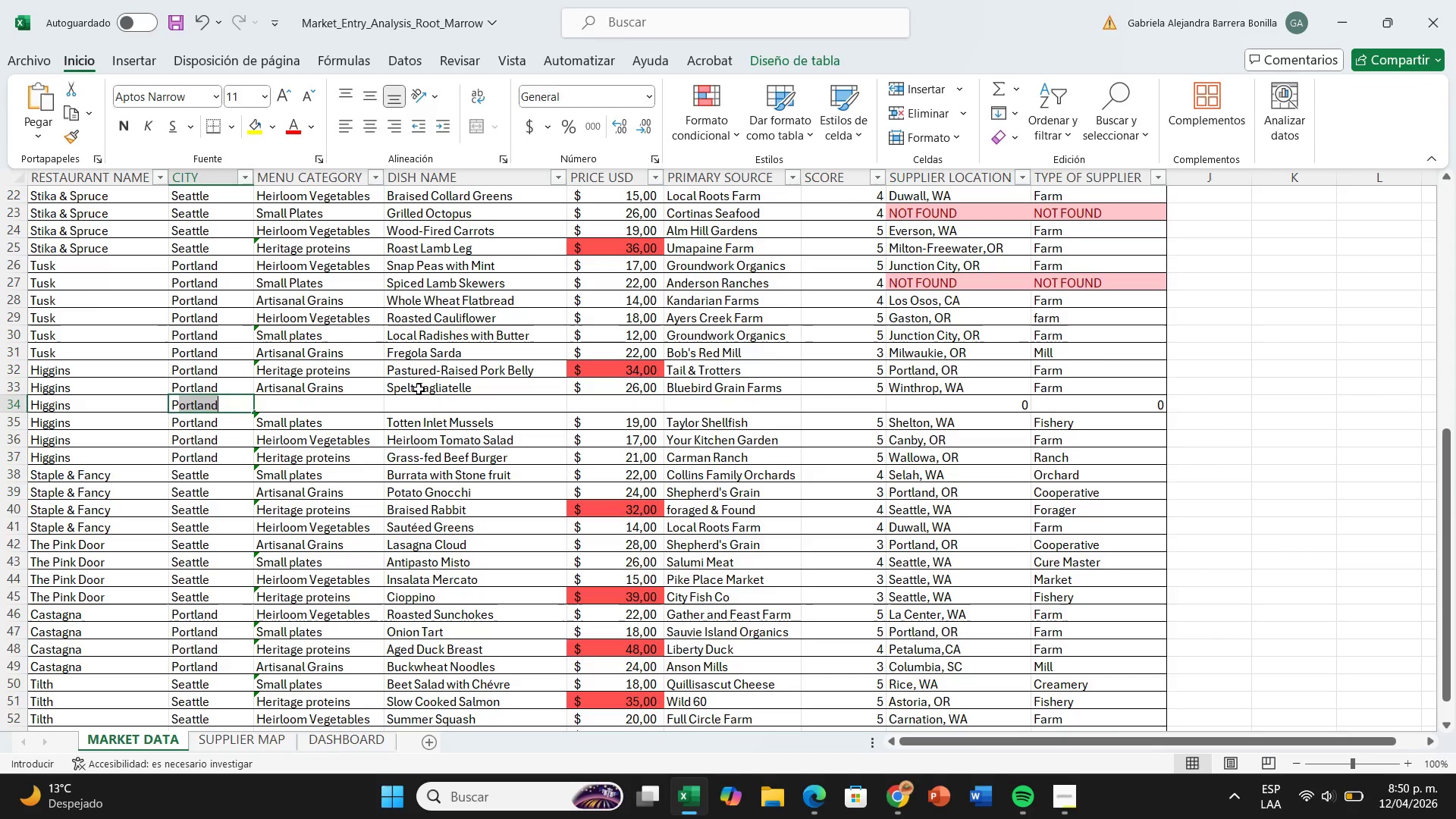 
key(CapsLock)
 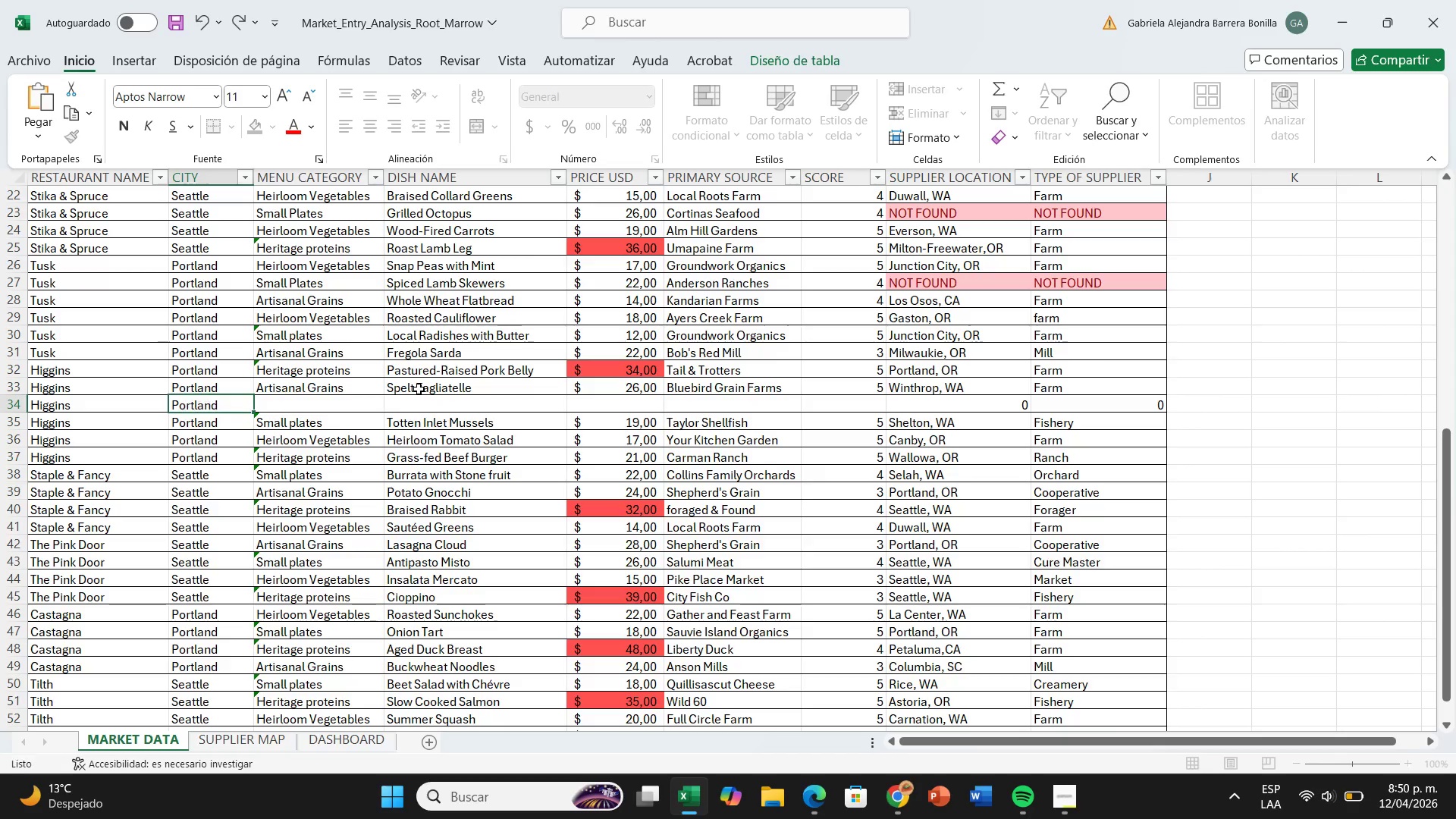 
key(ArrowRight)
 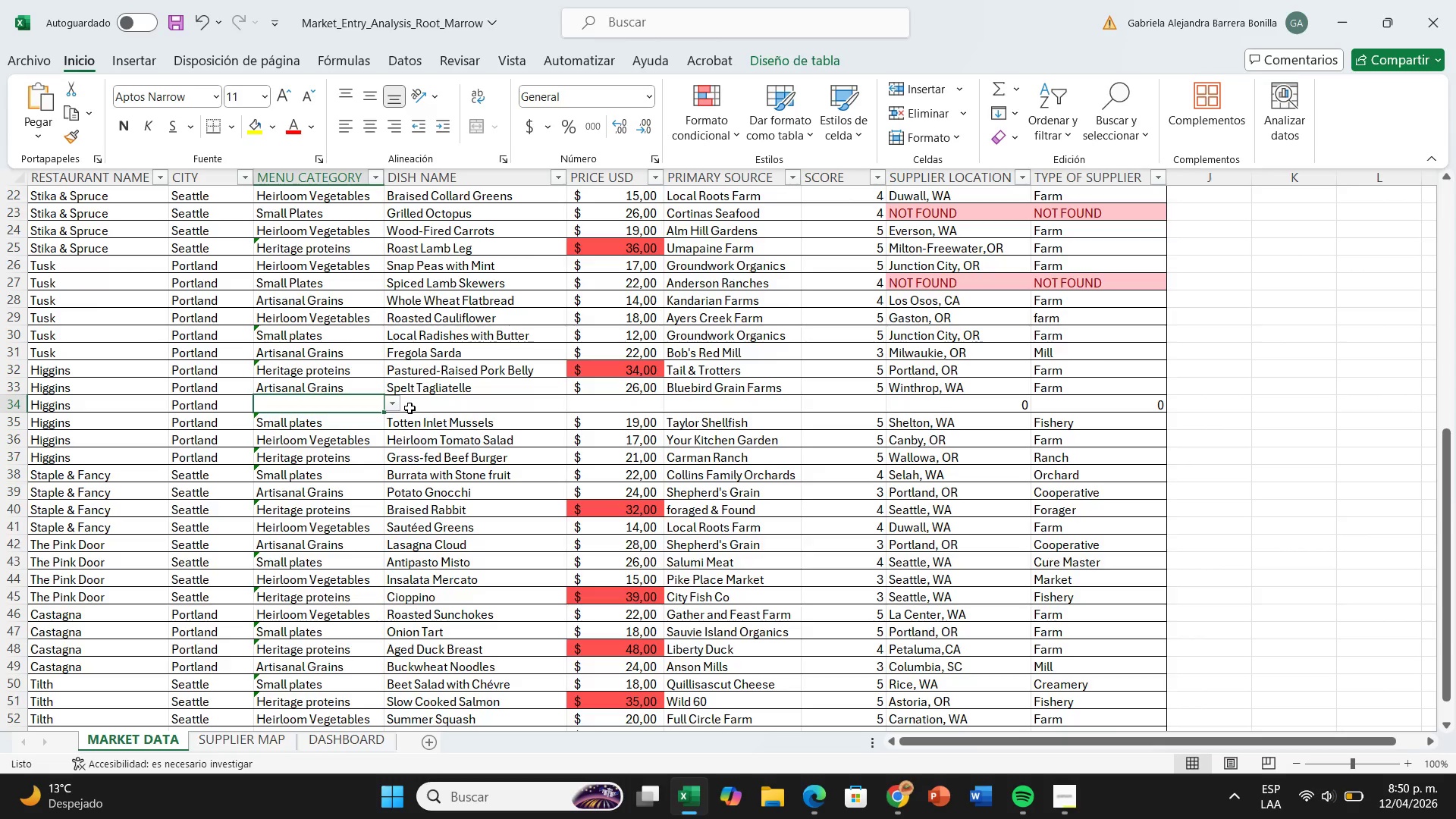 
wait(7.05)
 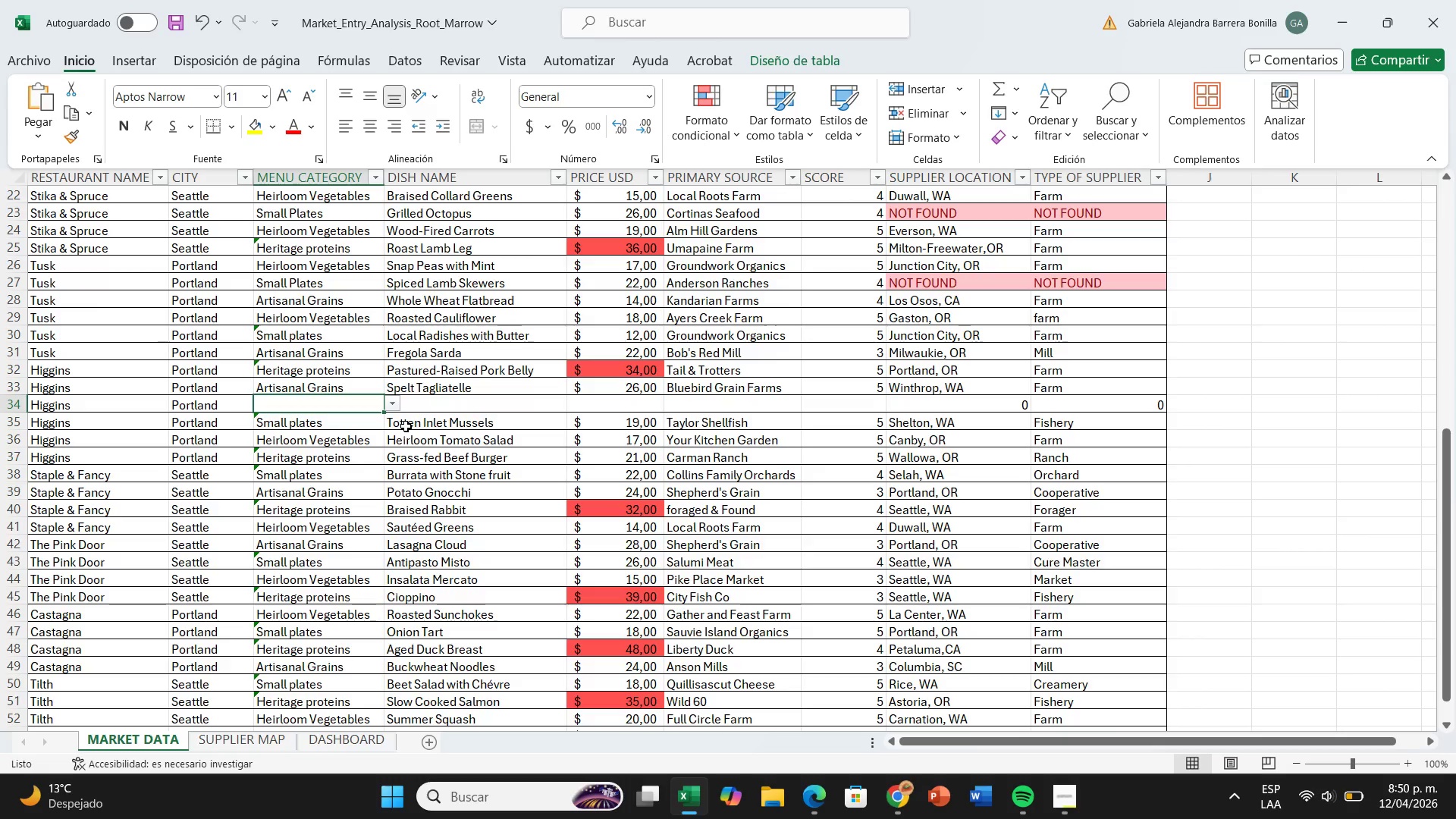 
left_click([391, 403])
 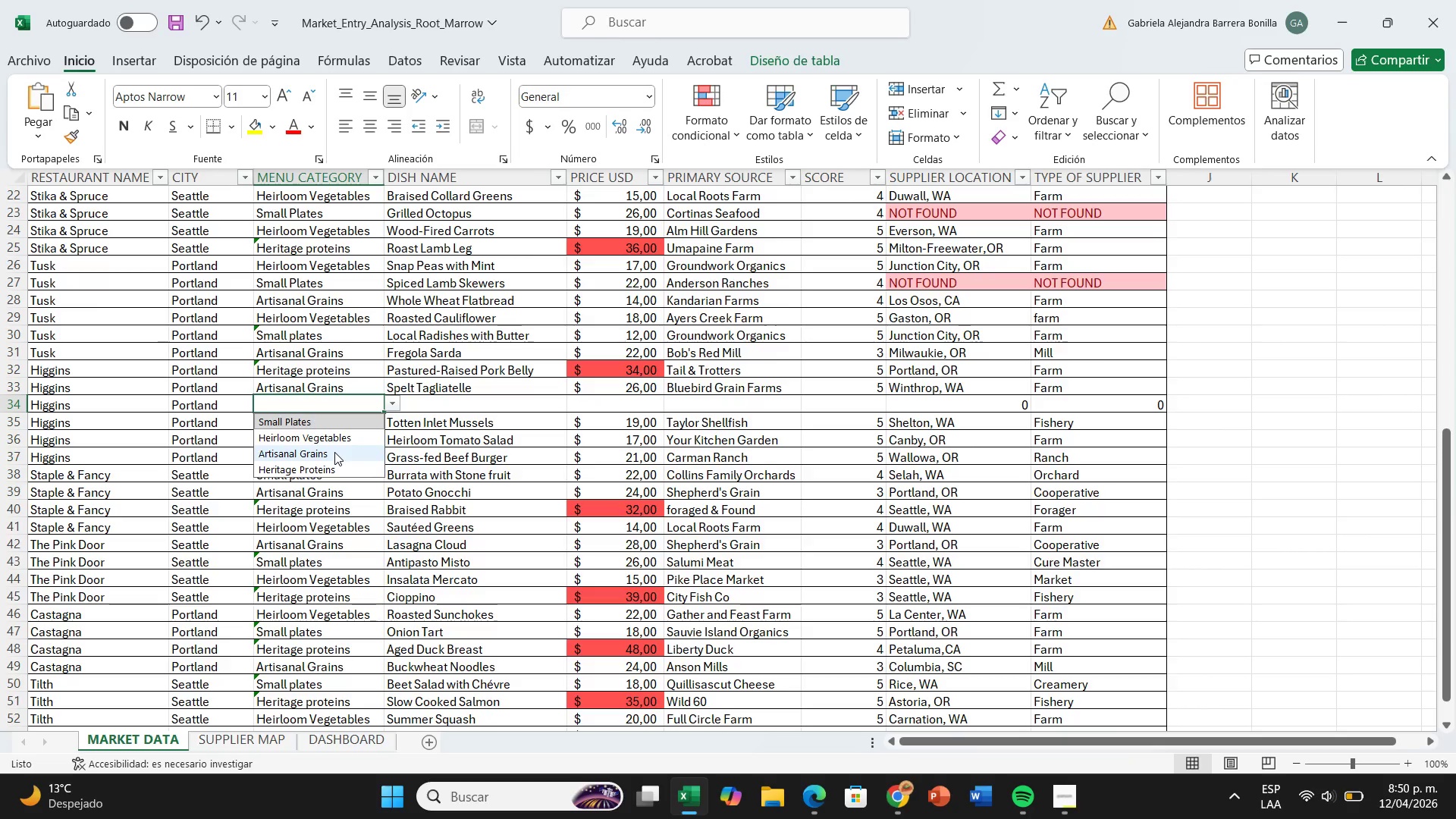 
left_click([334, 452])
 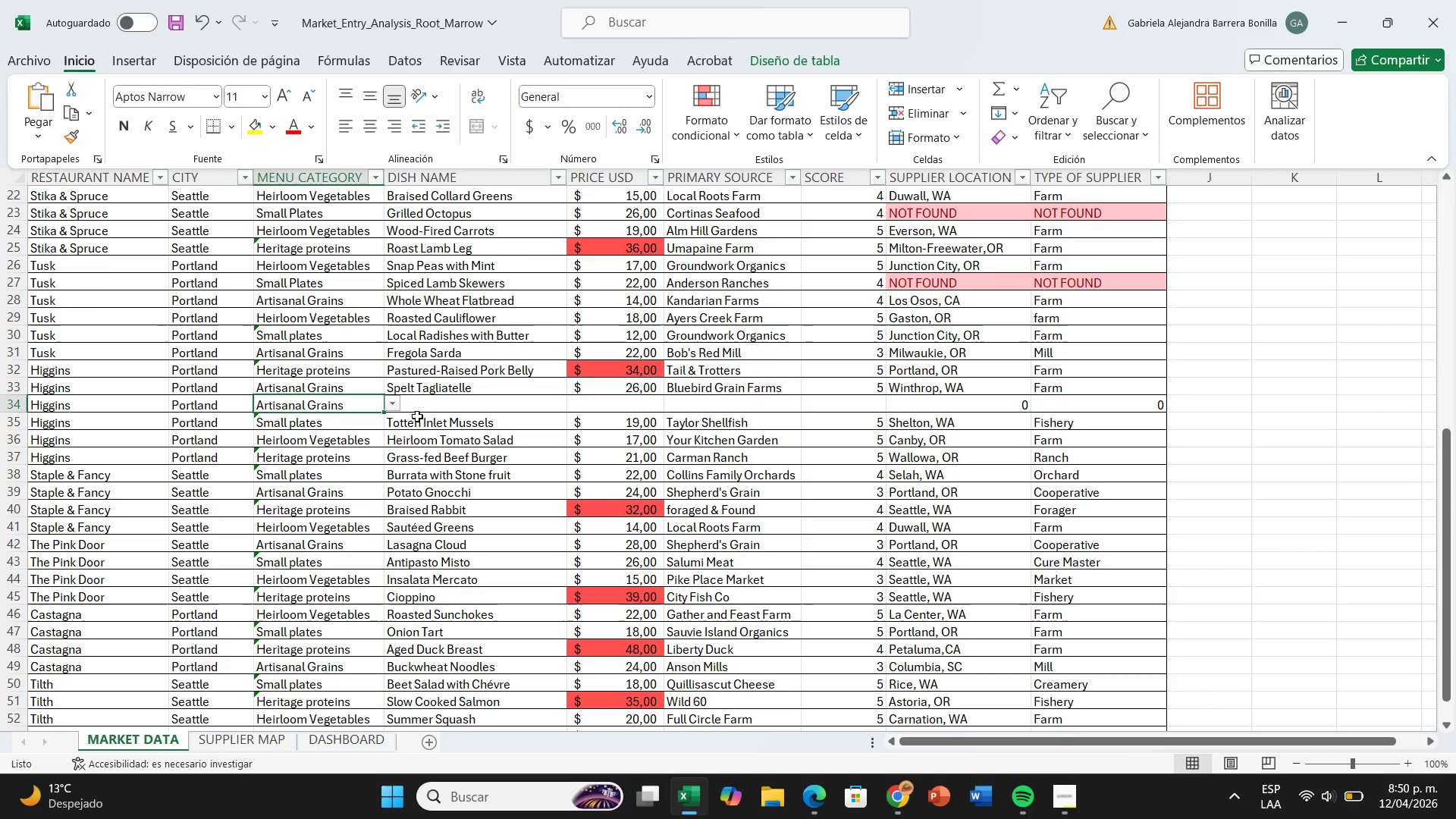 
left_click([421, 408])
 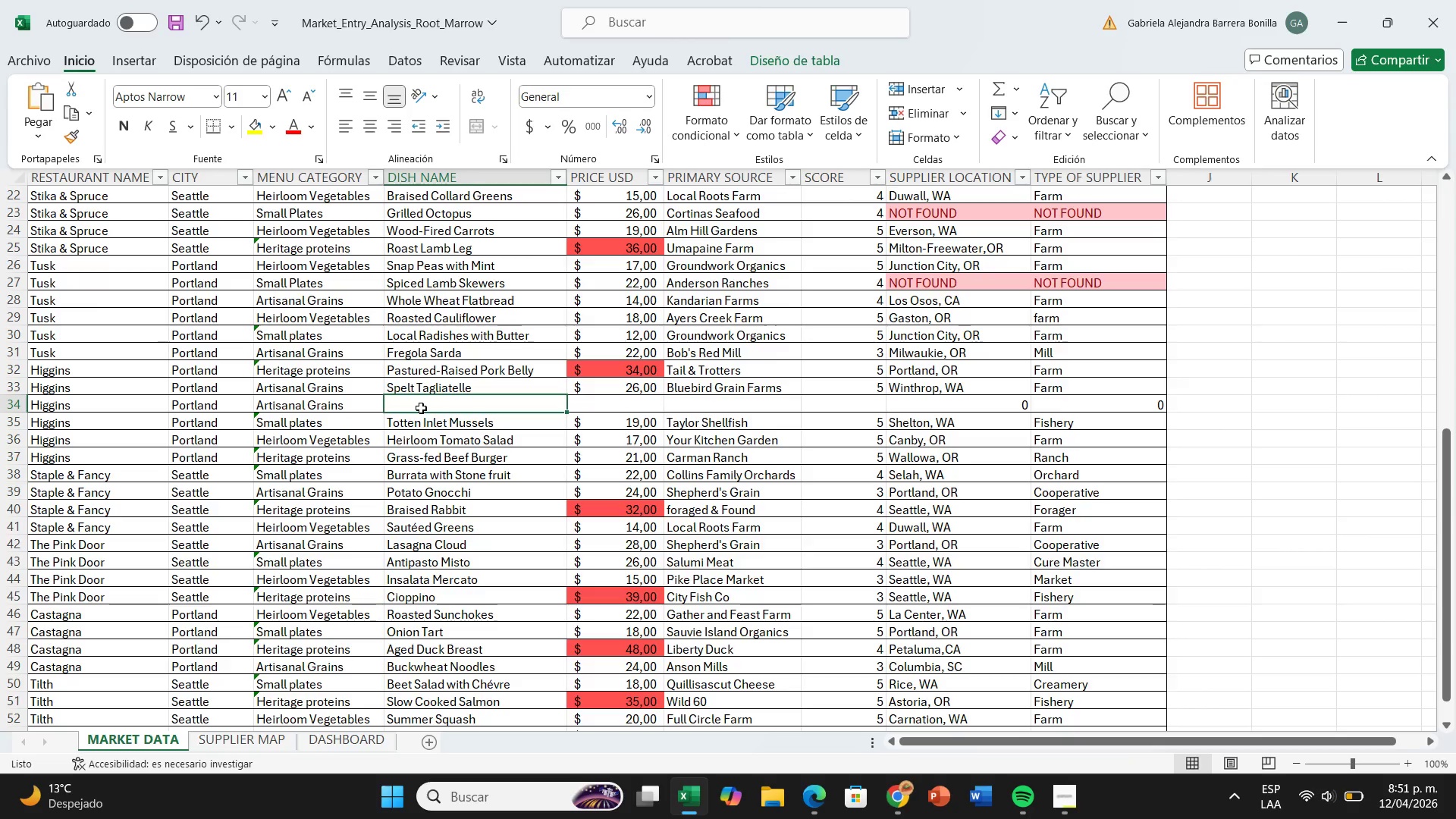 
type(Whole Grain Cavatelli)
 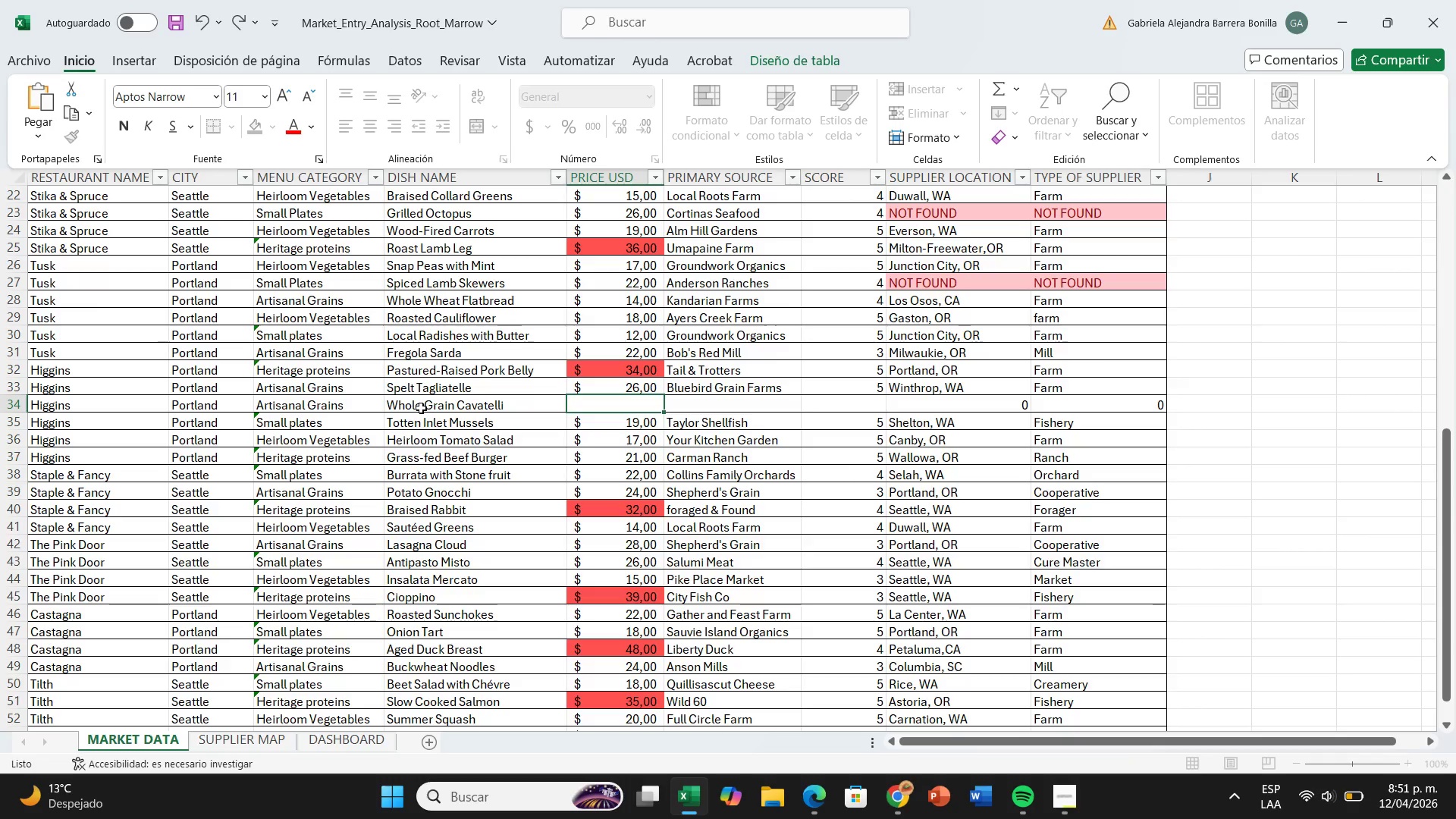 
key(ArrowRight)
 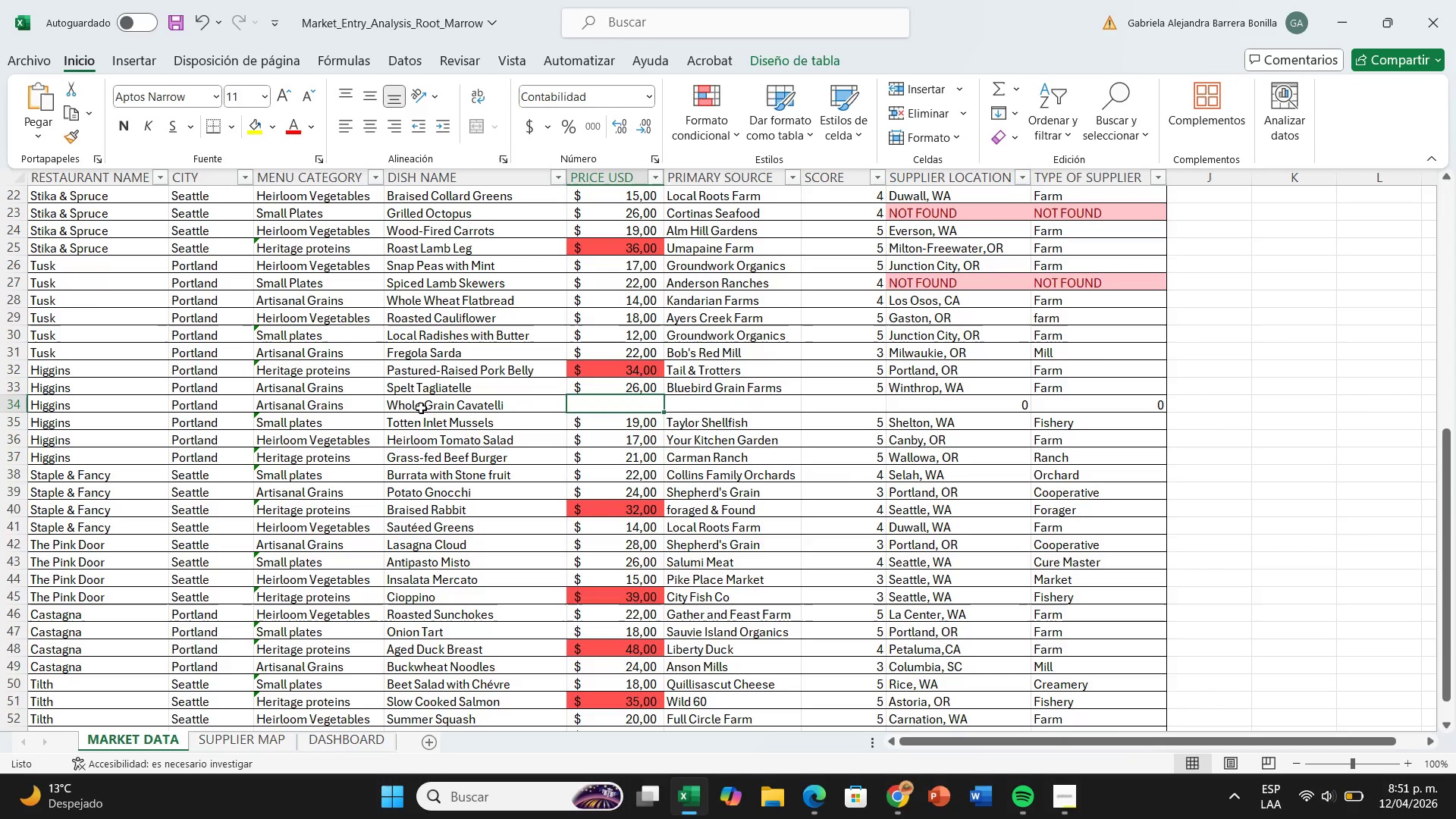 
type(24)
 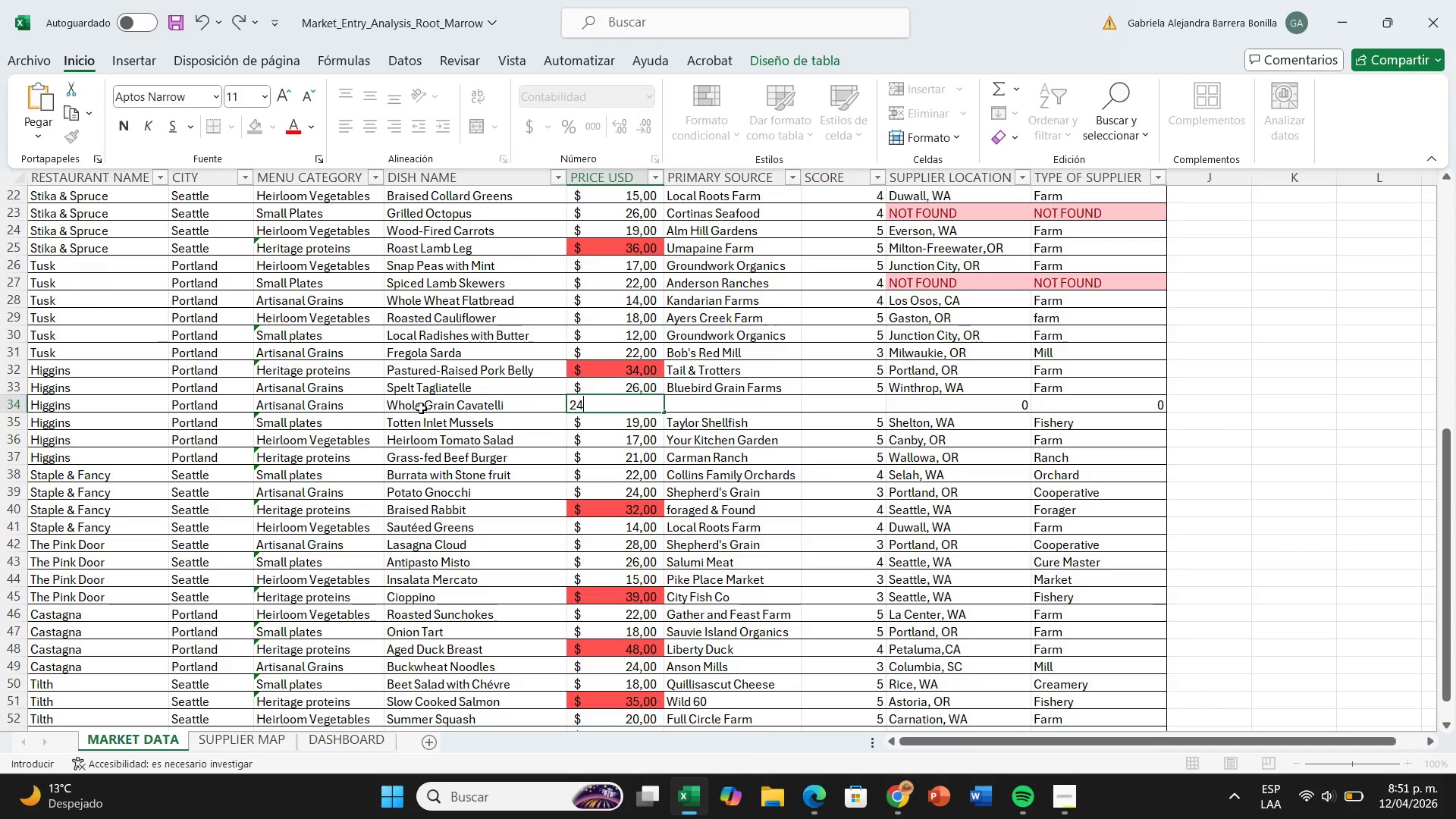 
key(ArrowRight)
 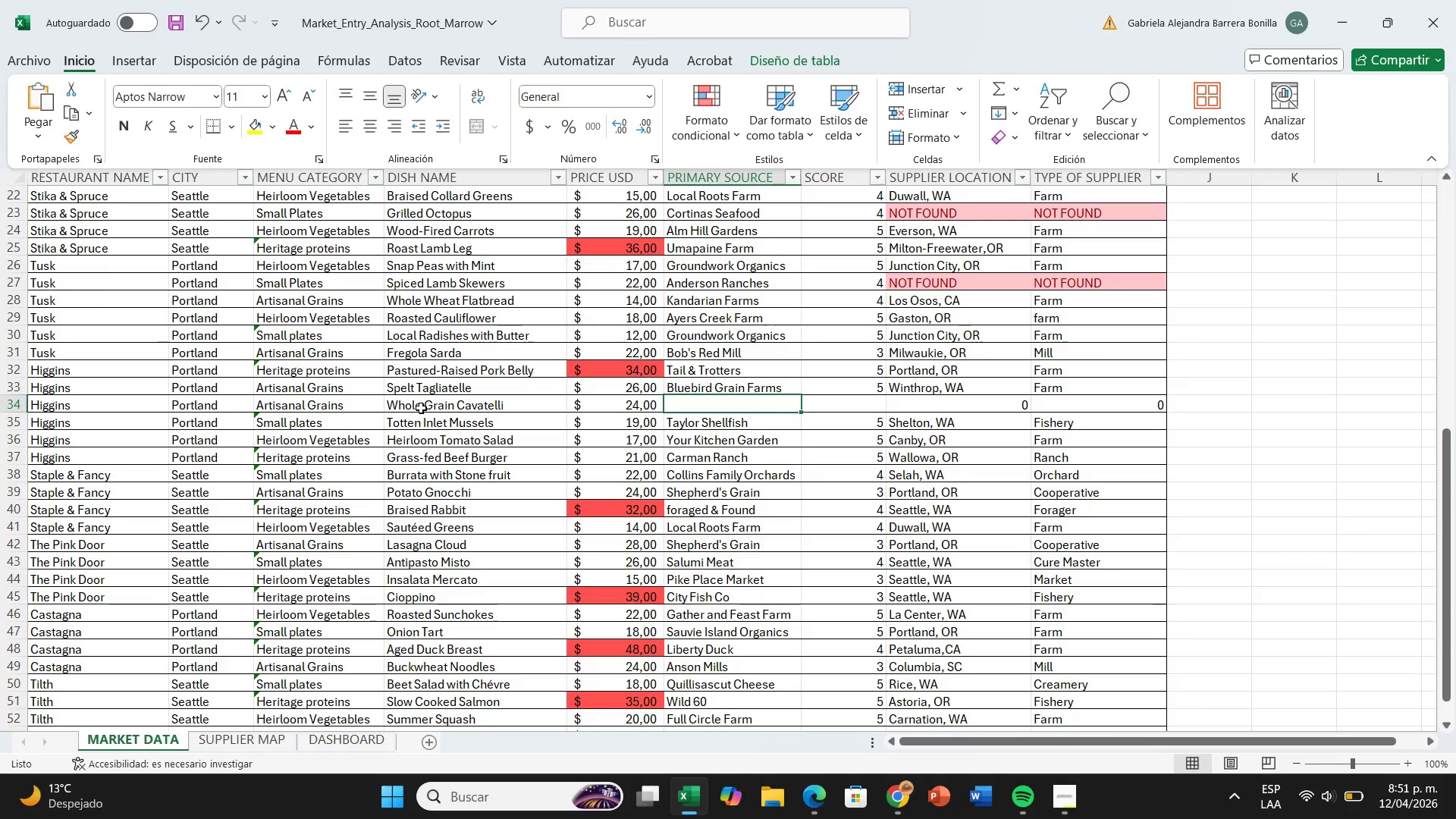 
type(She)
 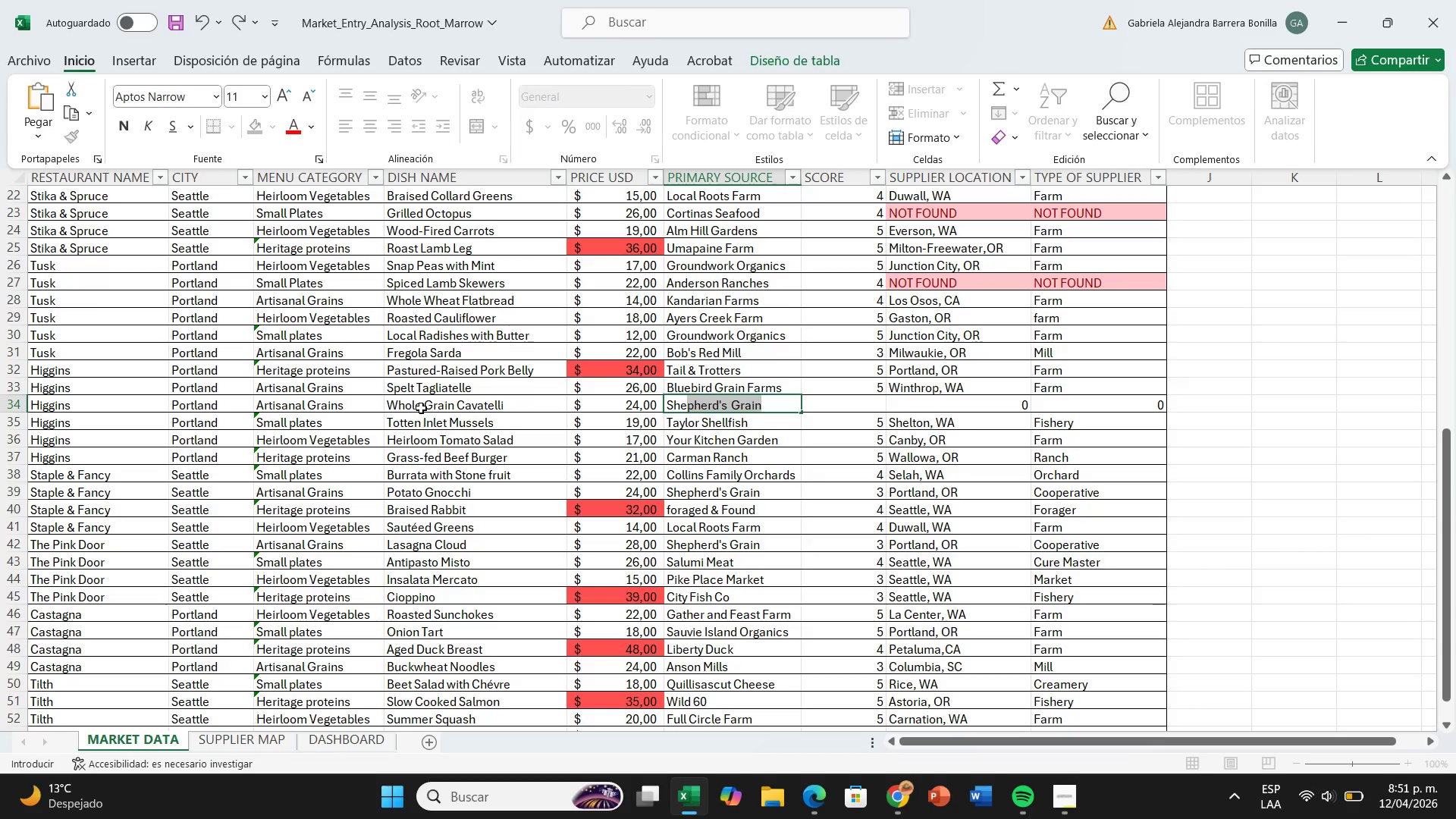 
key(ArrowRight)
 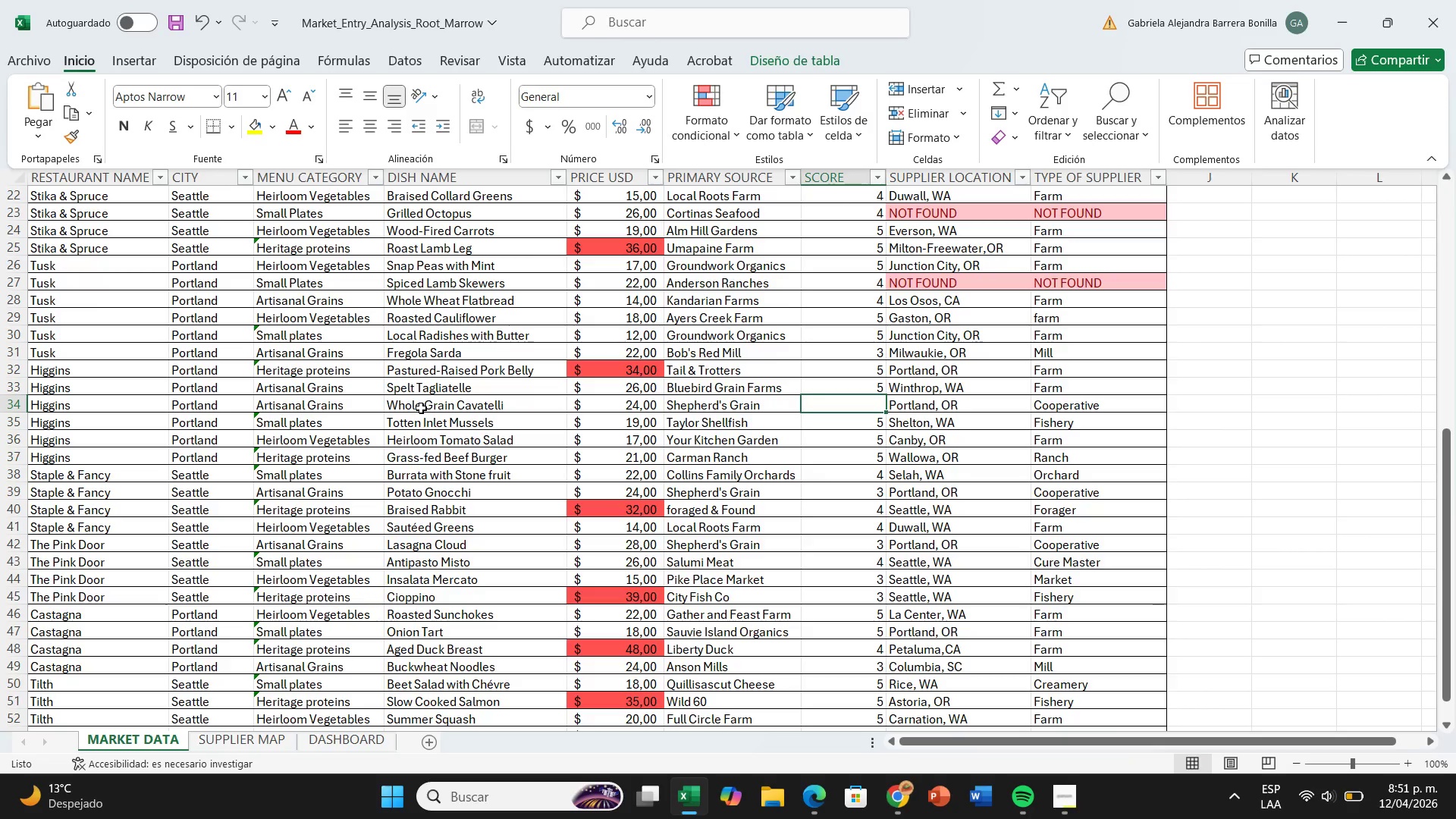 
key(5)
 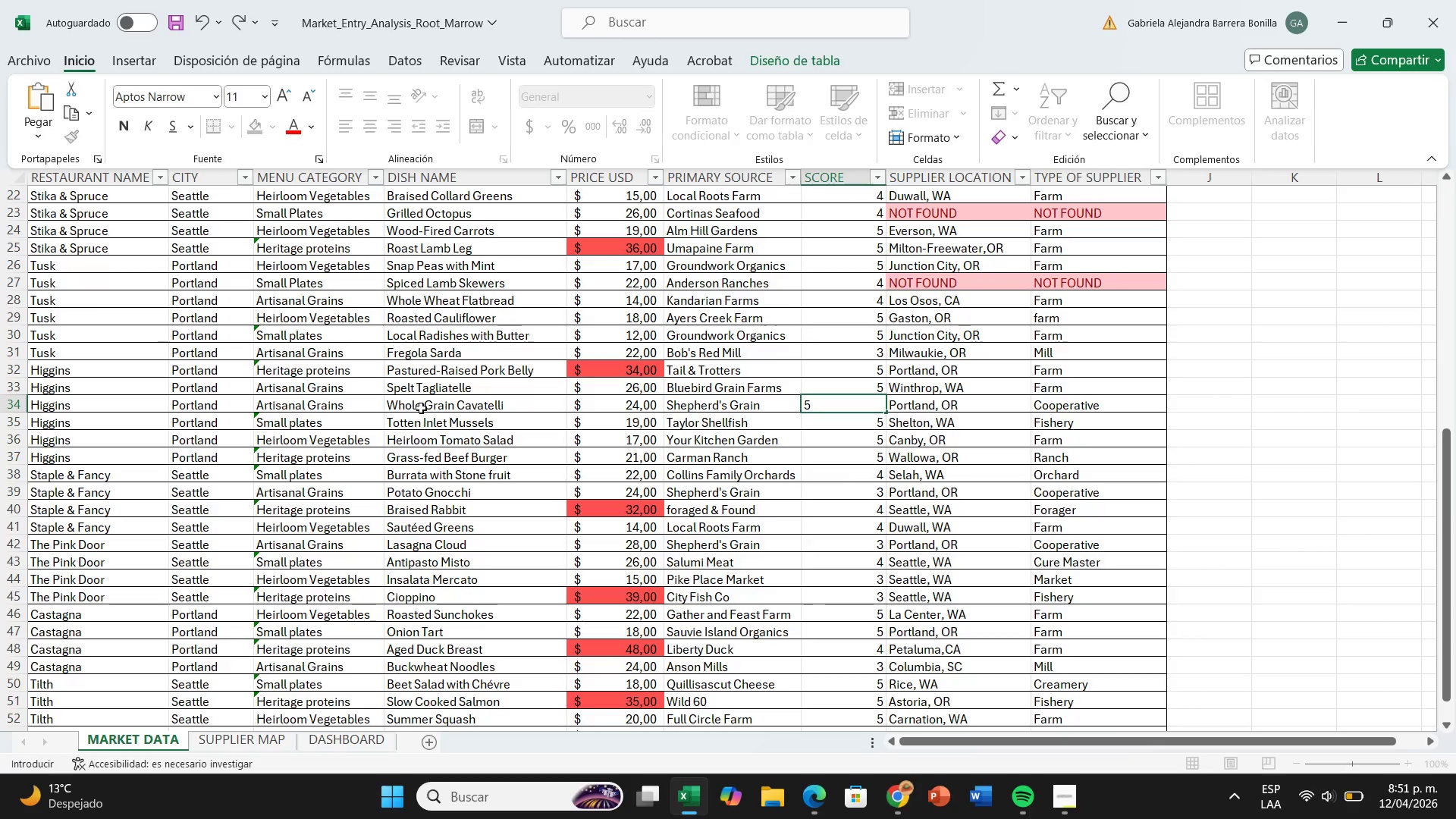 
key(ArrowRight)
 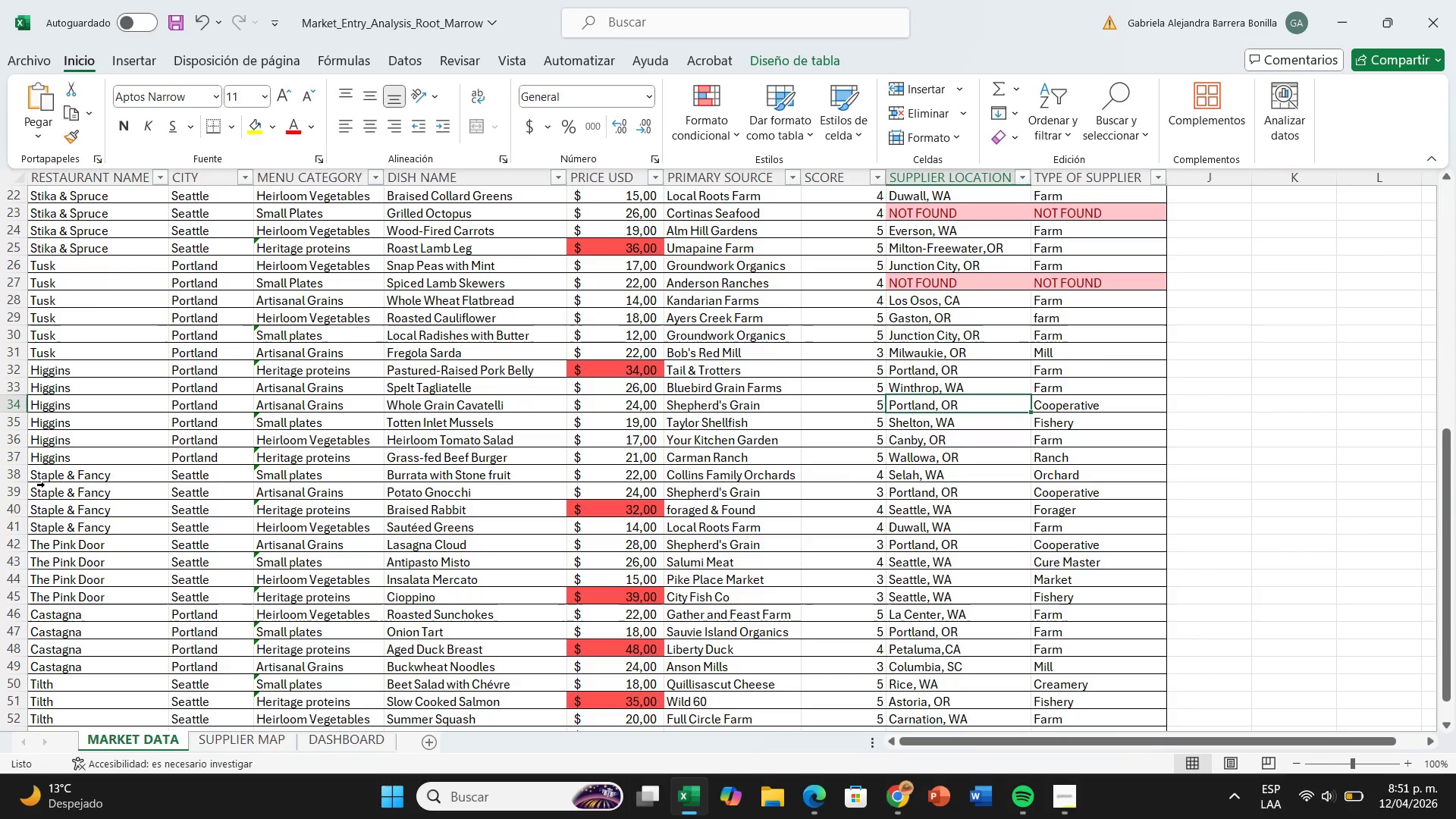 
left_click([11, 512])
 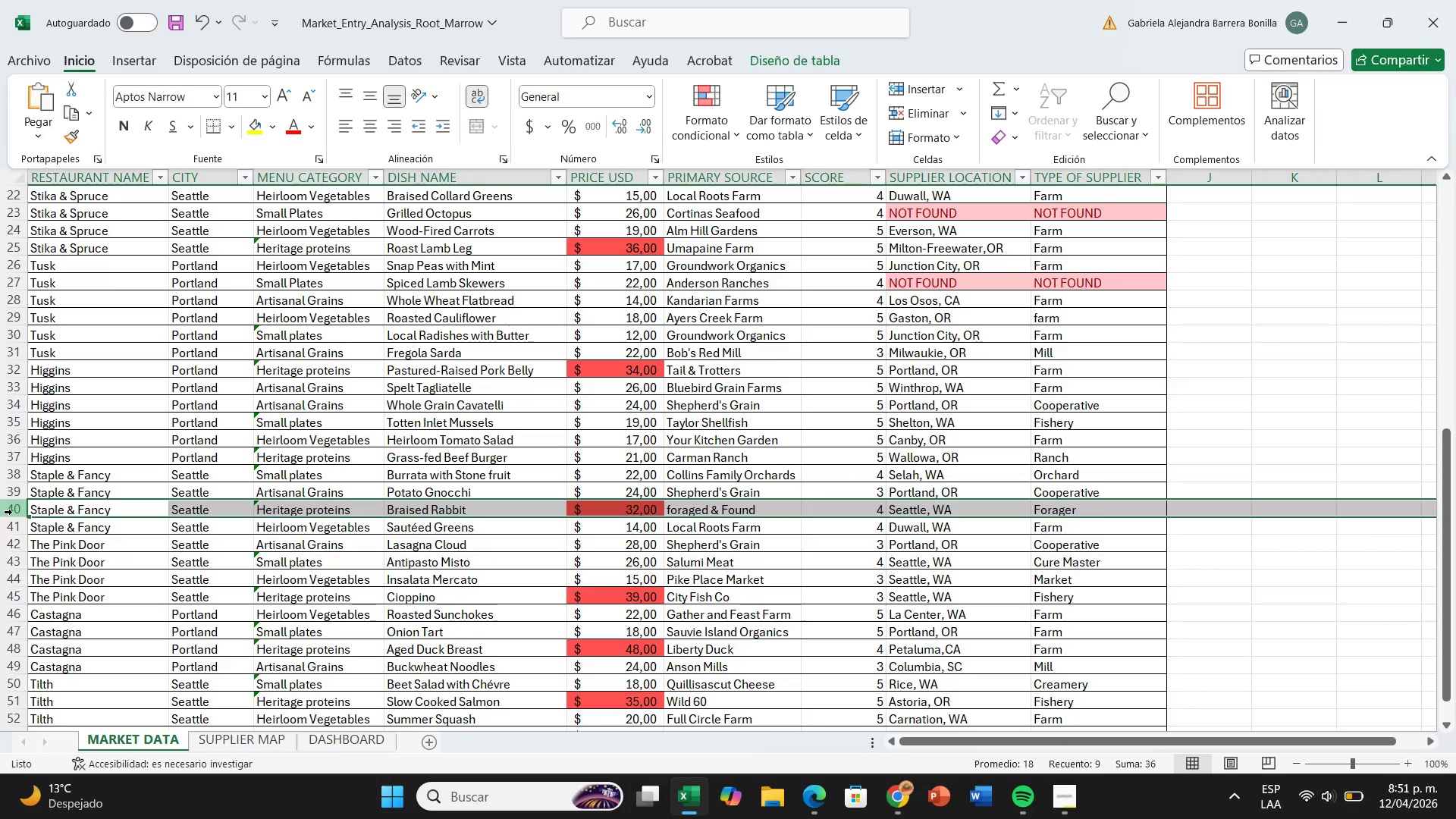 
key(Control+Equal)
 